 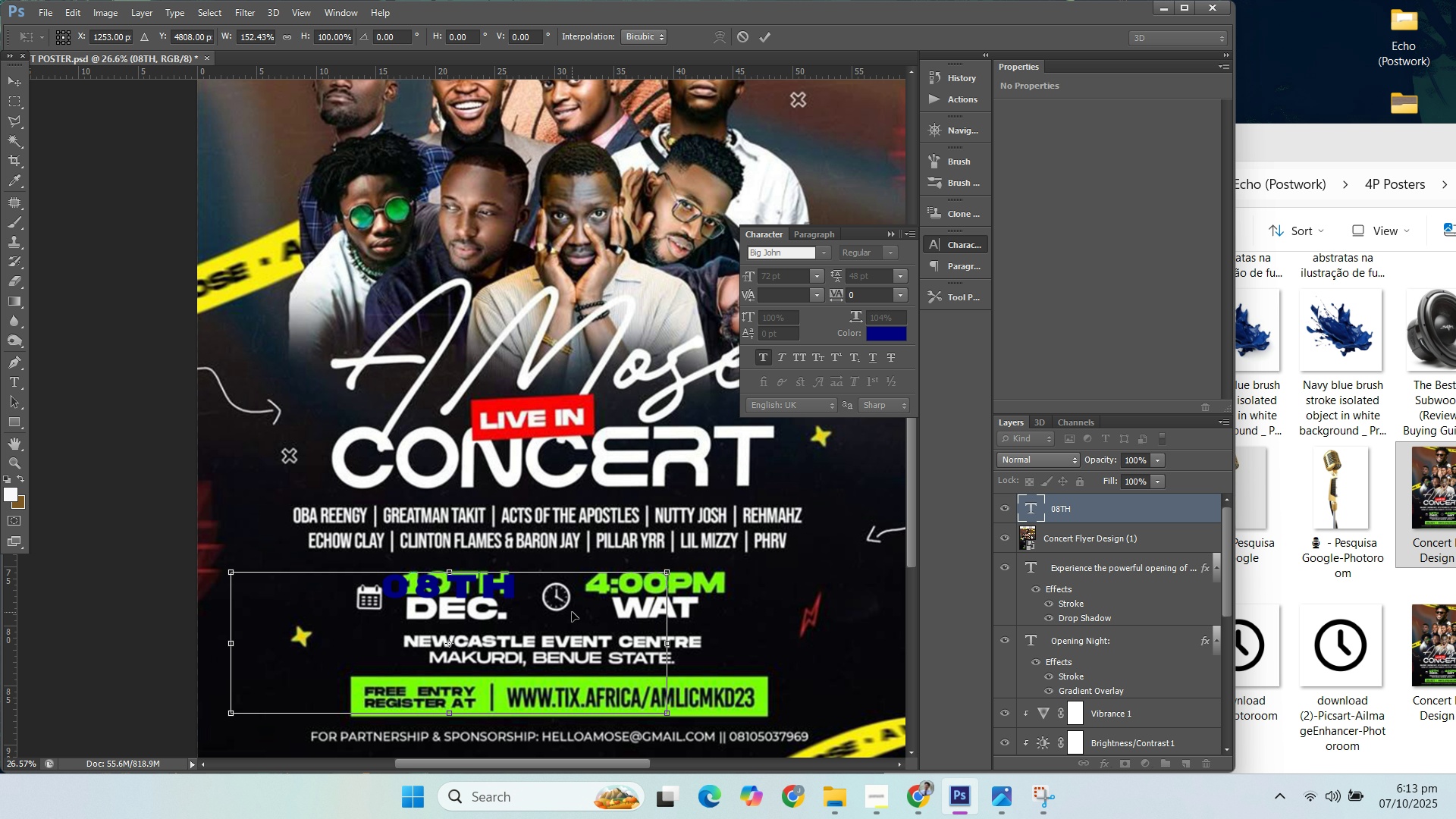 
key(ArrowRight)
 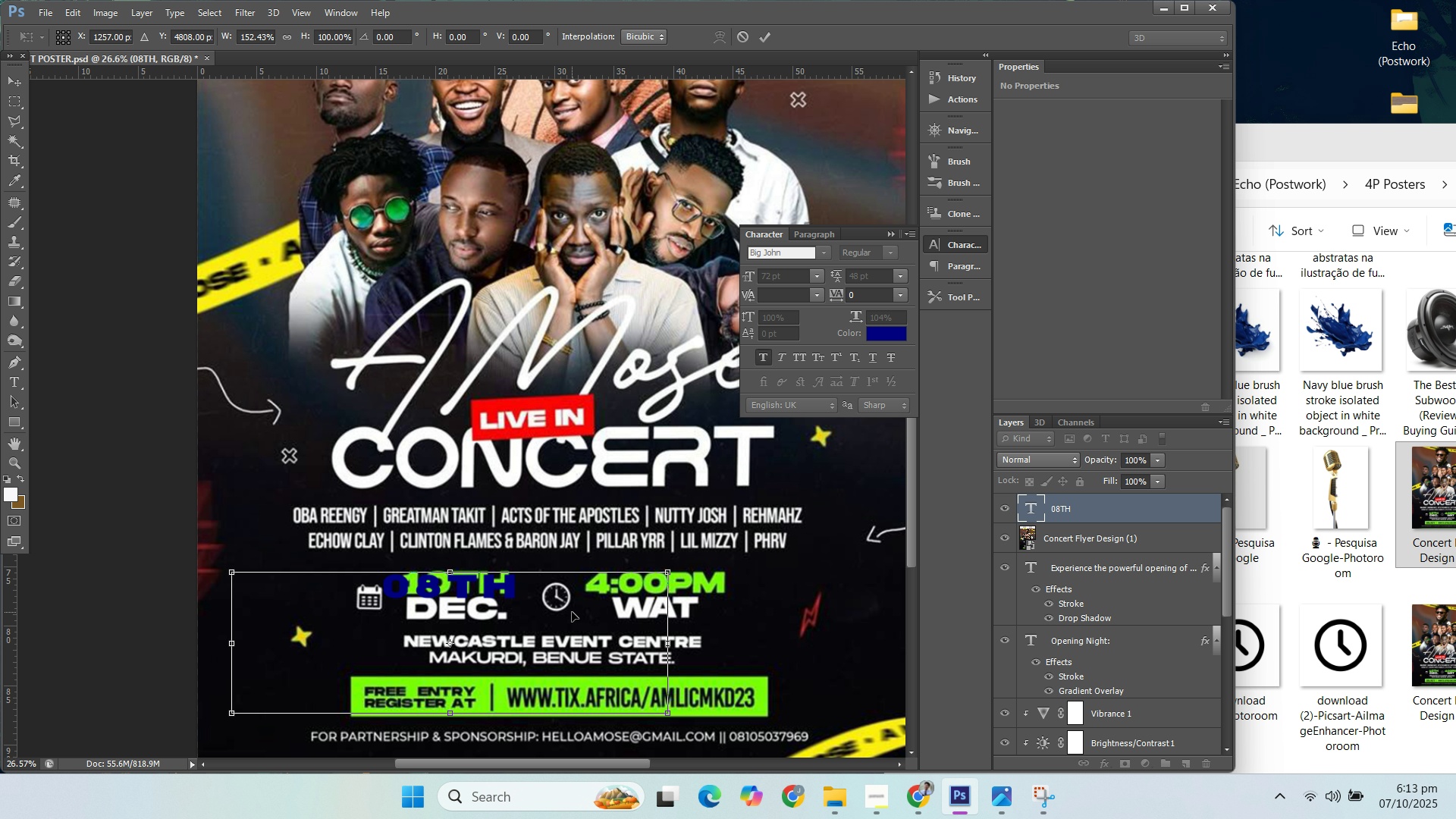 
key(ArrowRight)
 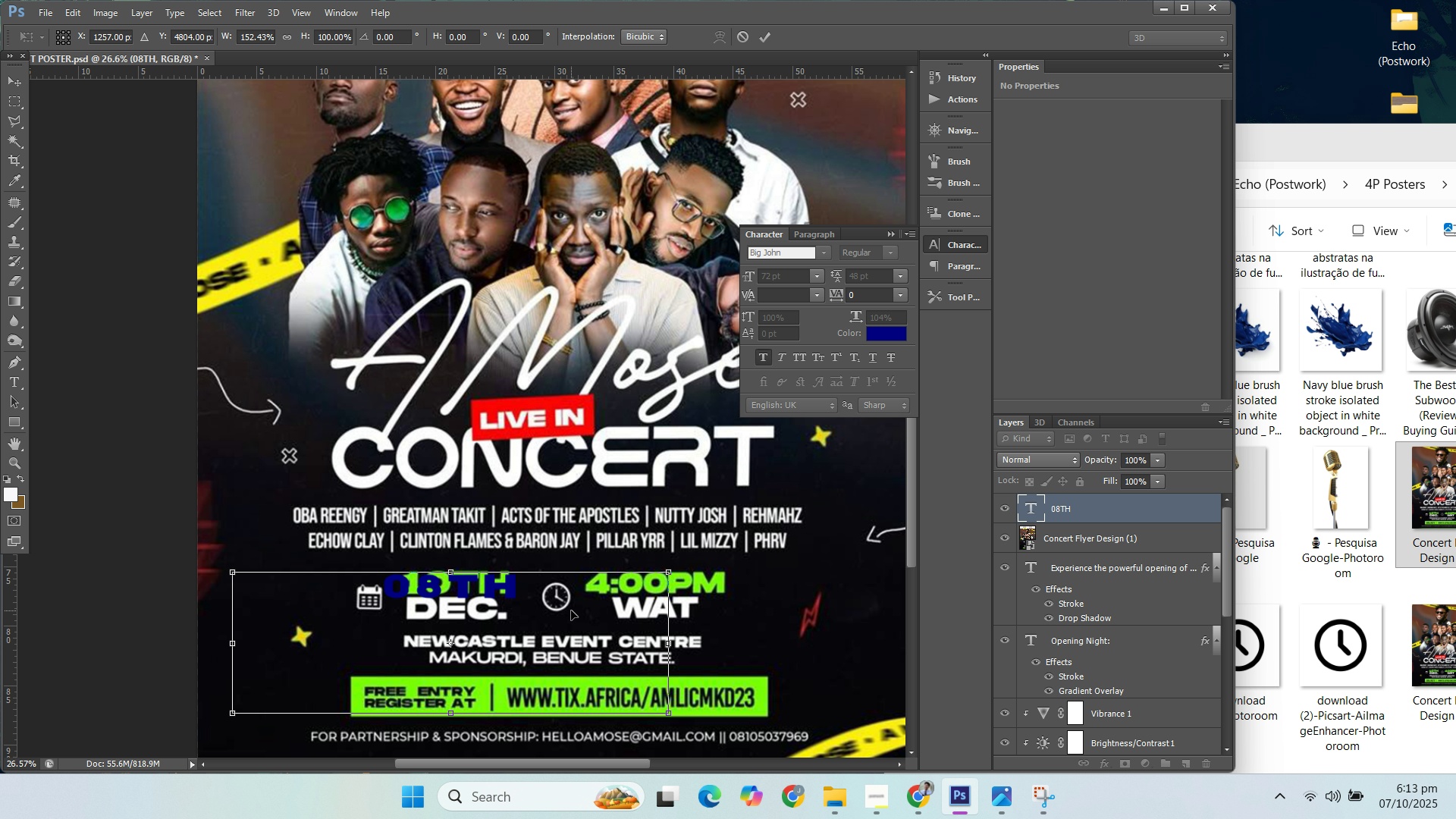 
key(ArrowUp)
 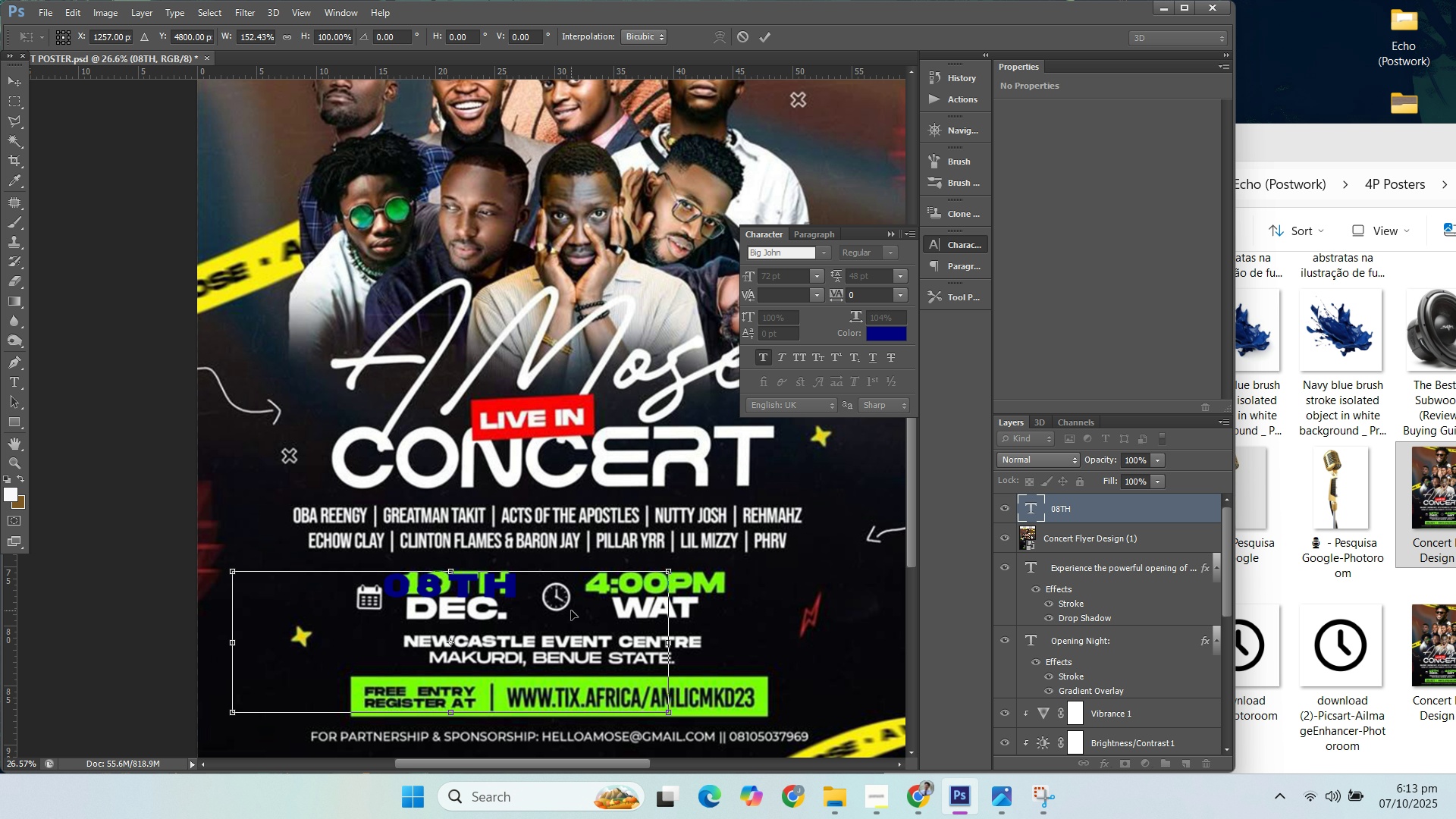 
key(ArrowUp)
 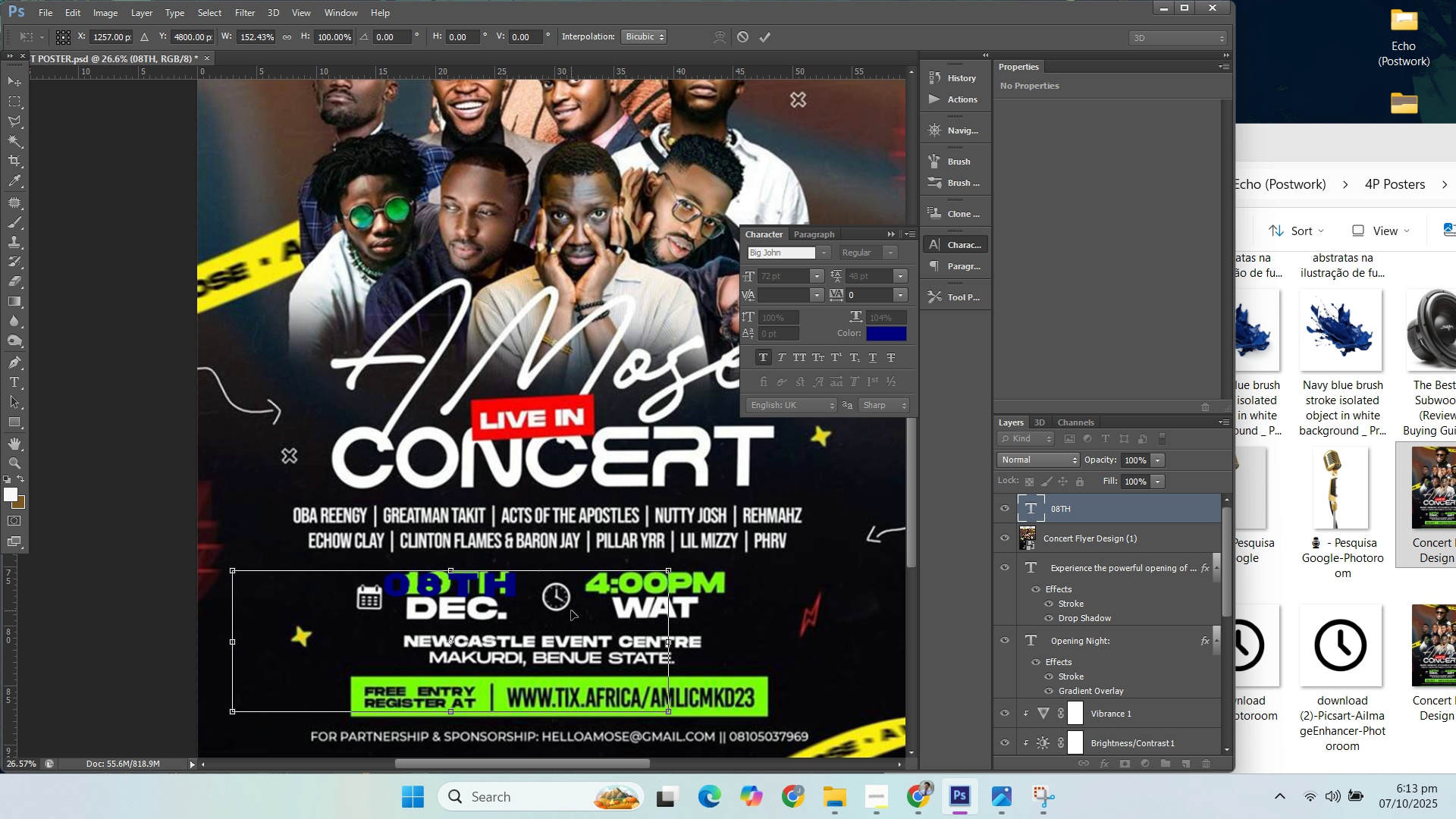 
key(ArrowUp)
 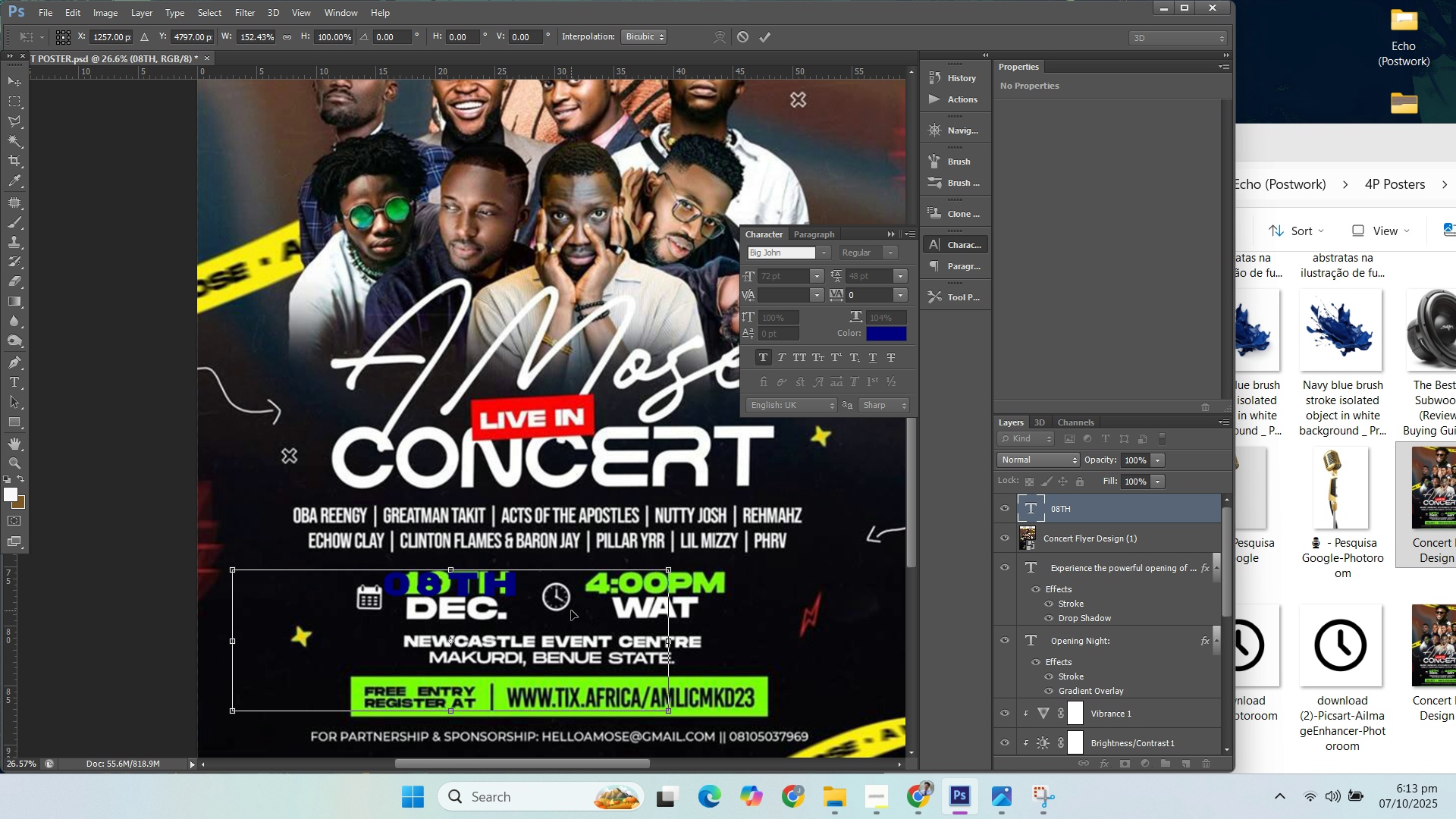 
key(ArrowRight)
 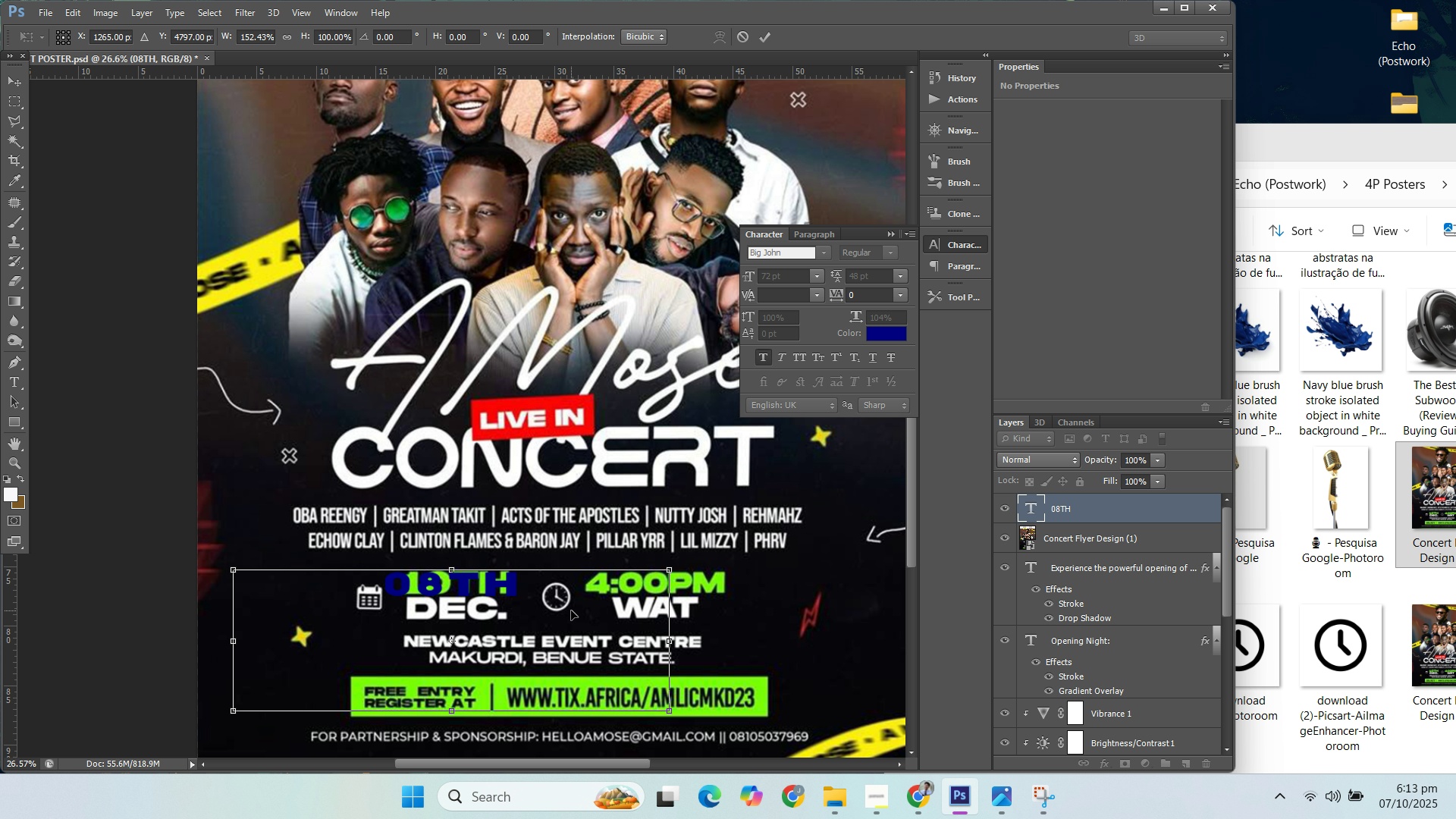 
key(ArrowRight)
 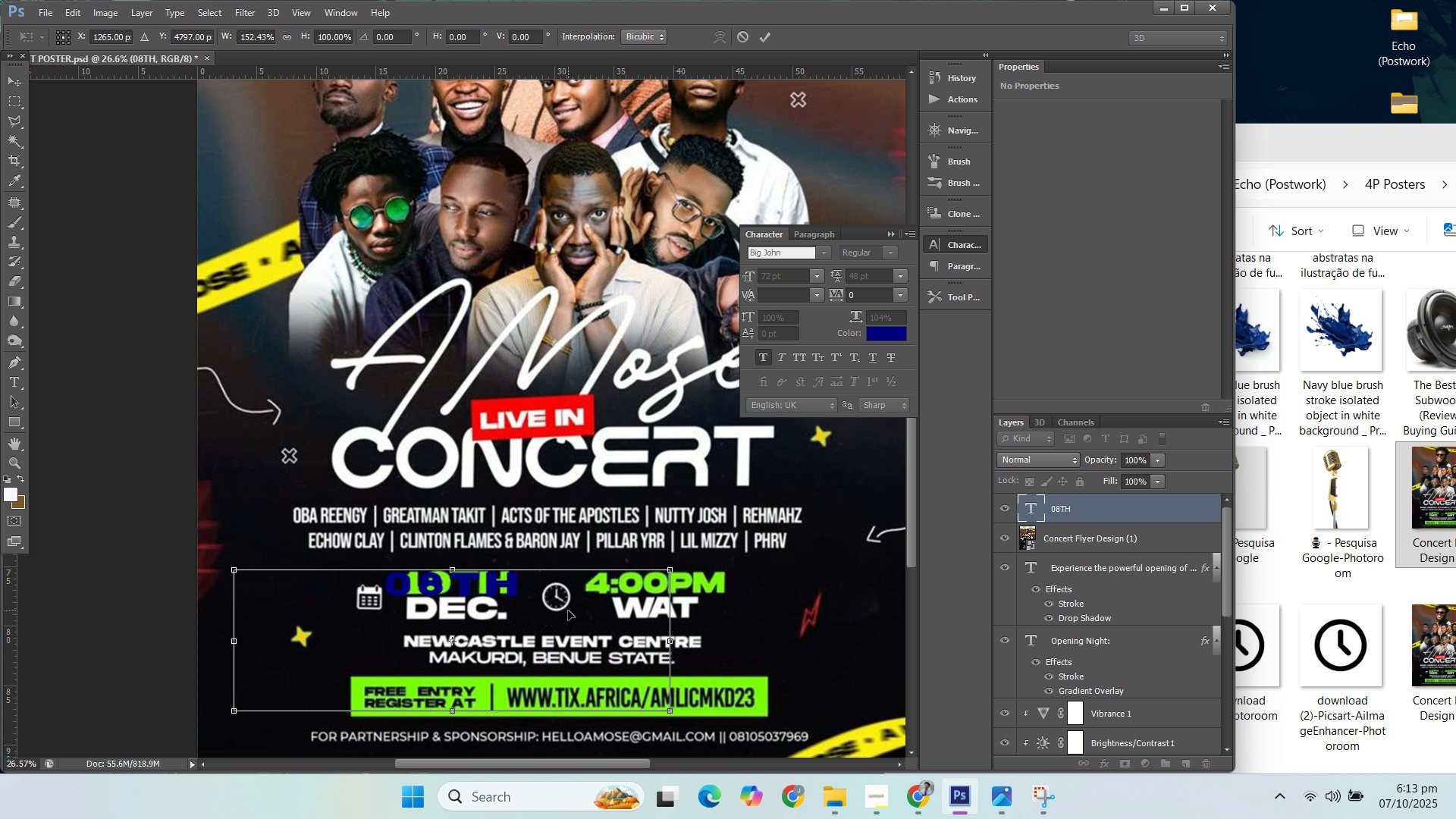 
key(ArrowLeft)
 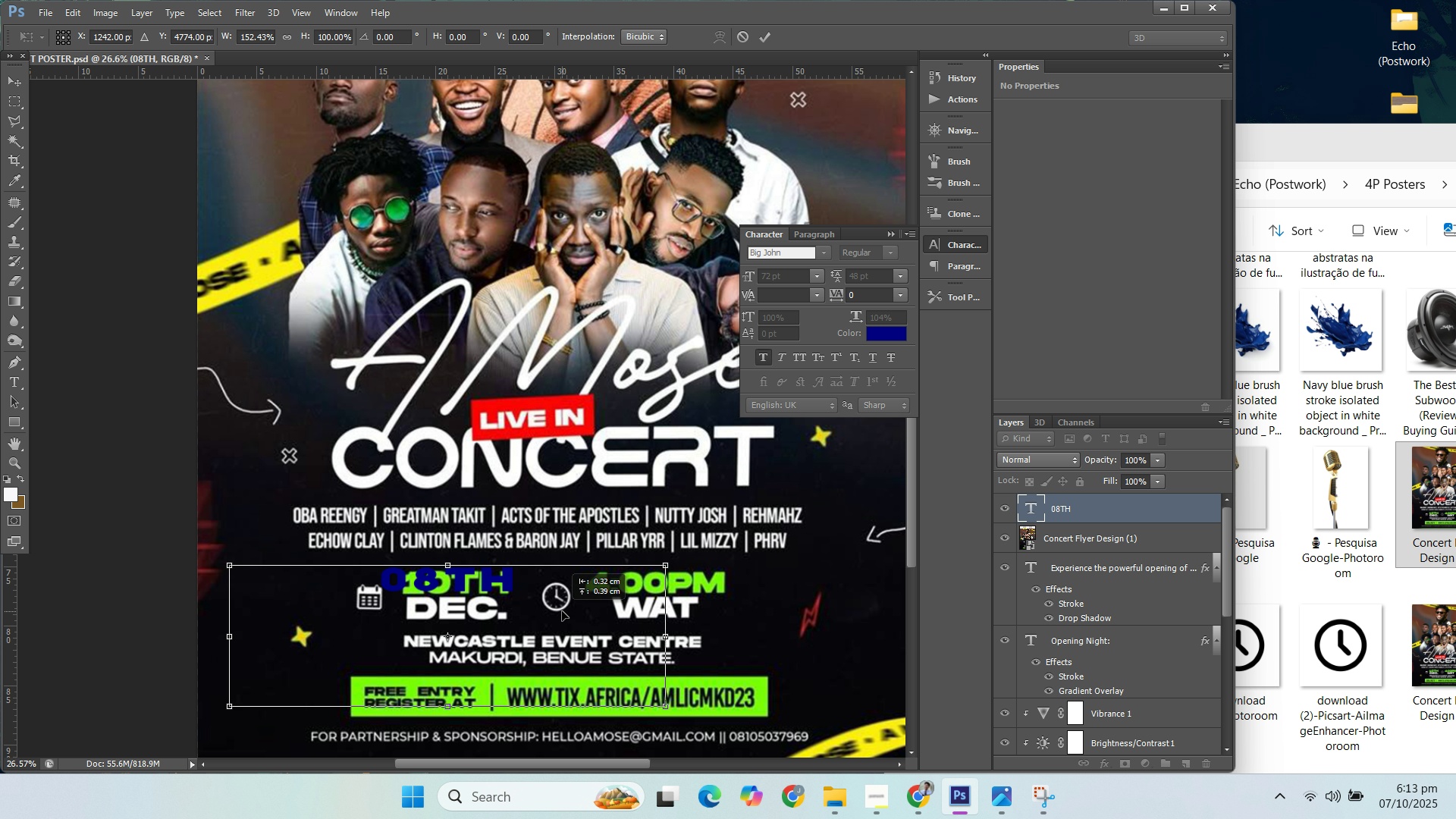 
key(ArrowDown)
 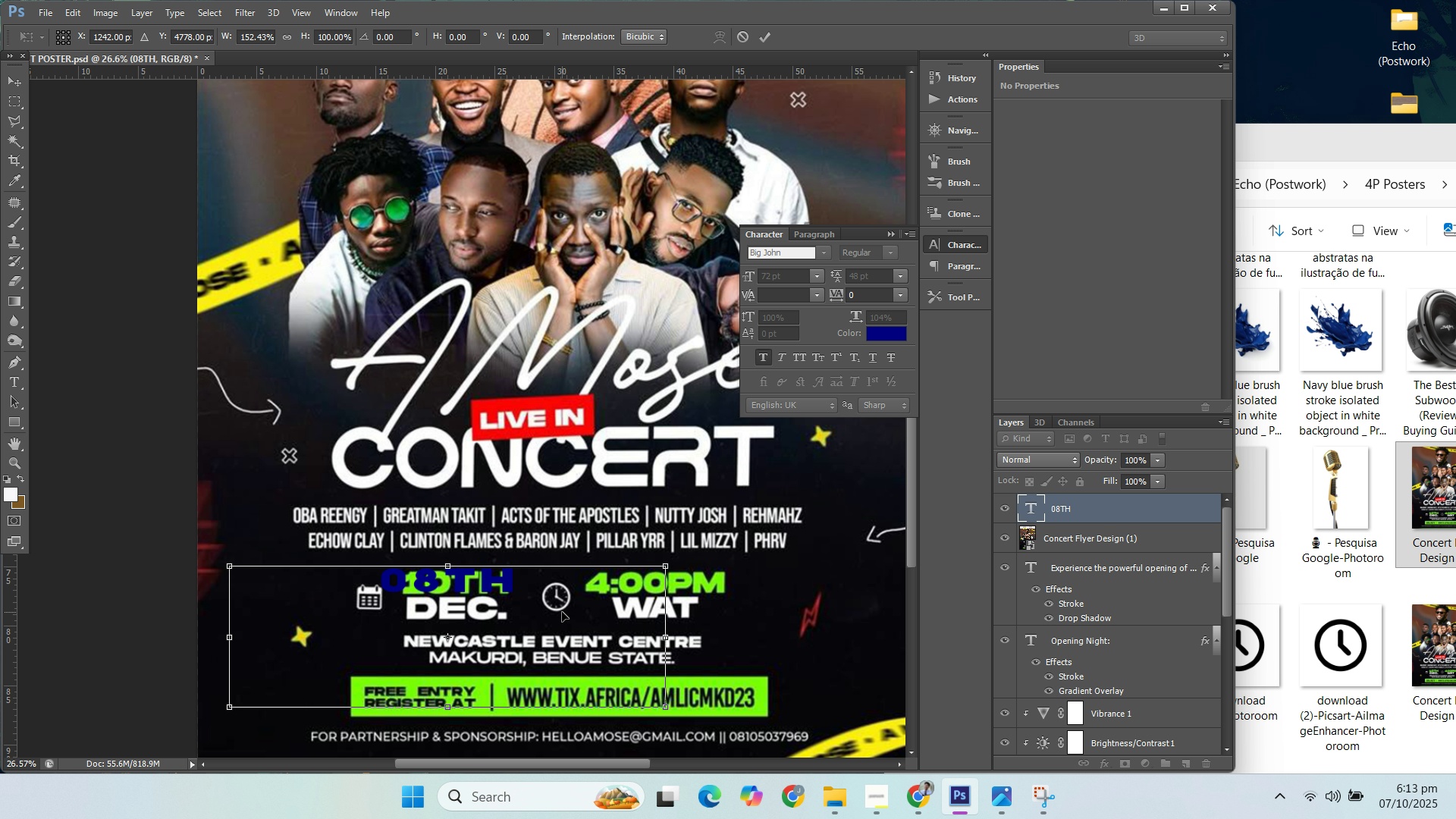 
key(ArrowDown)
 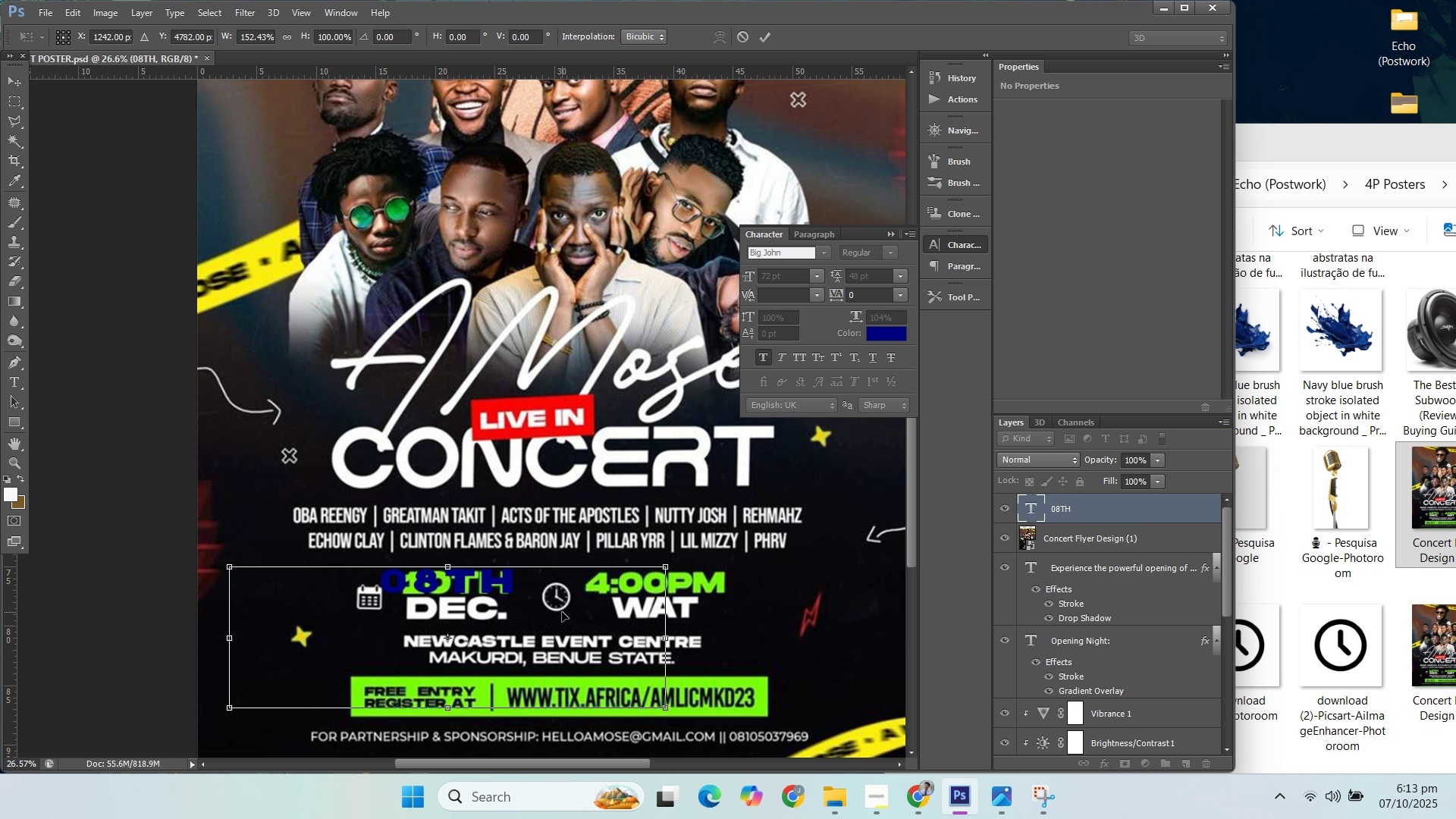 
key(ArrowDown)
 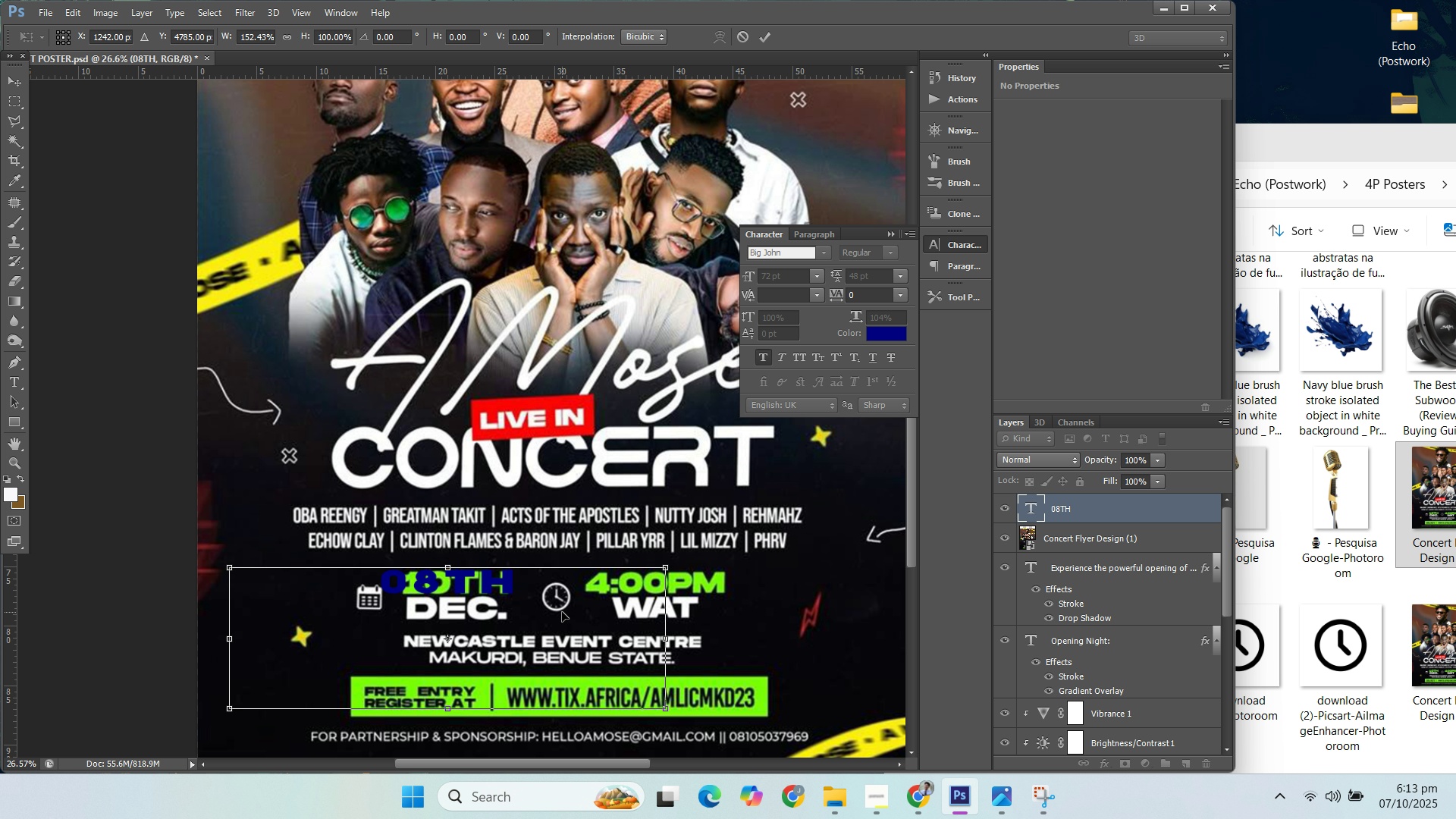 
key(ArrowLeft)
 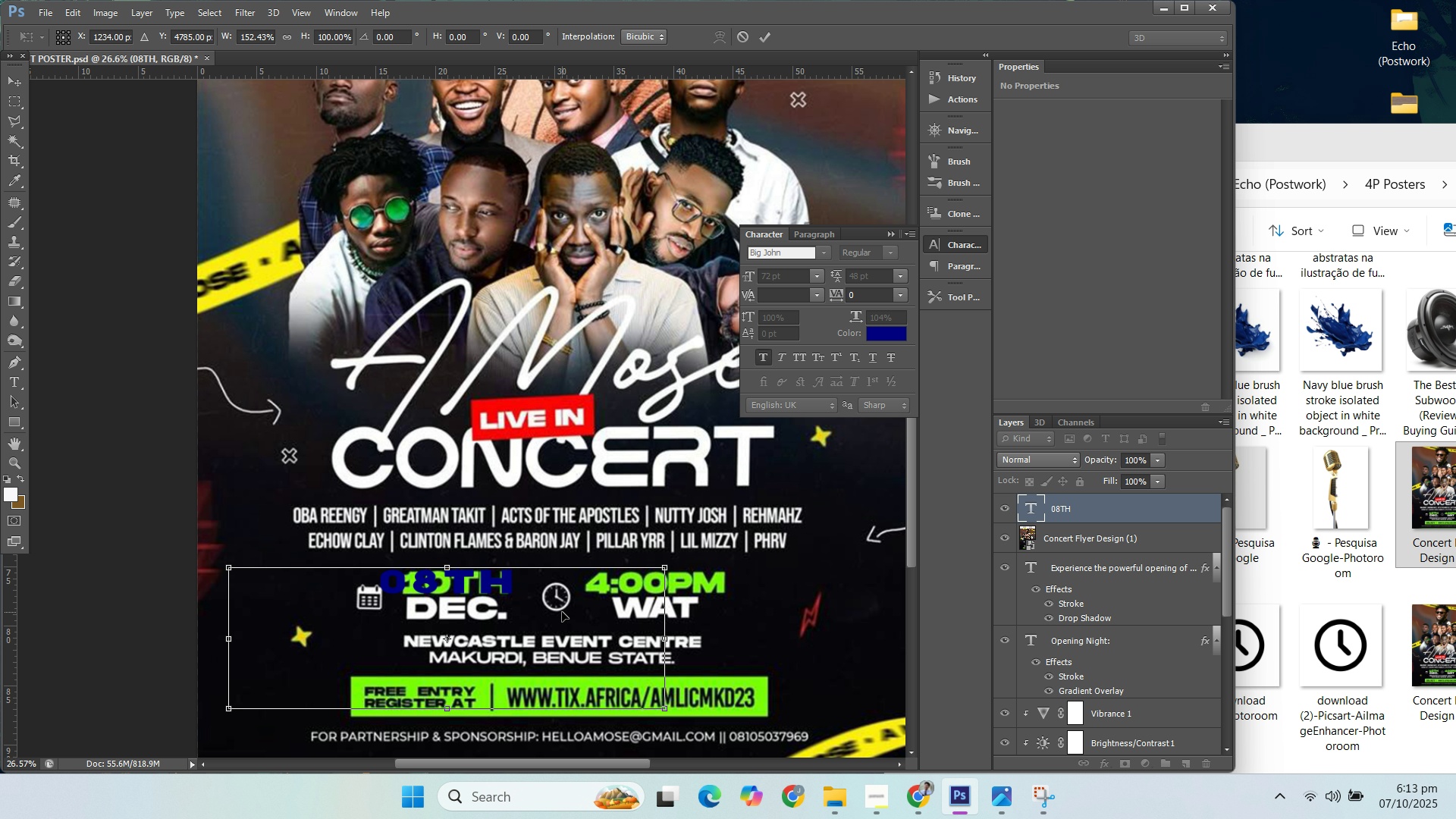 
key(ArrowLeft)
 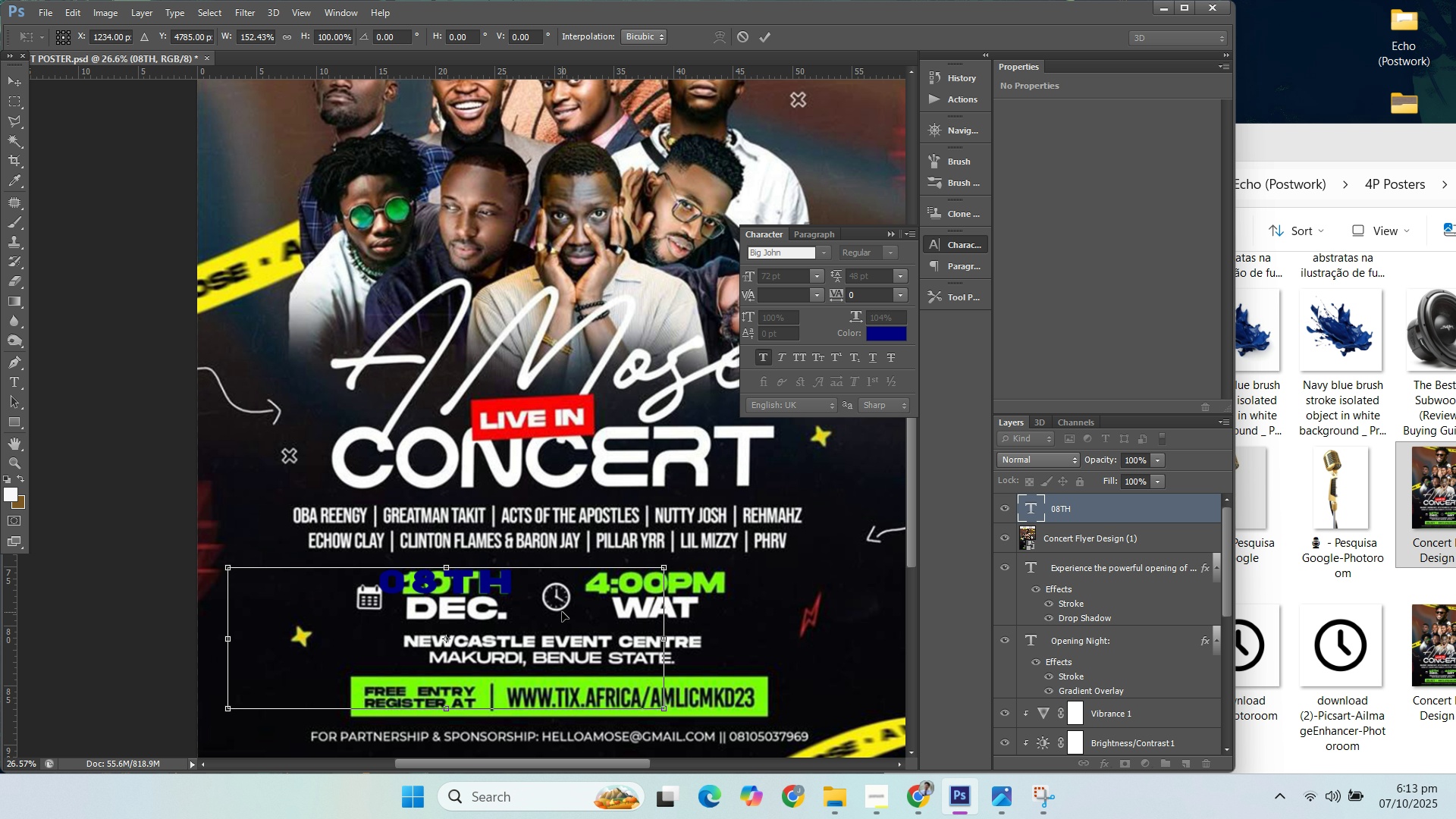 
key(ArrowLeft)
 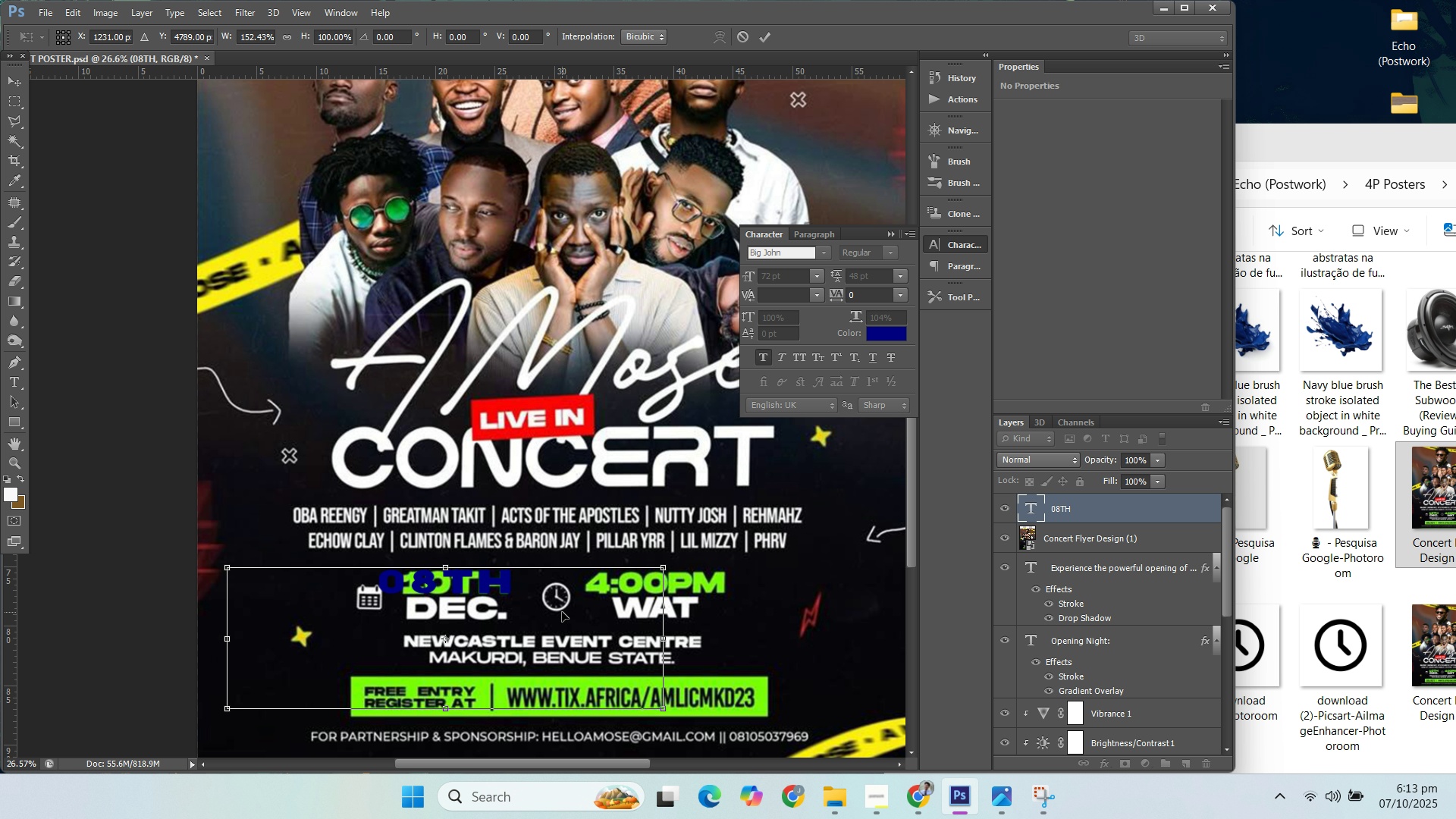 
key(ArrowDown)
 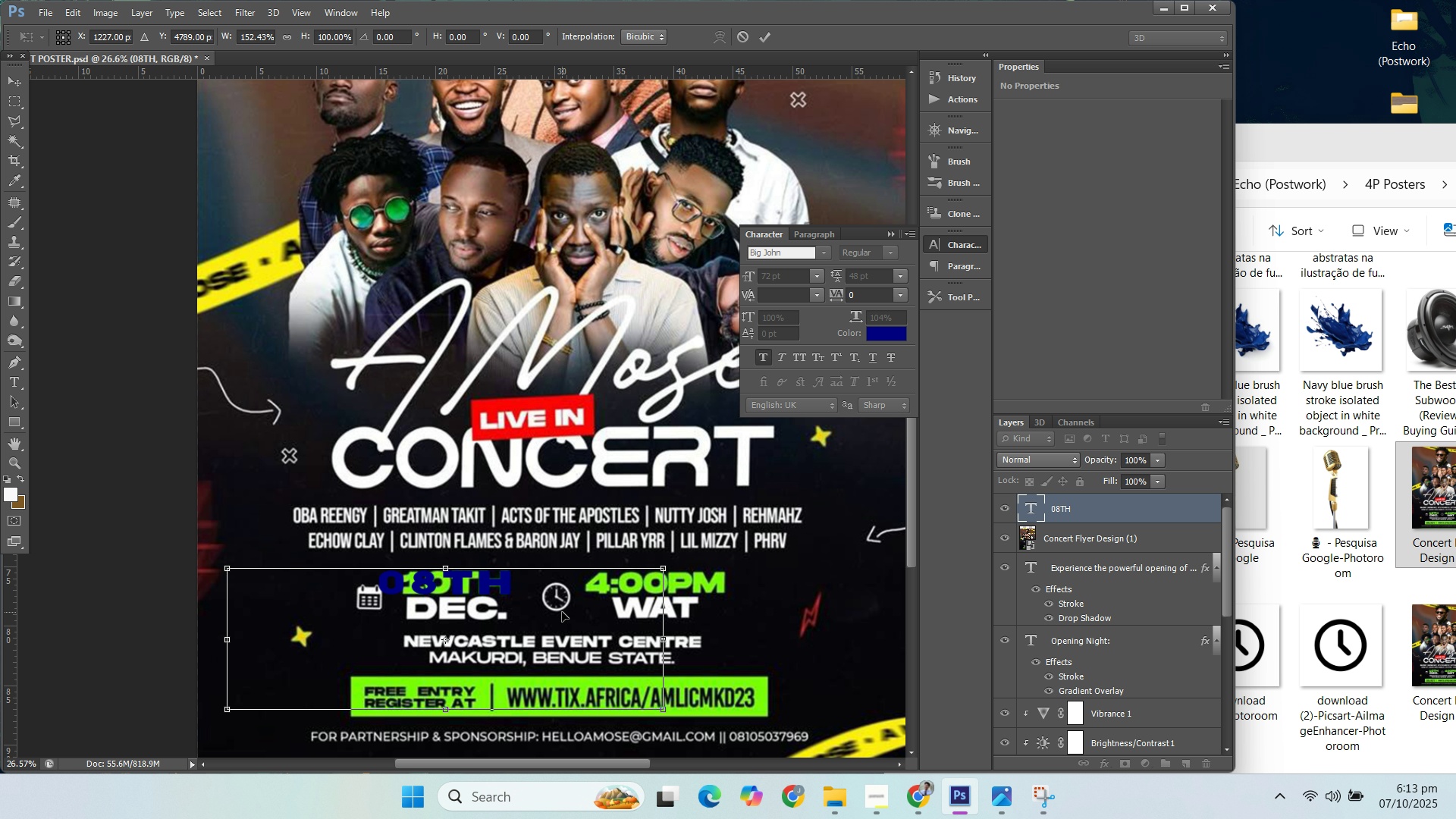 
key(ArrowLeft)
 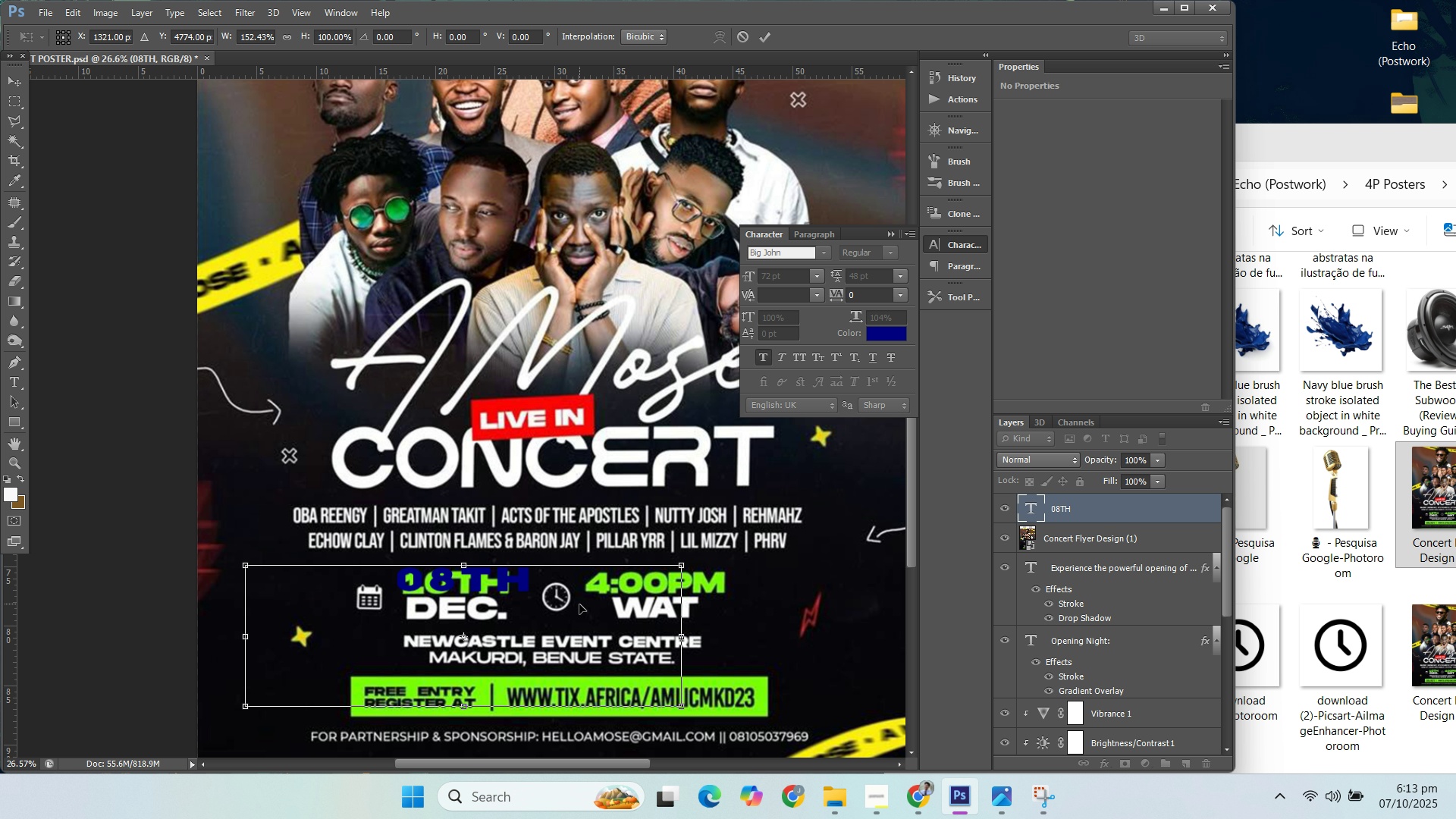 
key(ArrowDown)
 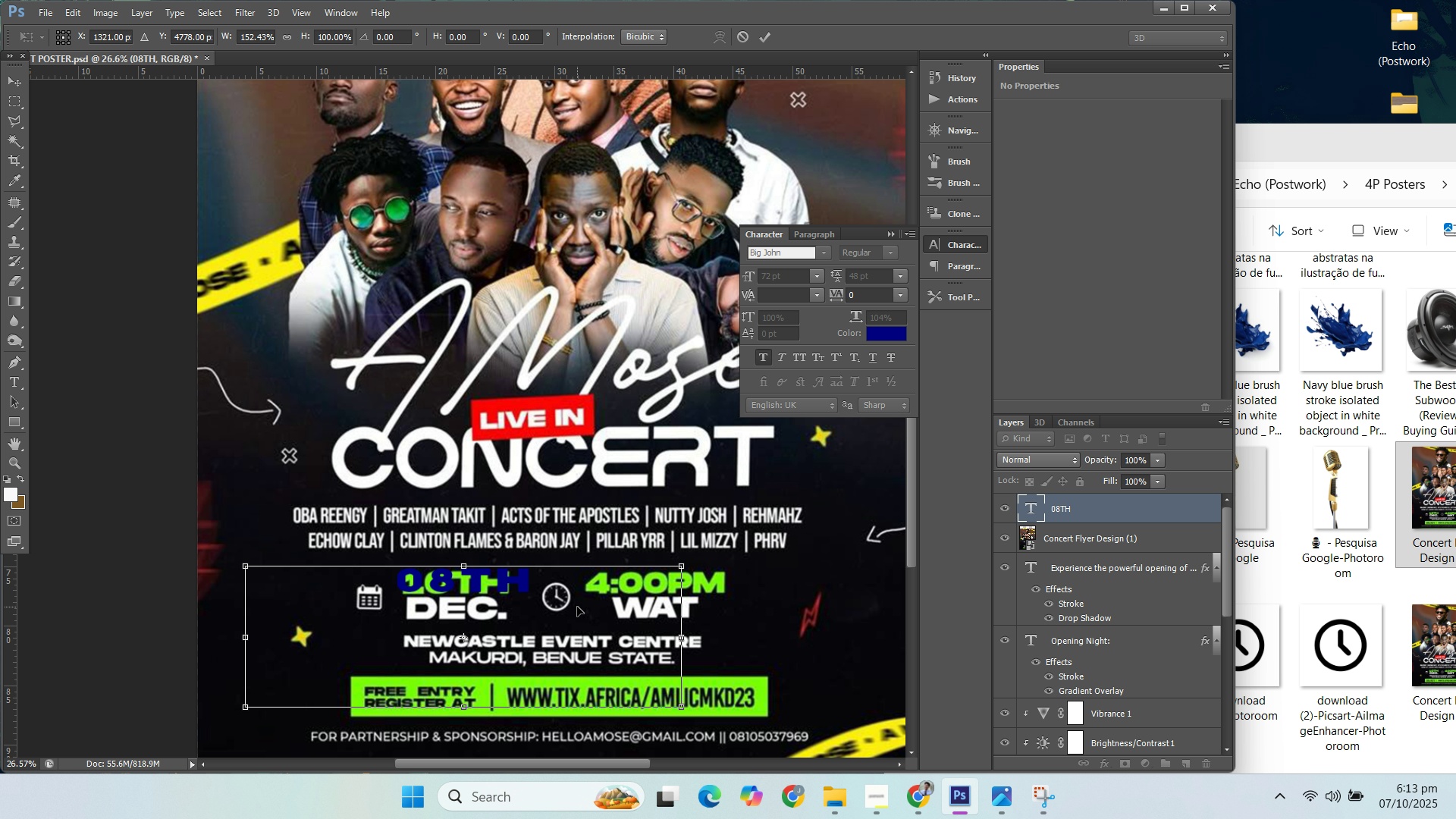 
key(ArrowDown)
 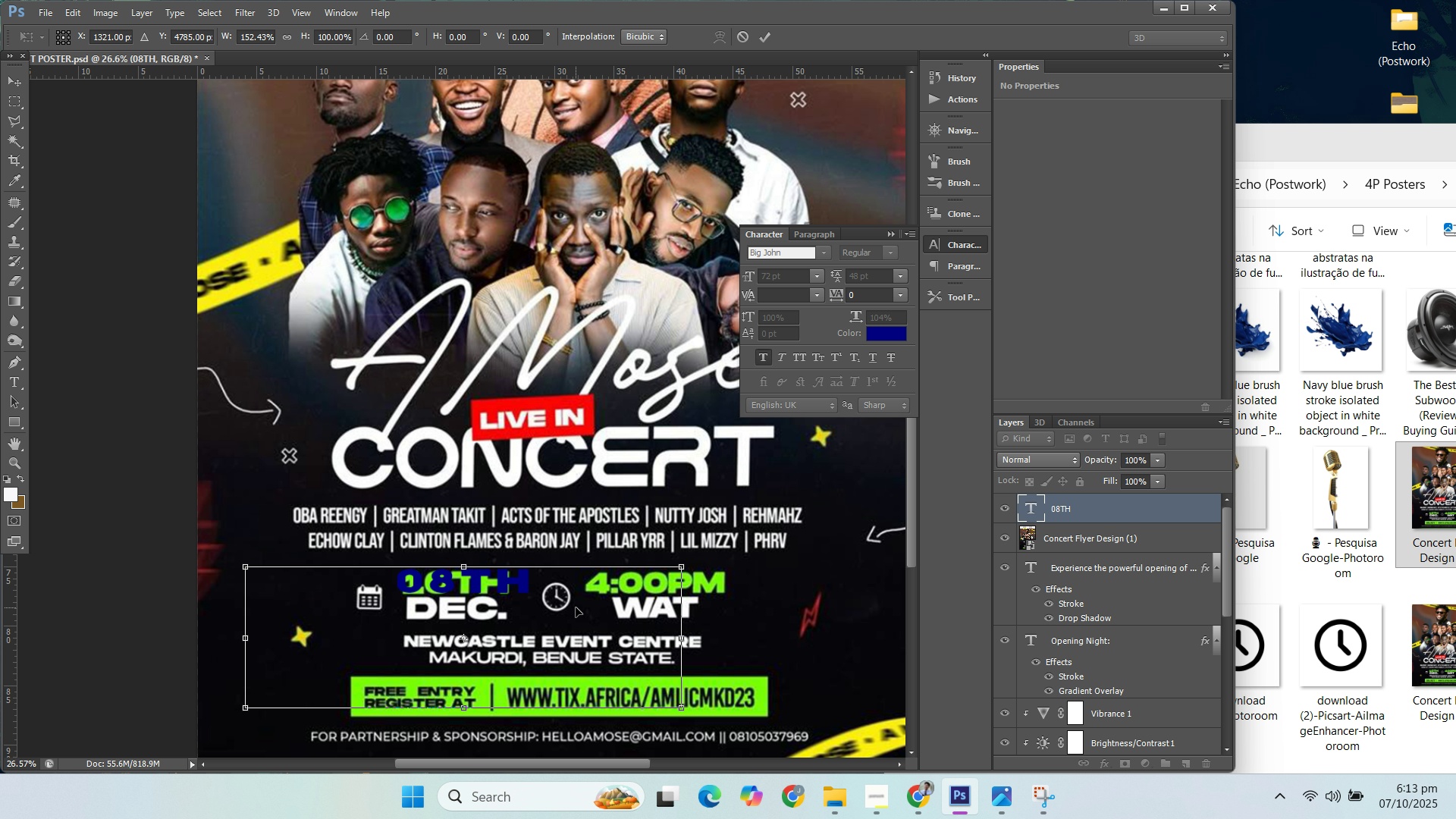 
key(ArrowDown)
 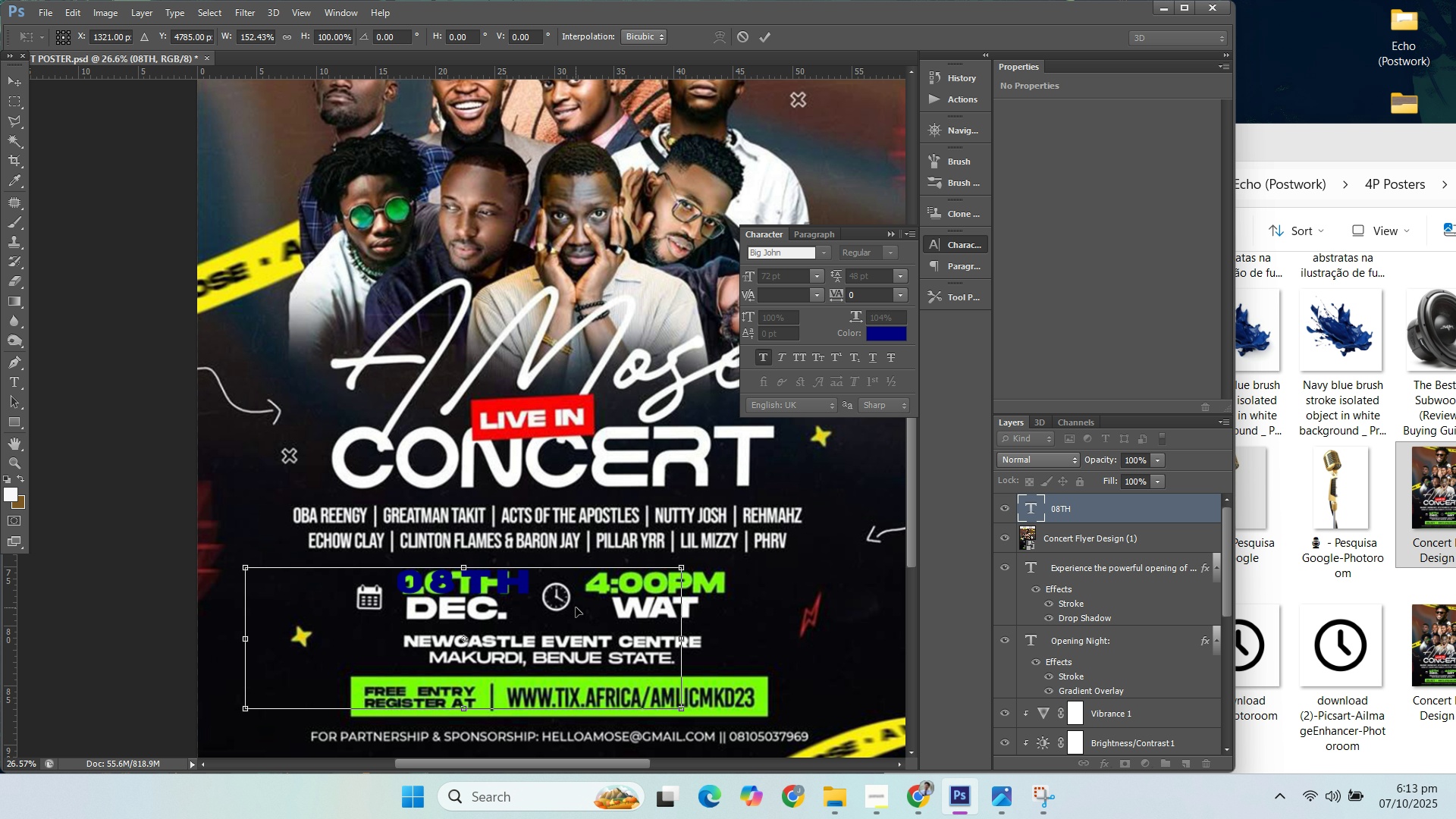 
key(ArrowDown)
 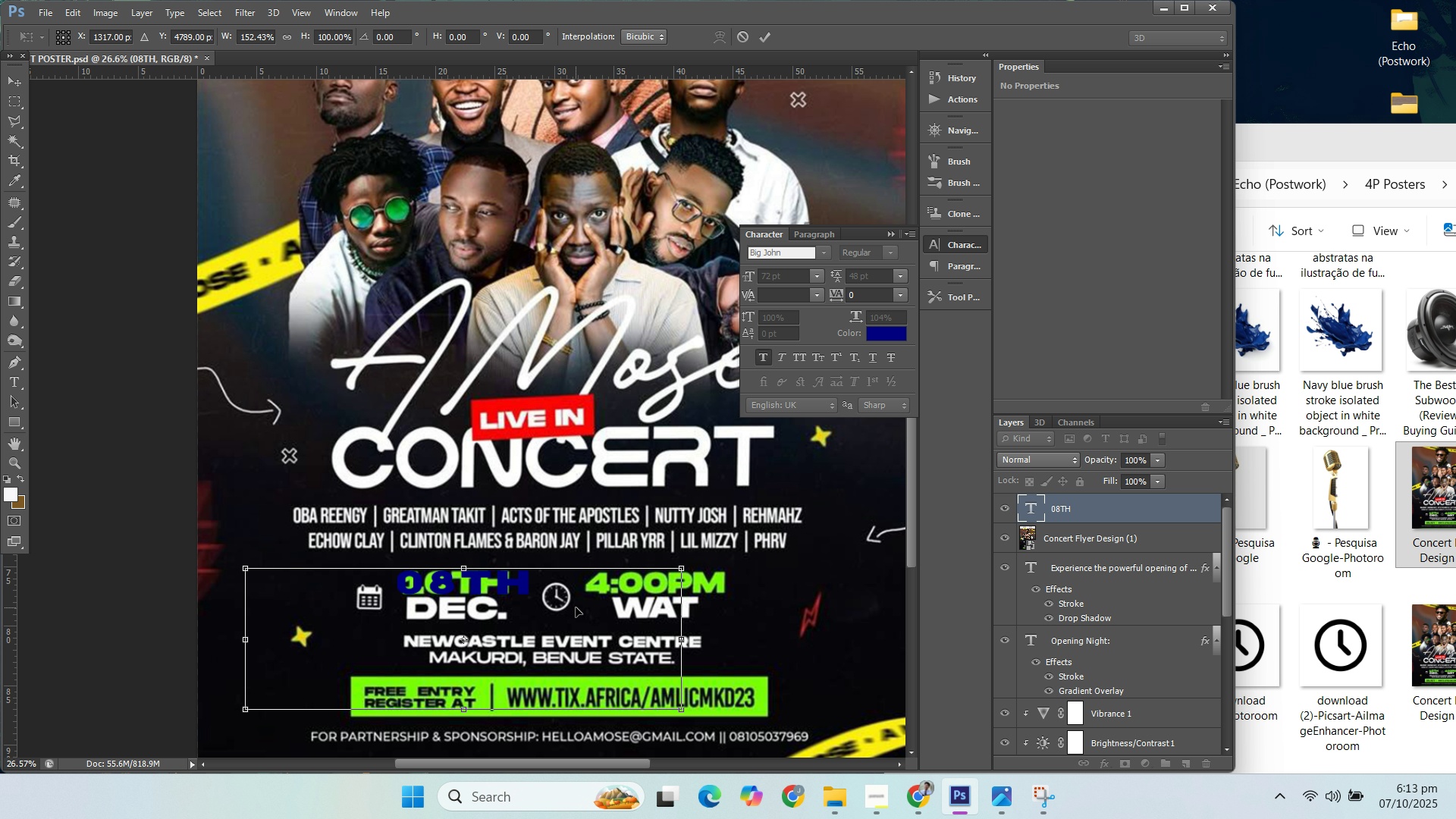 
key(ArrowLeft)
 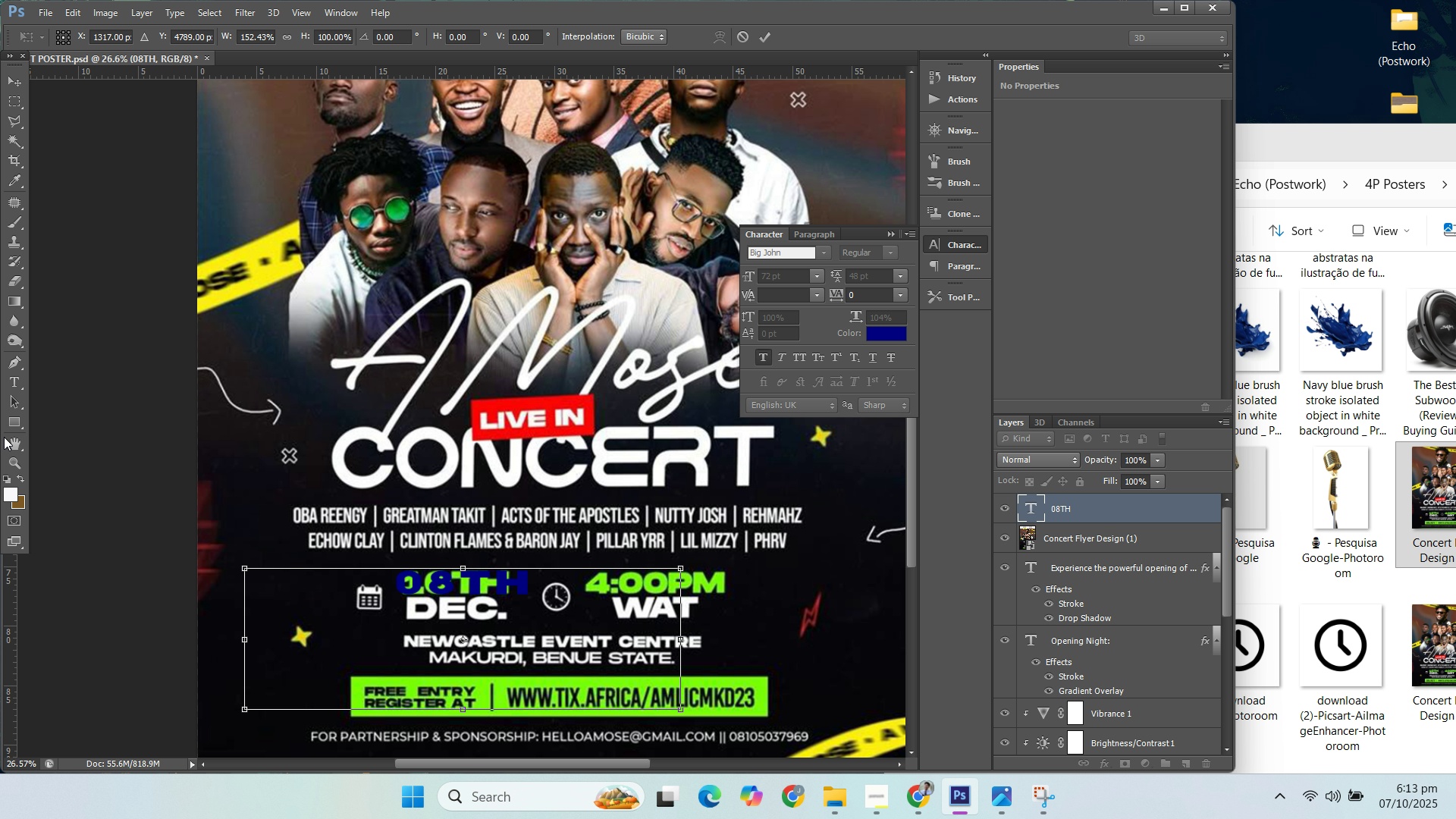 
left_click([17, 383])
 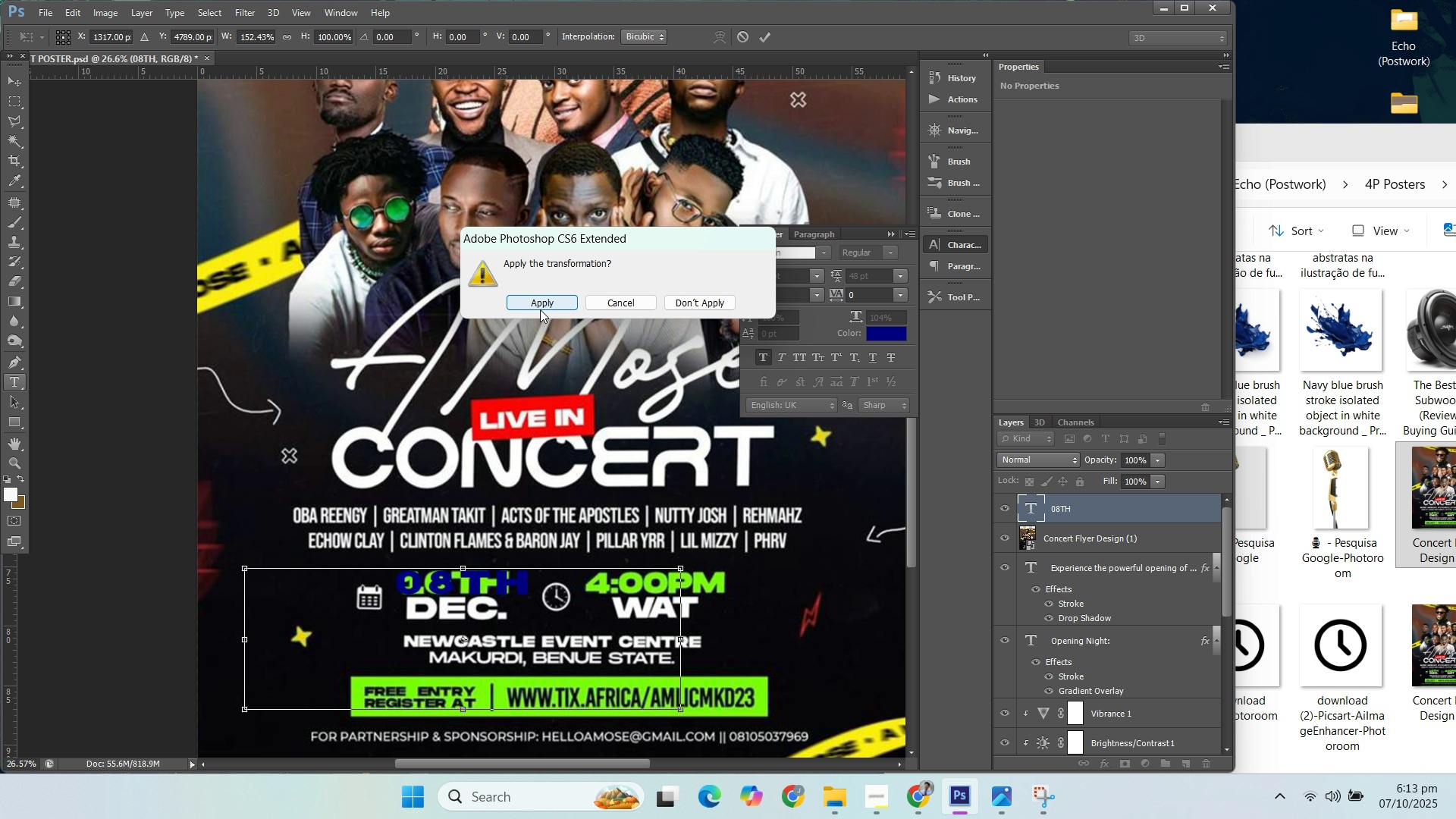 
left_click([540, 301])
 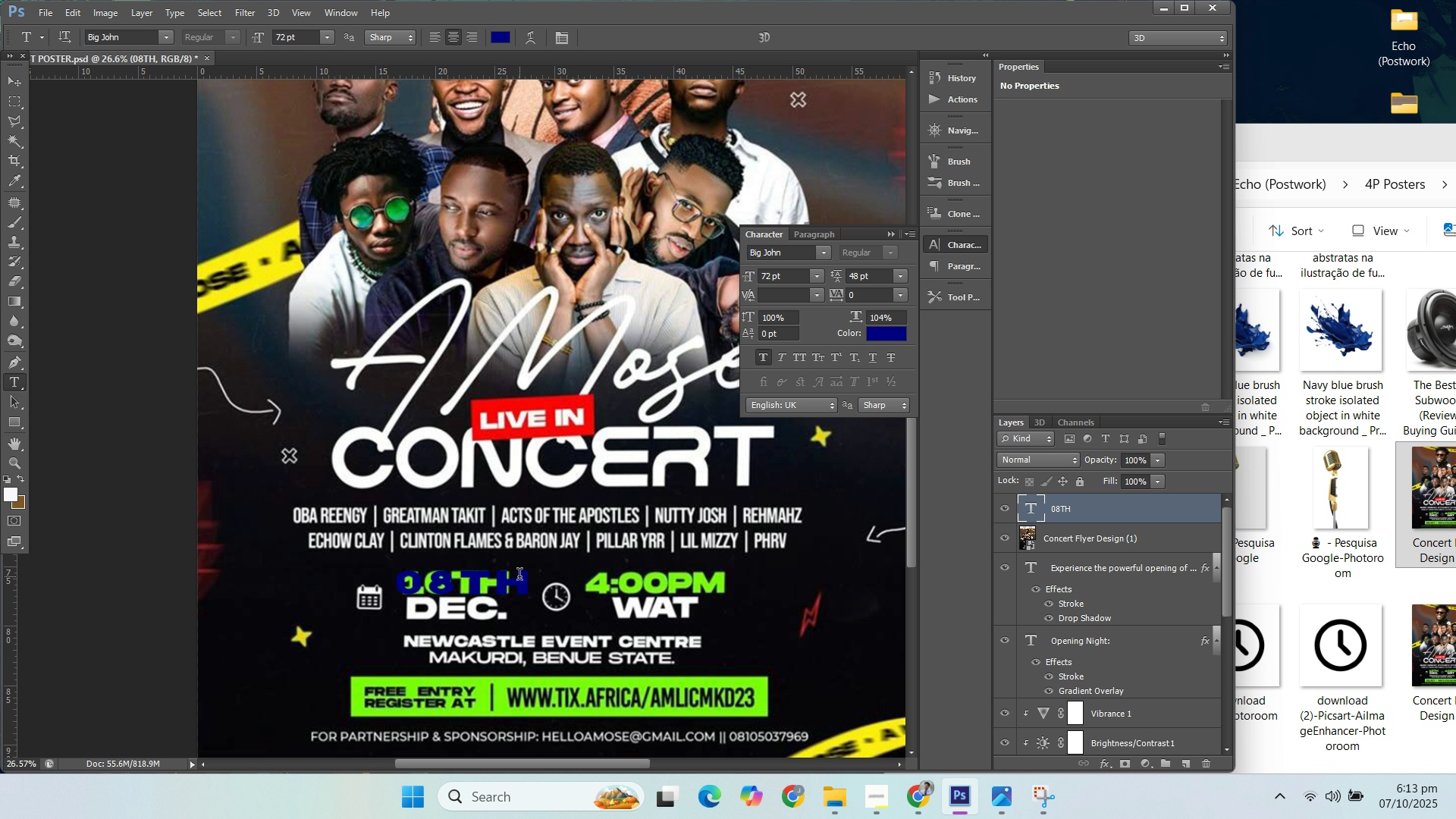 
left_click([519, 576])
 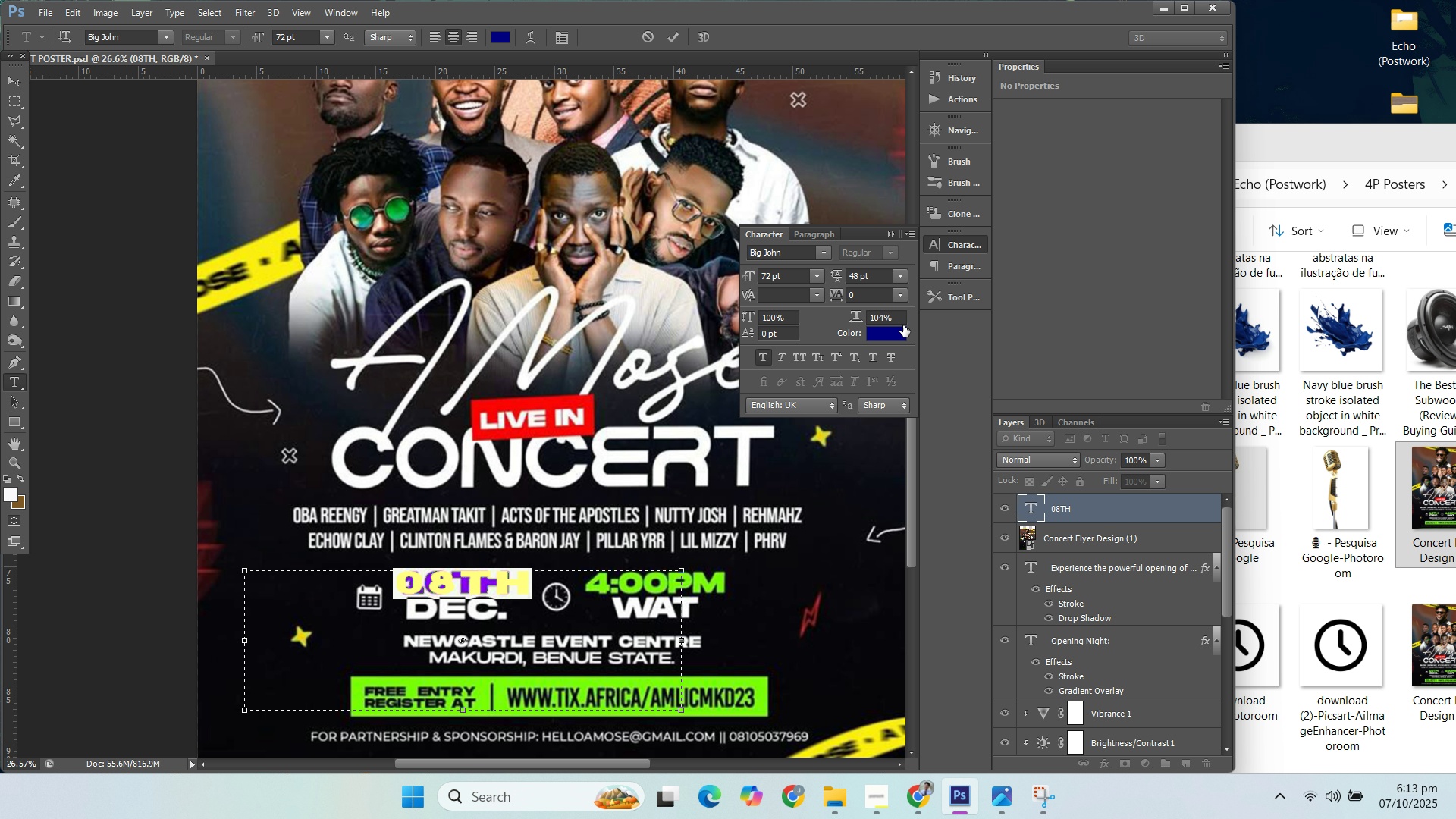 
left_click([905, 293])
 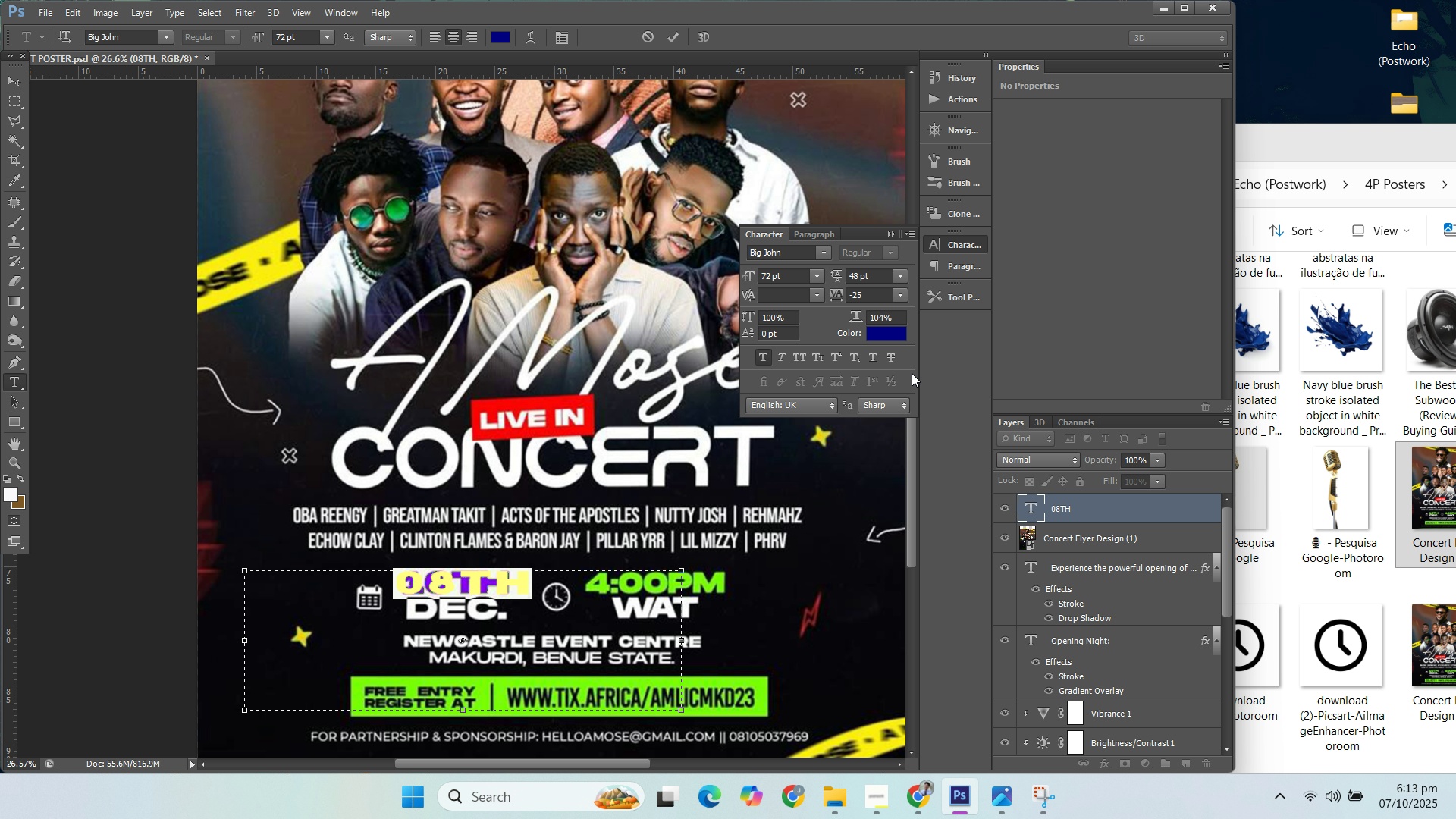 
left_click([912, 373])
 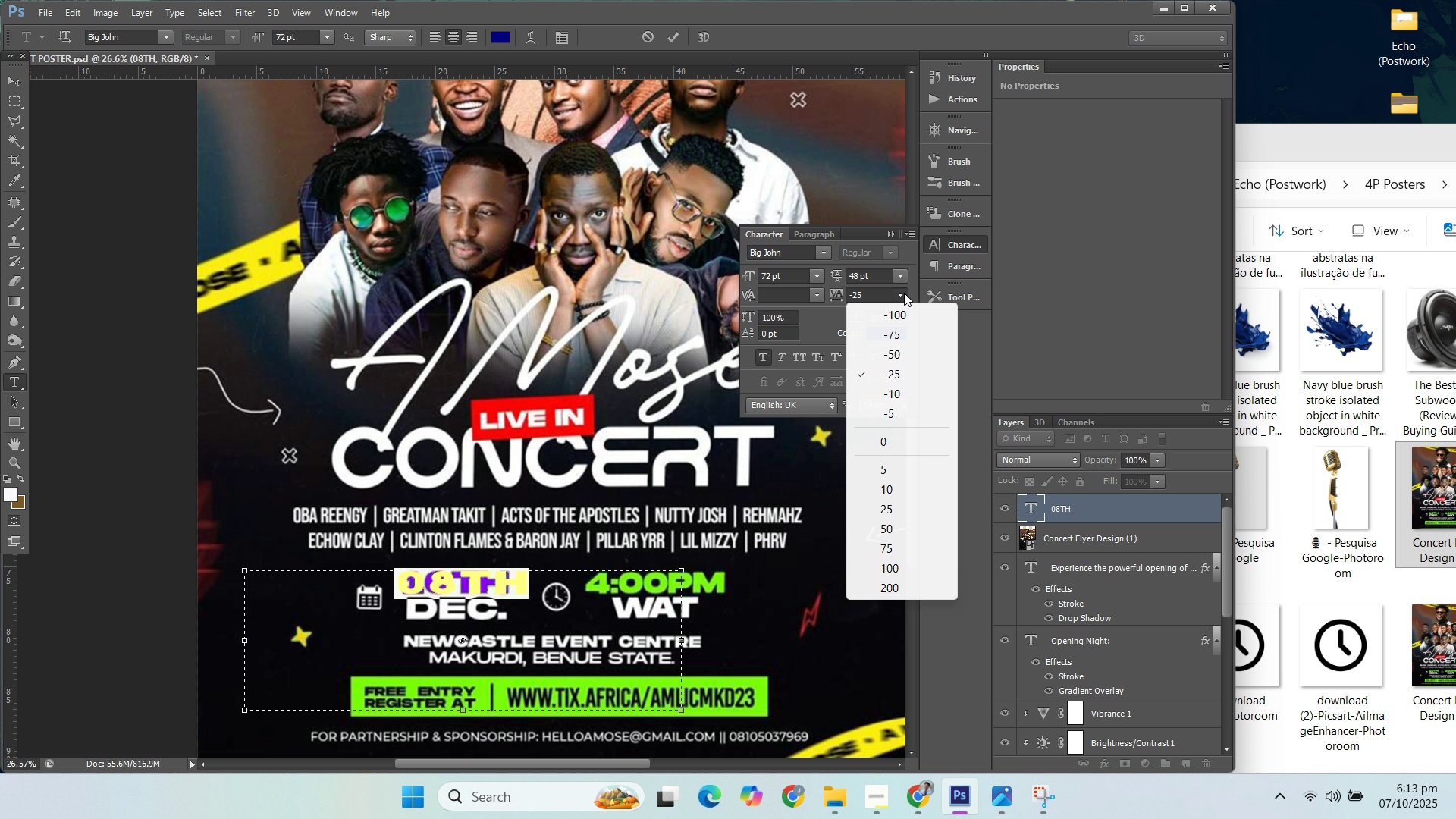 
double_click([914, 316])
 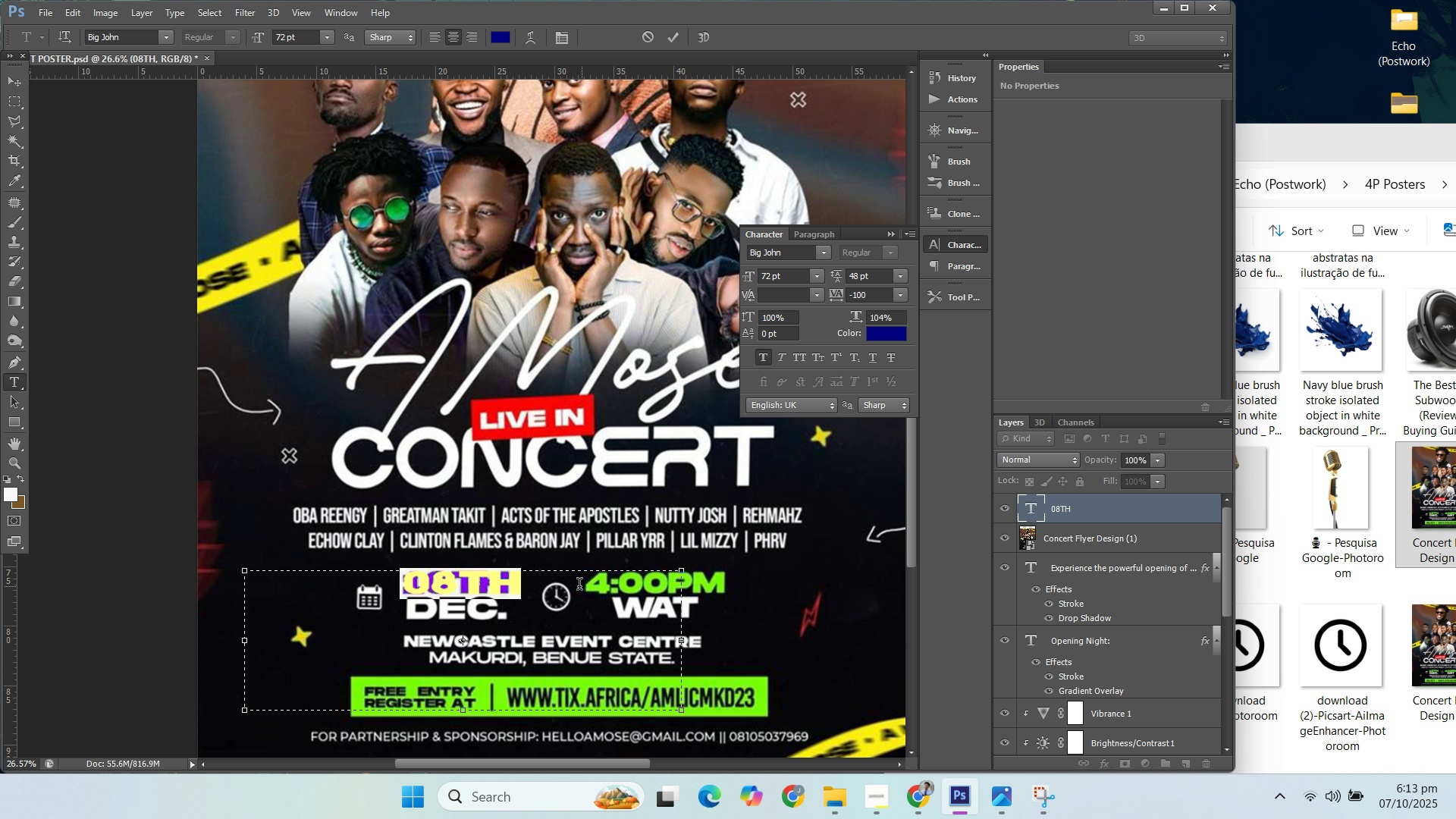 
left_click([579, 586])
 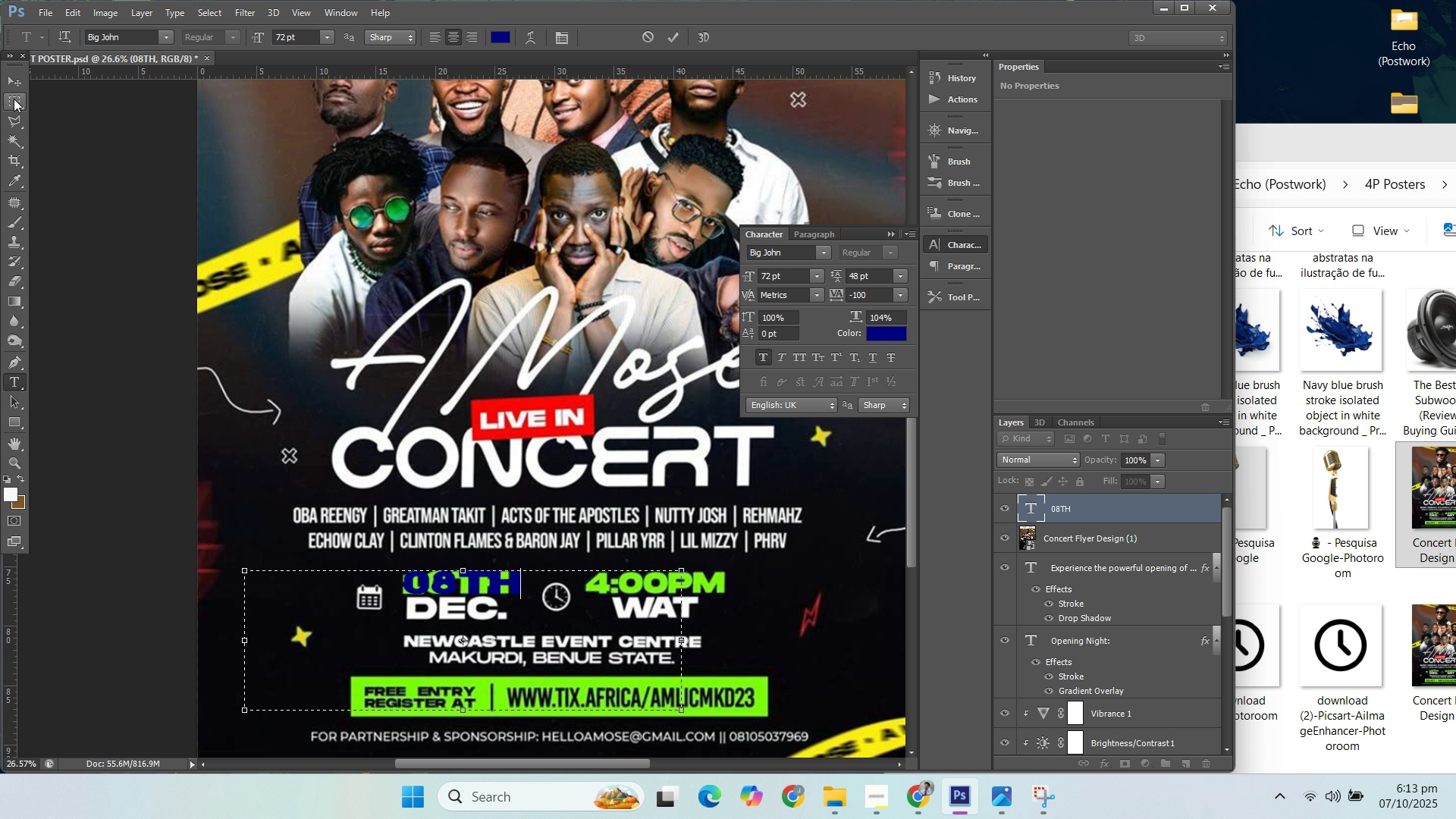 
left_click([14, 86])
 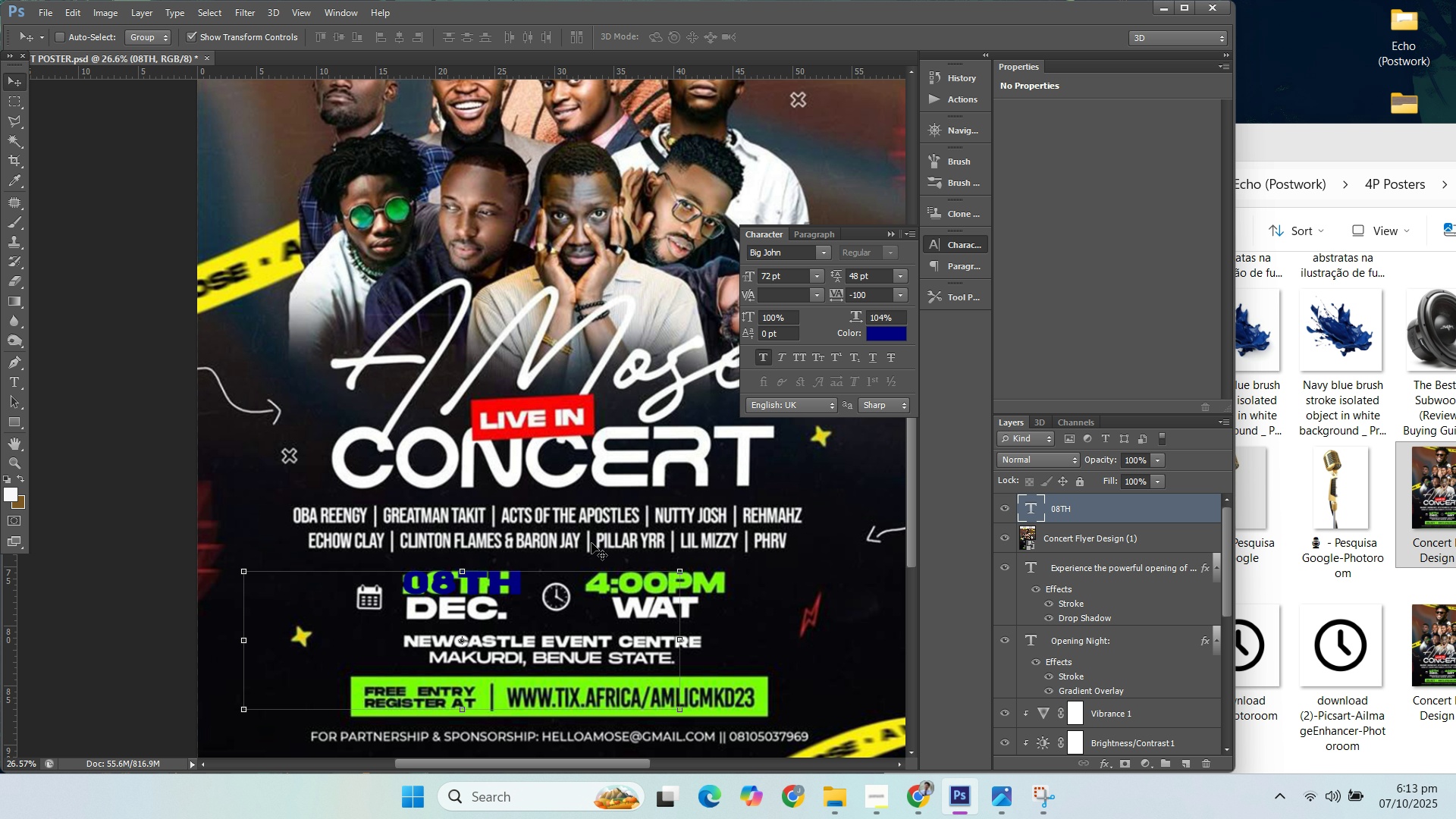 
key(ArrowLeft)
 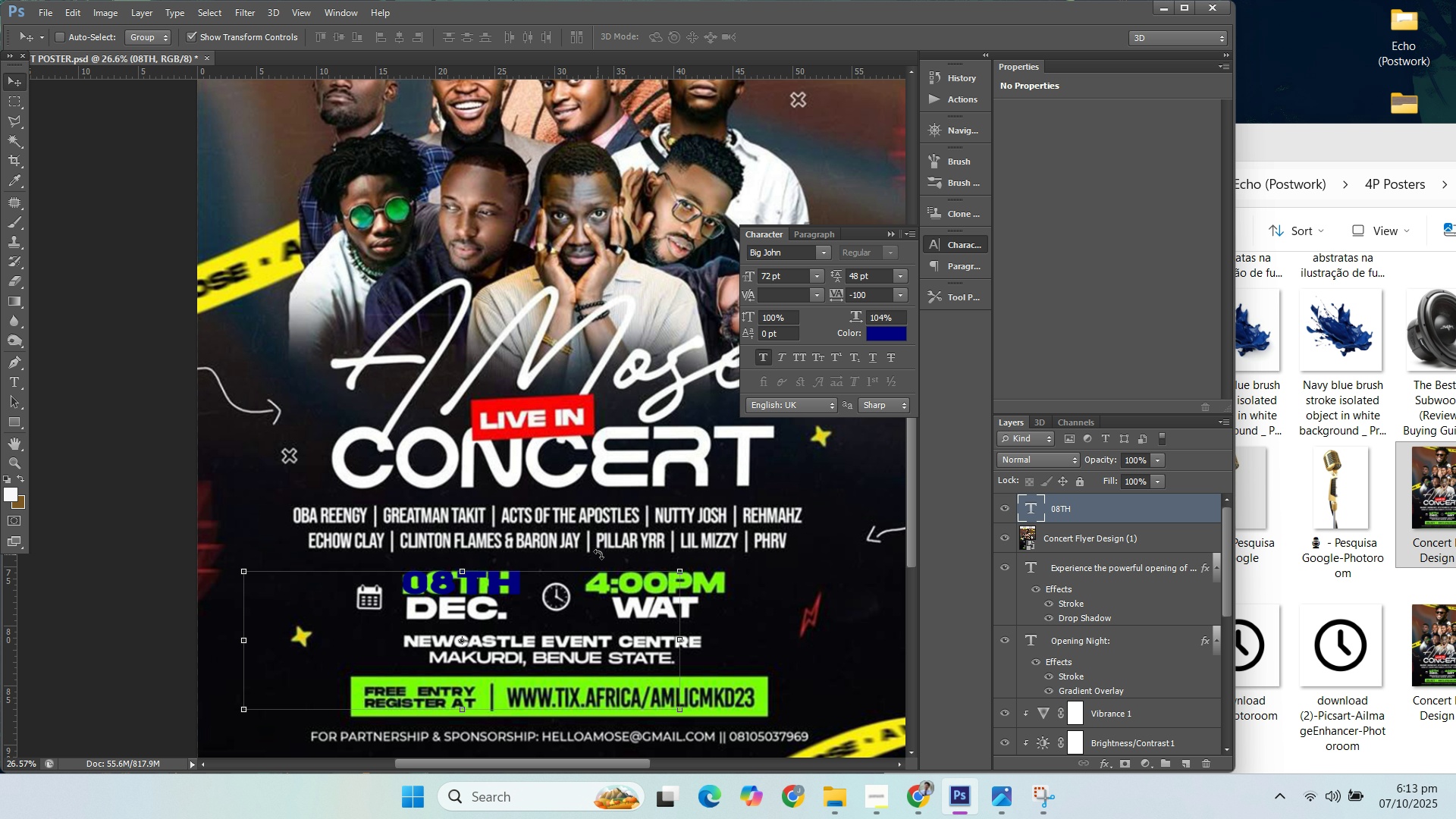 
key(ArrowLeft)
 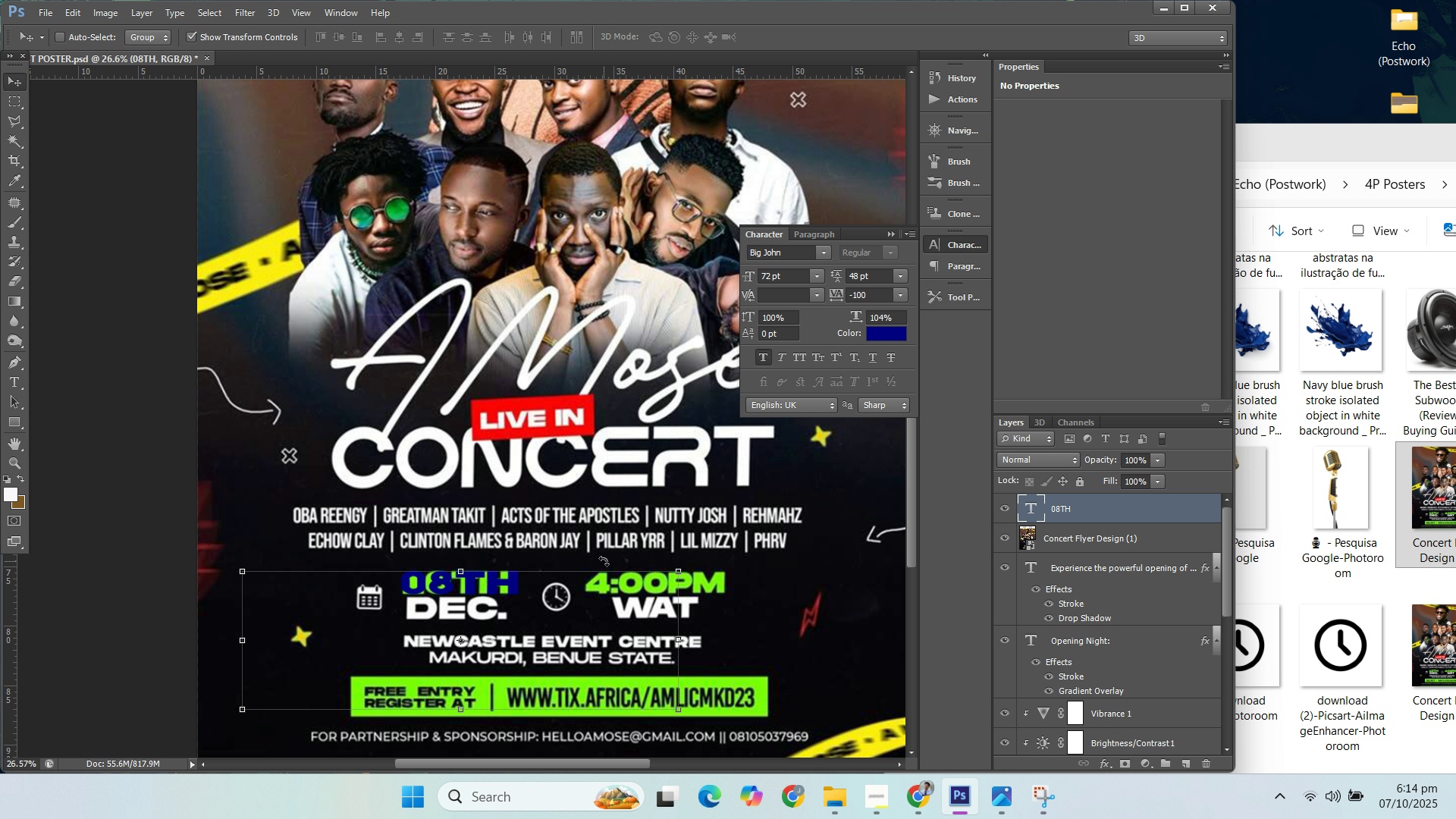 
key(ArrowLeft)
 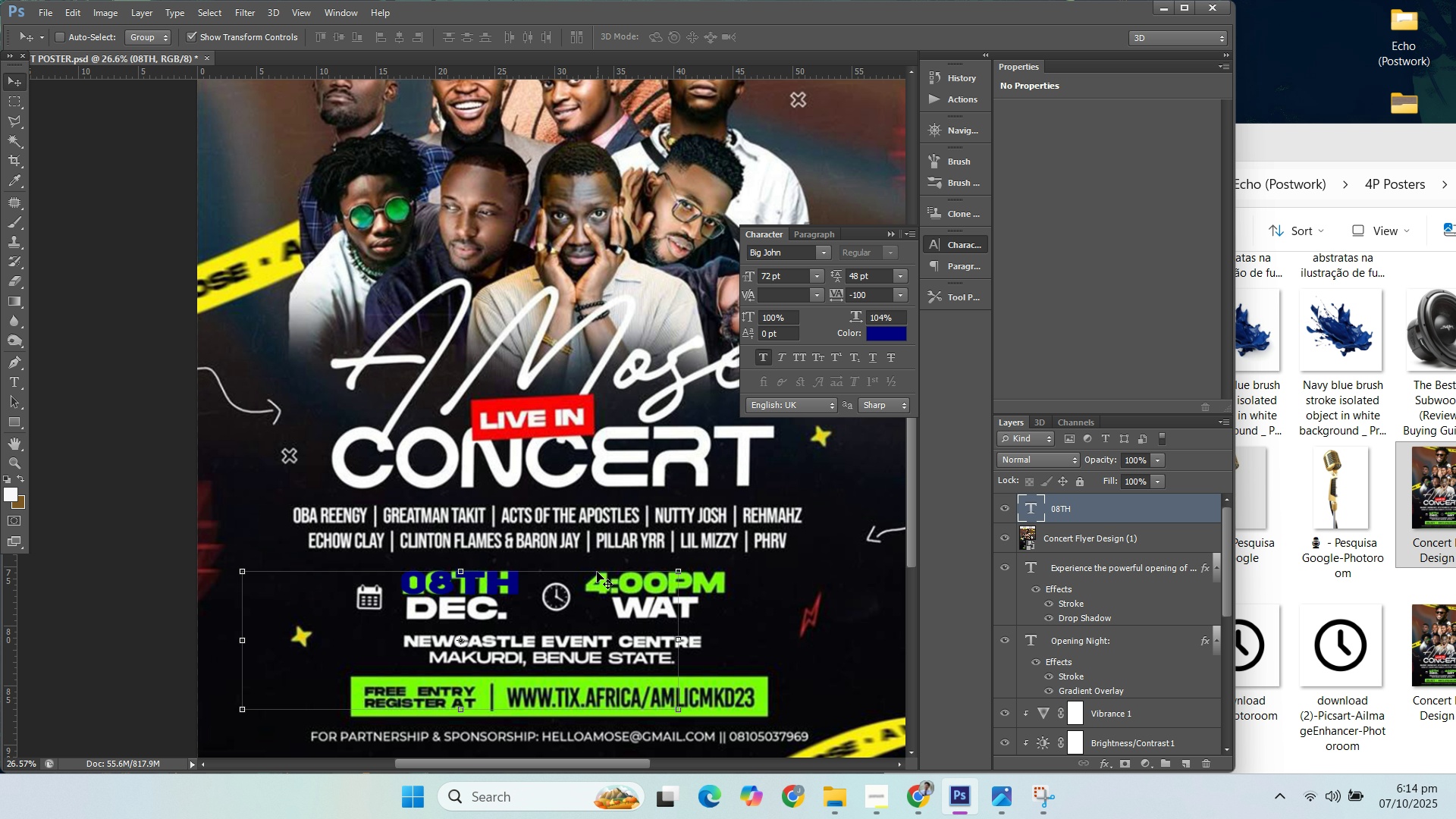 
key(ArrowLeft)
 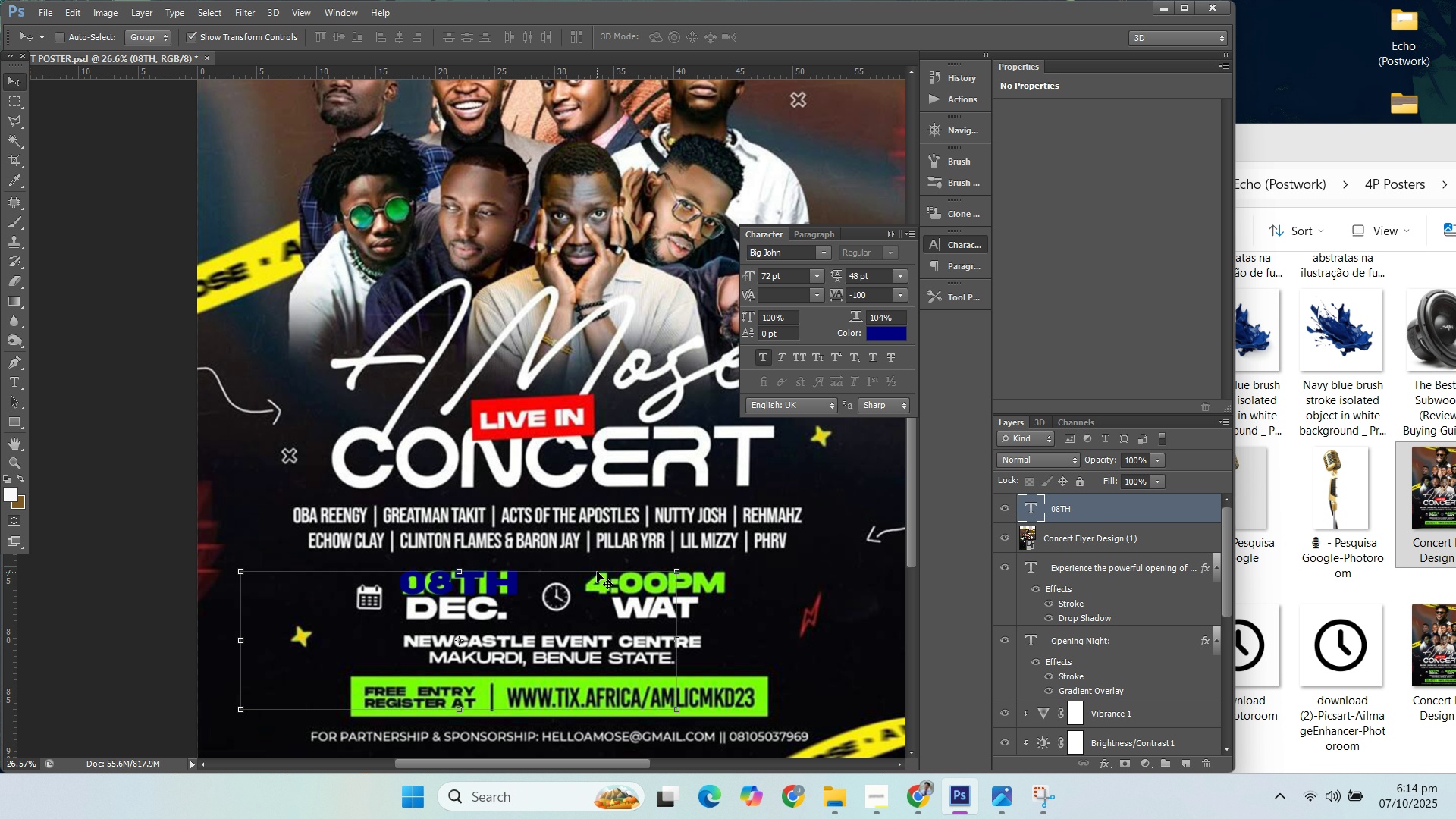 
key(ArrowLeft)
 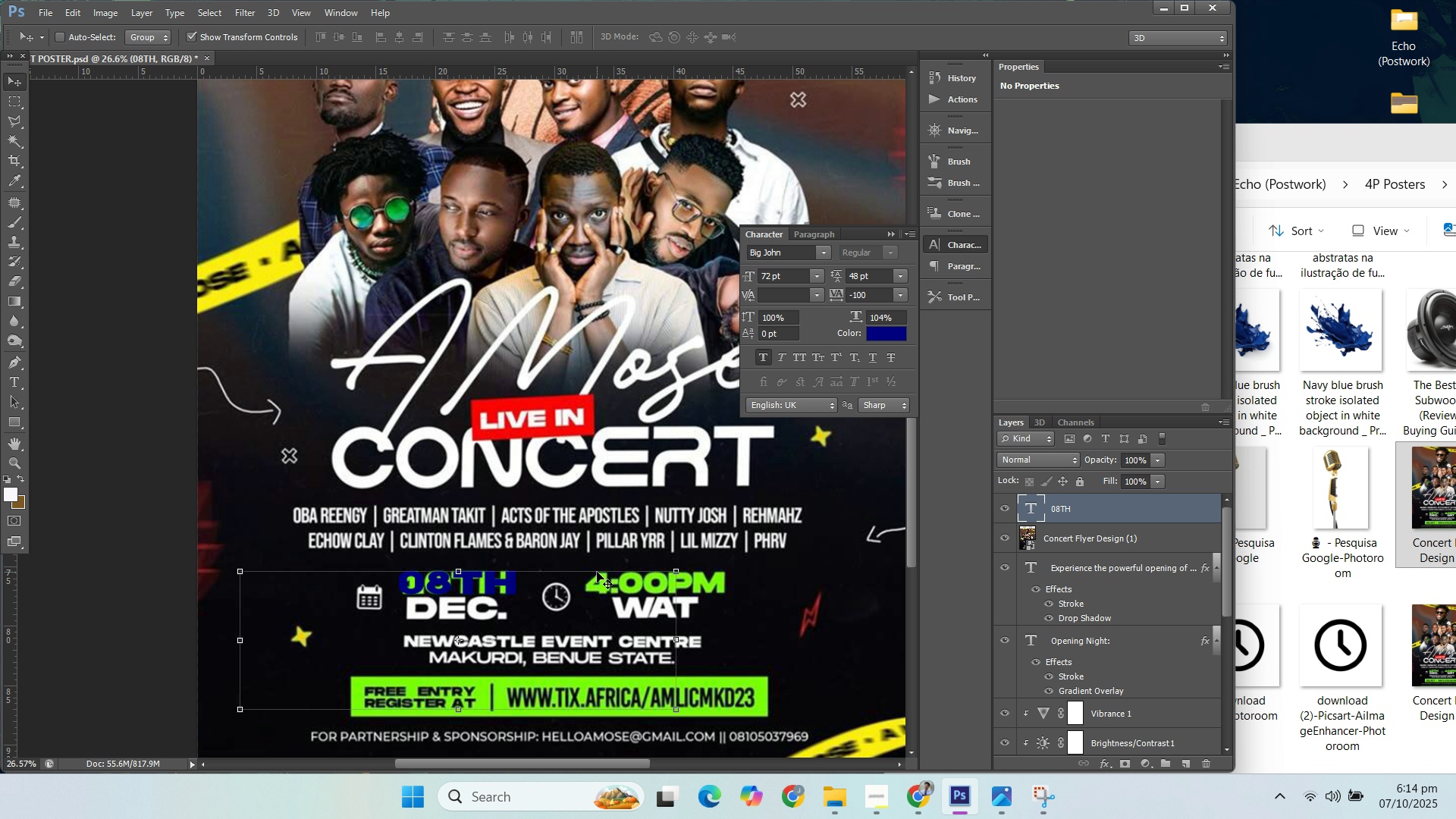 
key(ArrowLeft)
 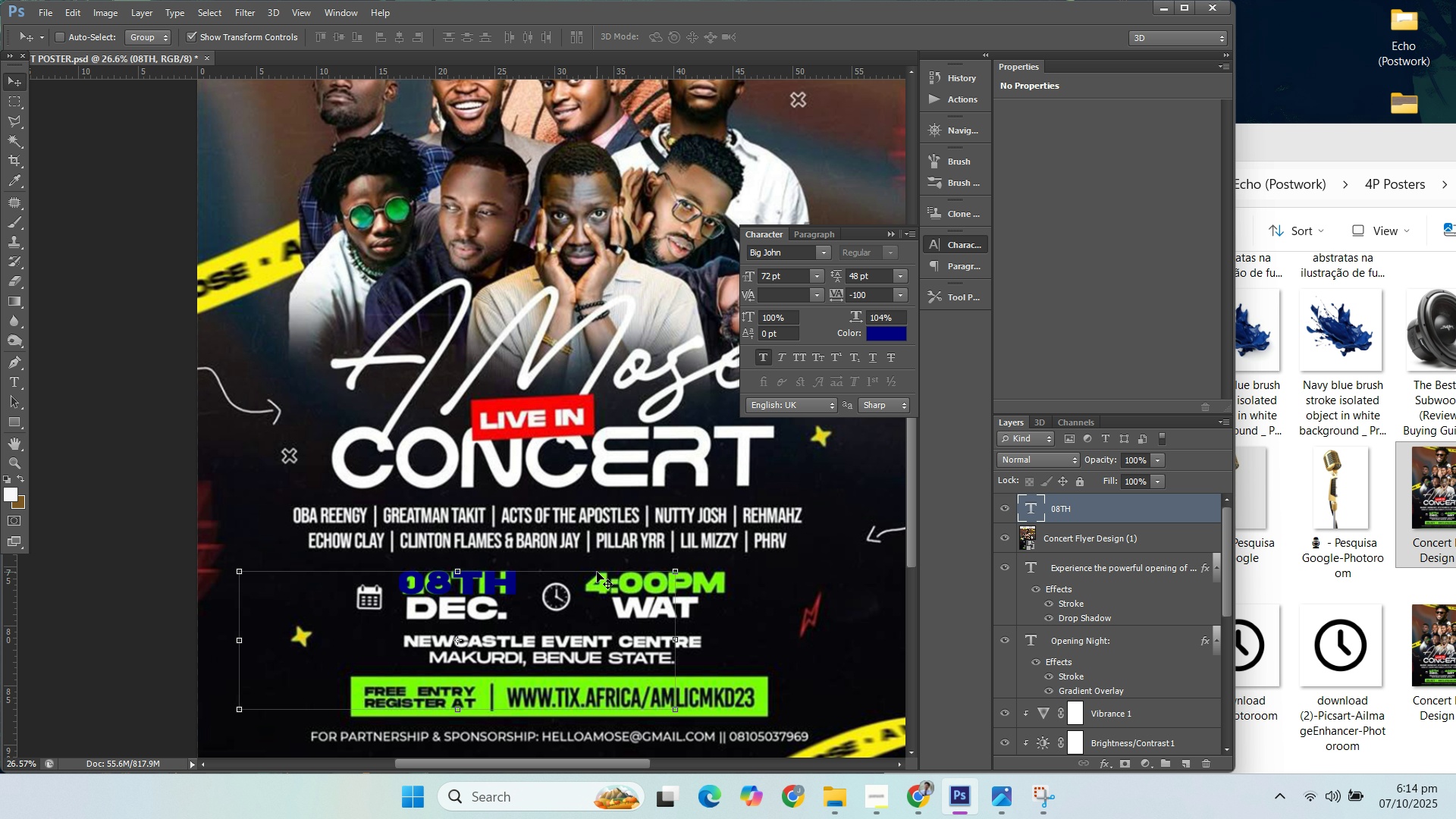 
key(ArrowLeft)
 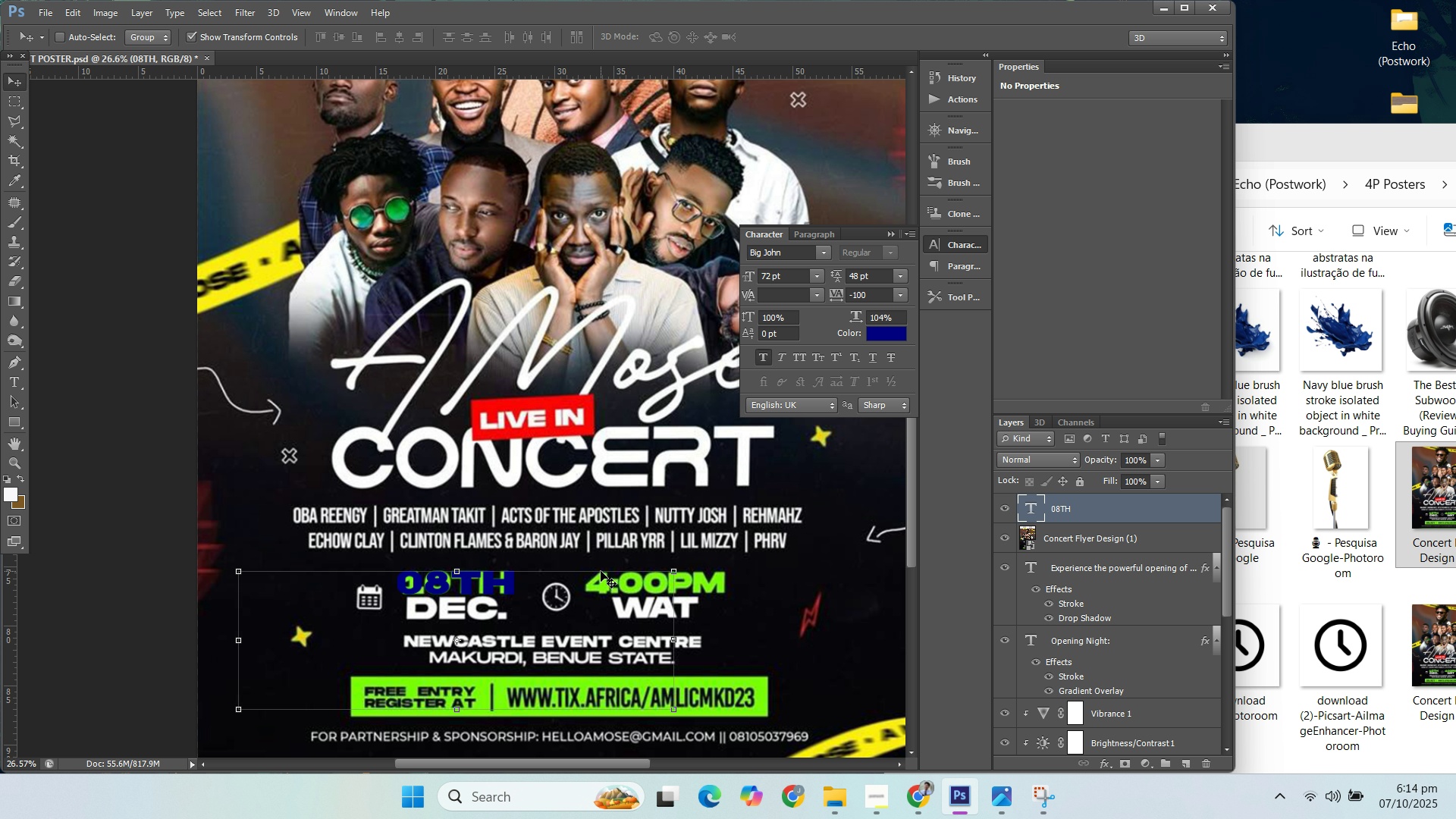 
key(ArrowLeft)
 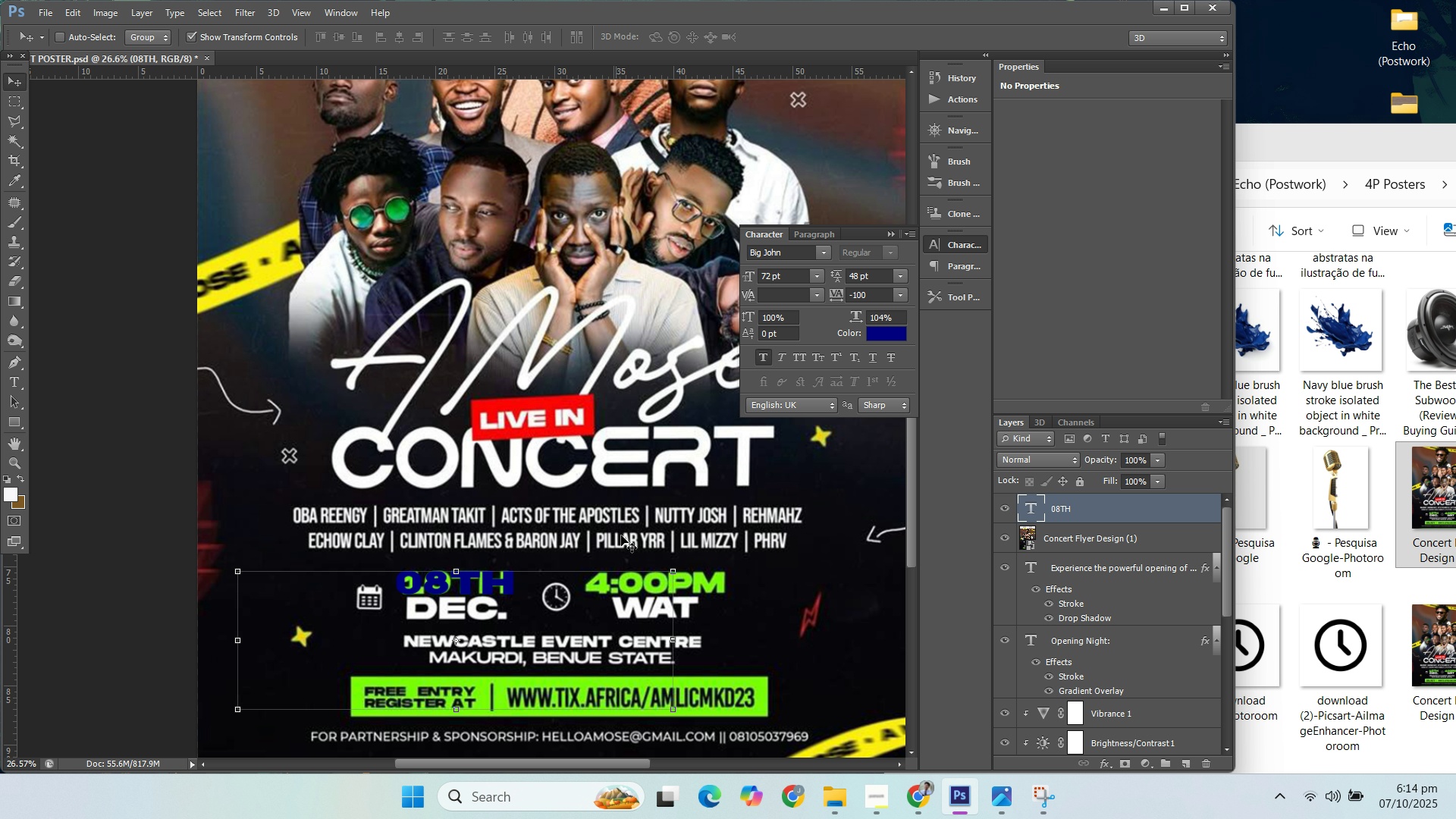 
key(ArrowLeft)
 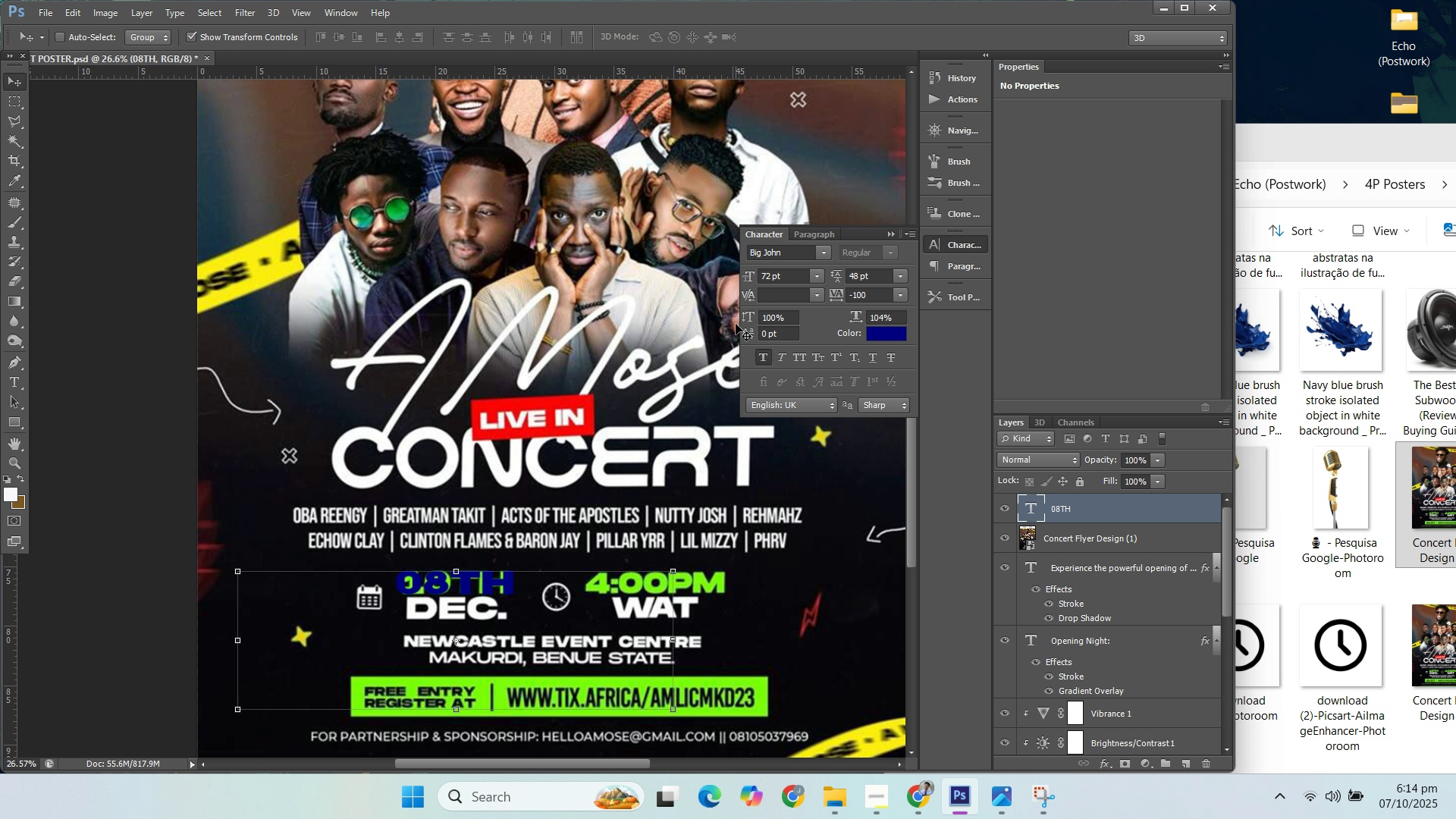 
key(ArrowLeft)
 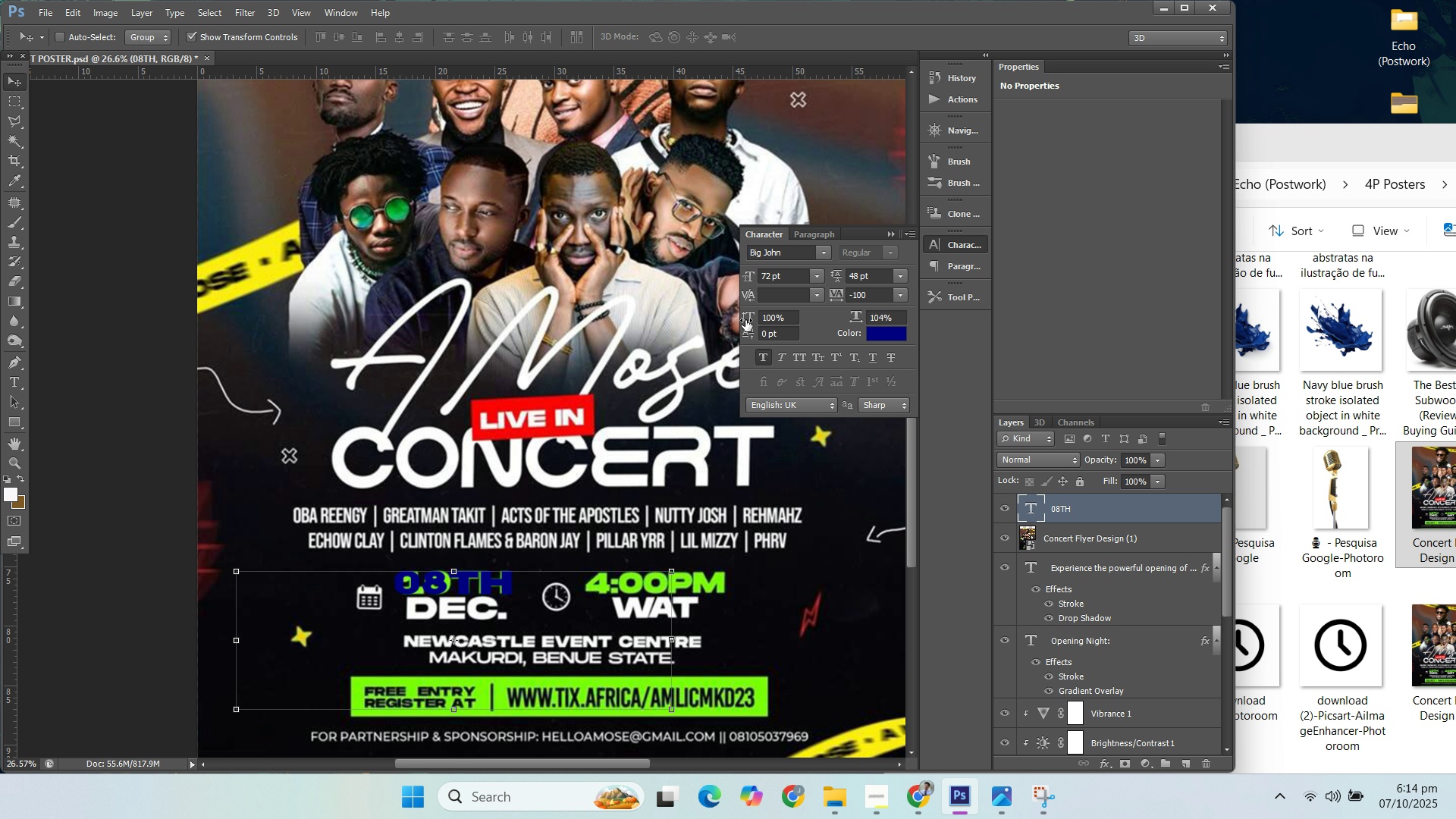 
key(ArrowLeft)
 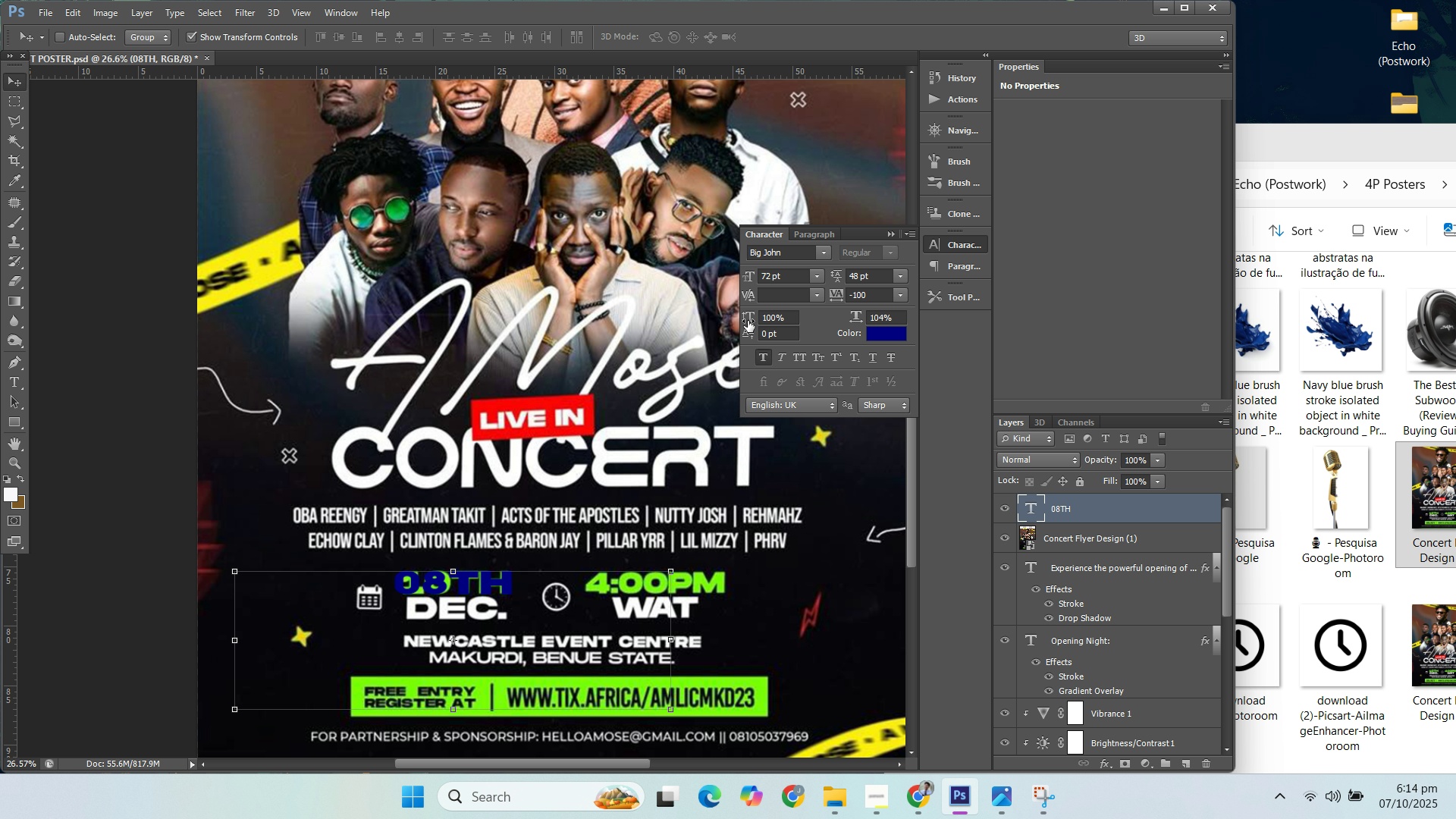 
key(ArrowLeft)
 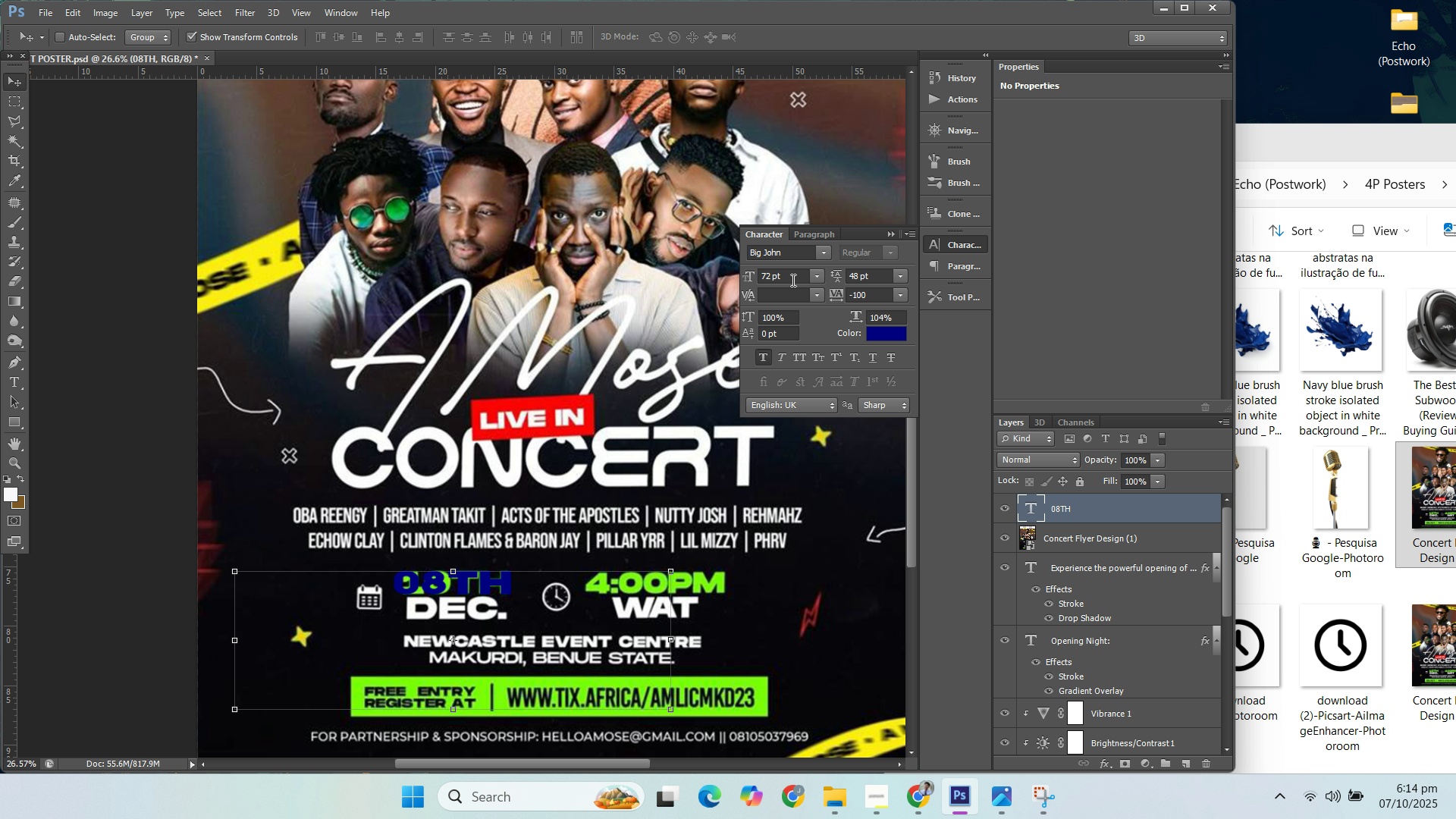 
left_click([788, 275])
 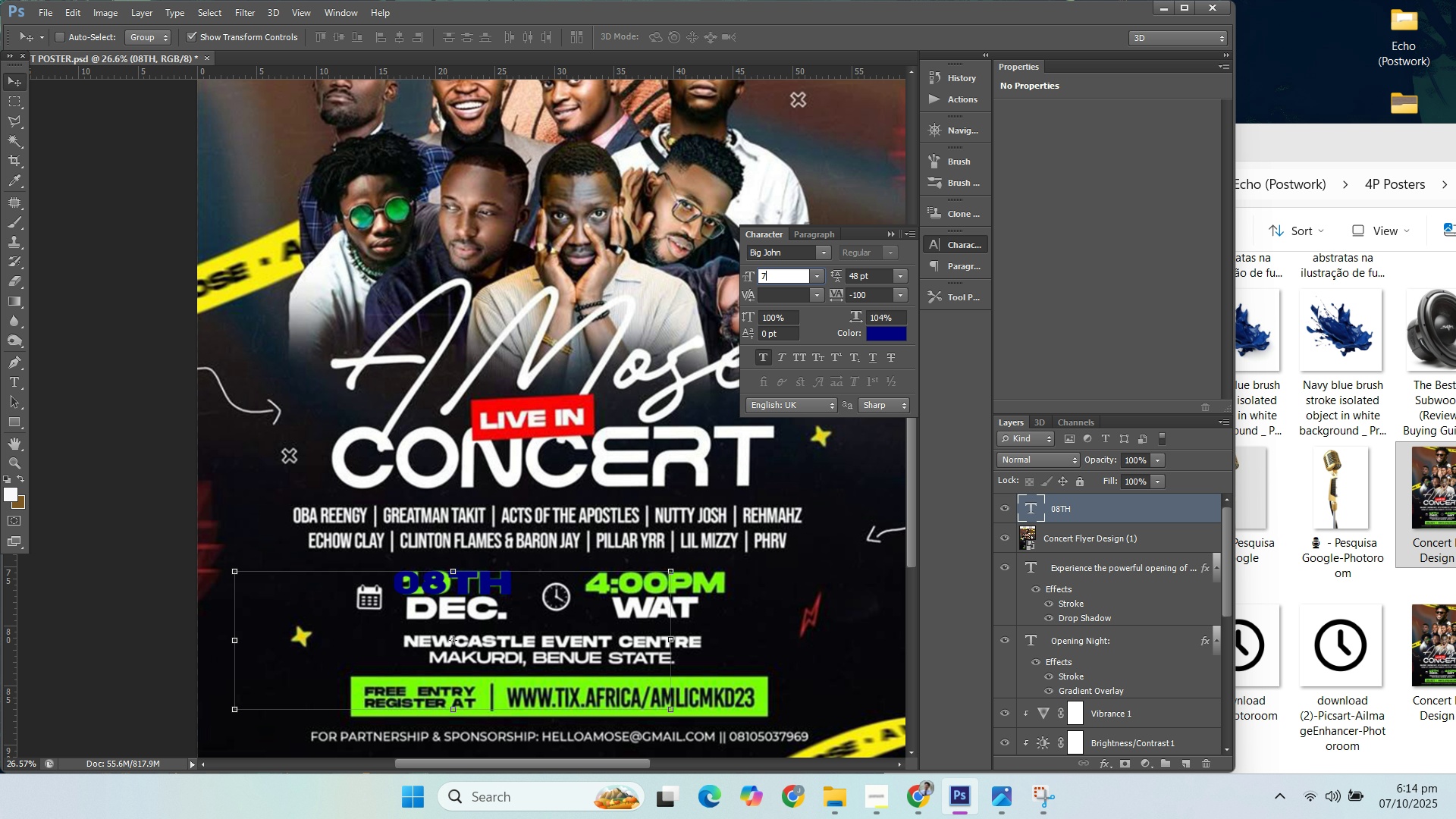 
type(70)
 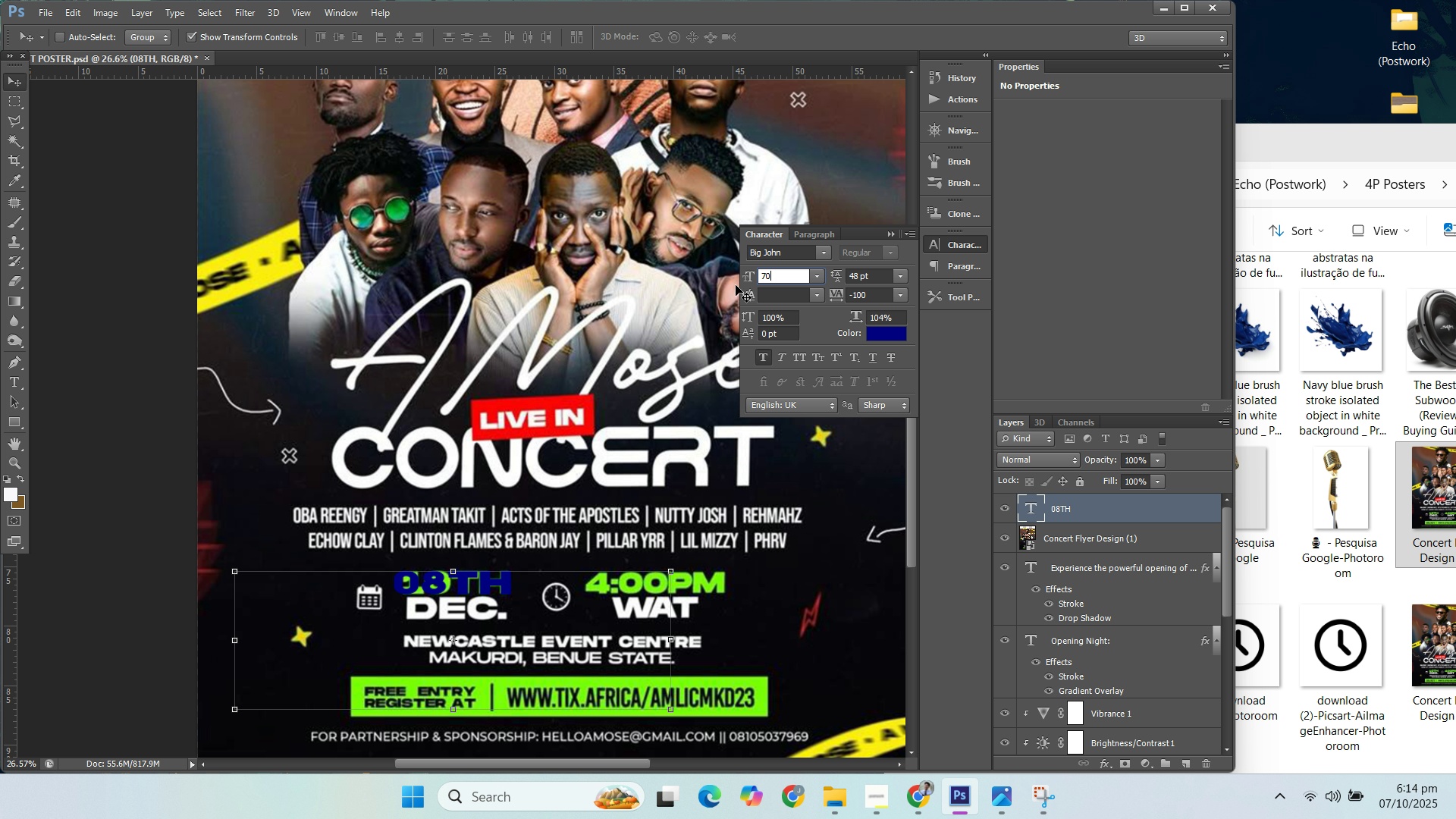 
key(Enter)
 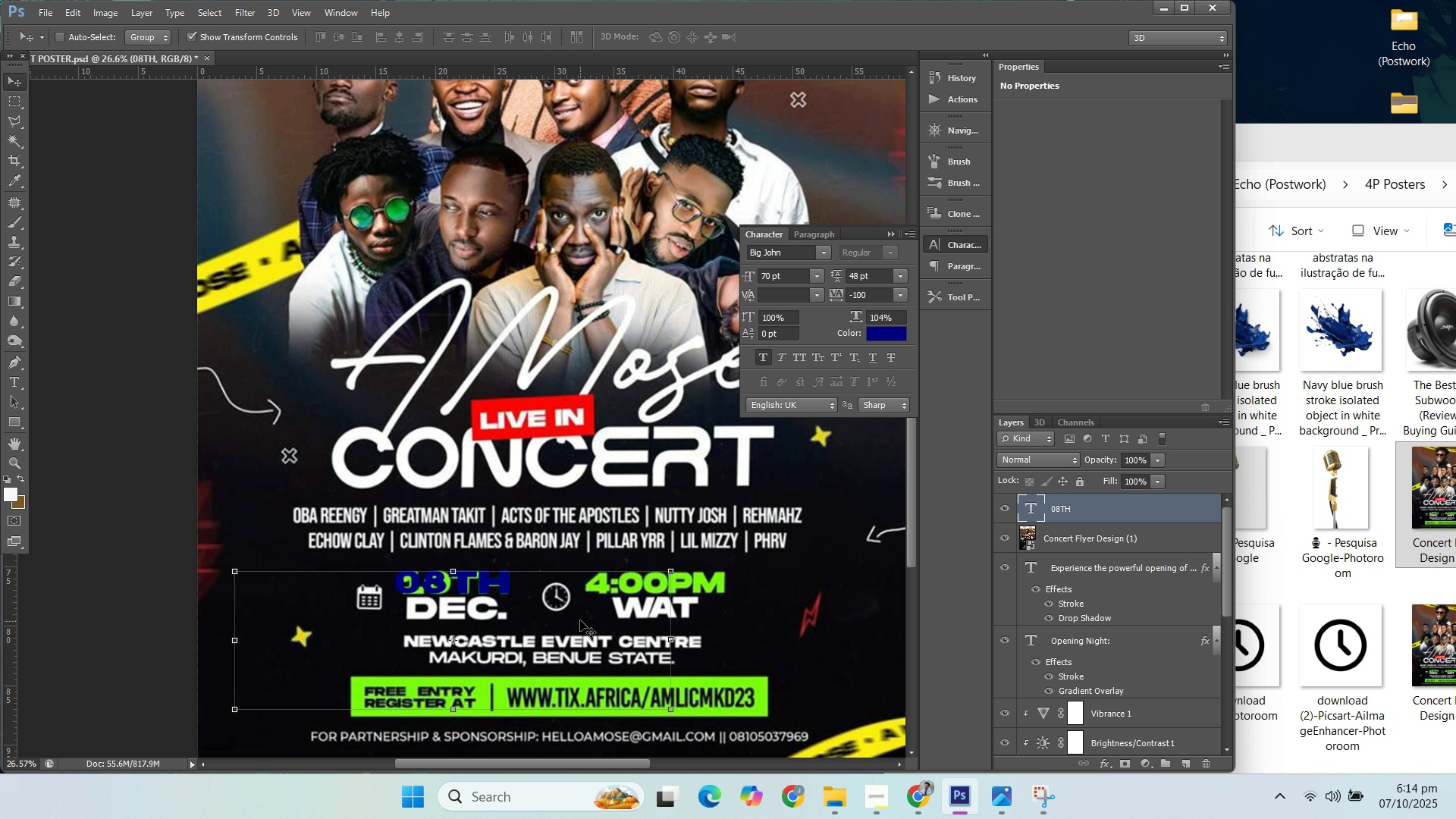 
left_click([580, 615])
 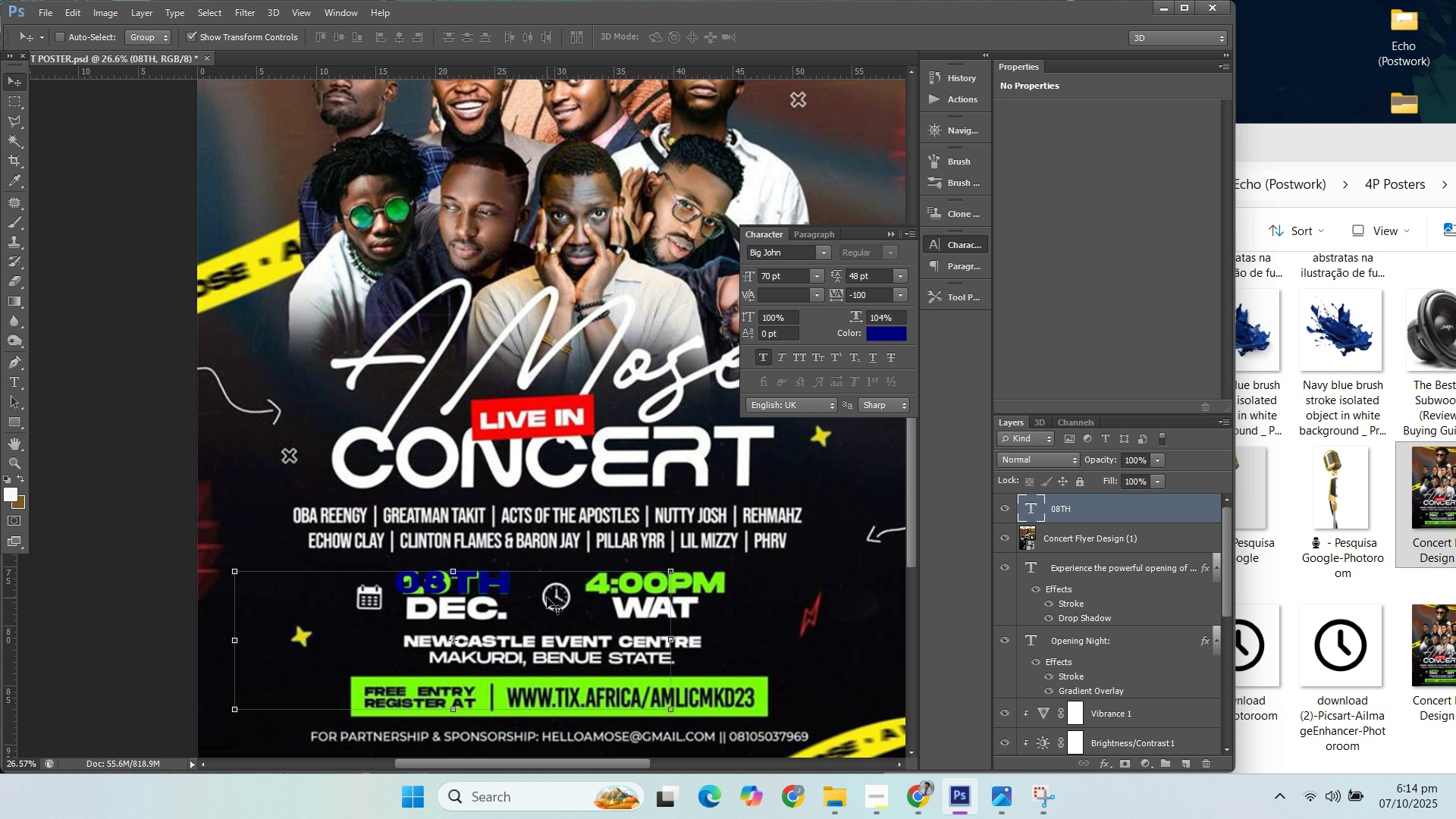 
left_click([543, 598])
 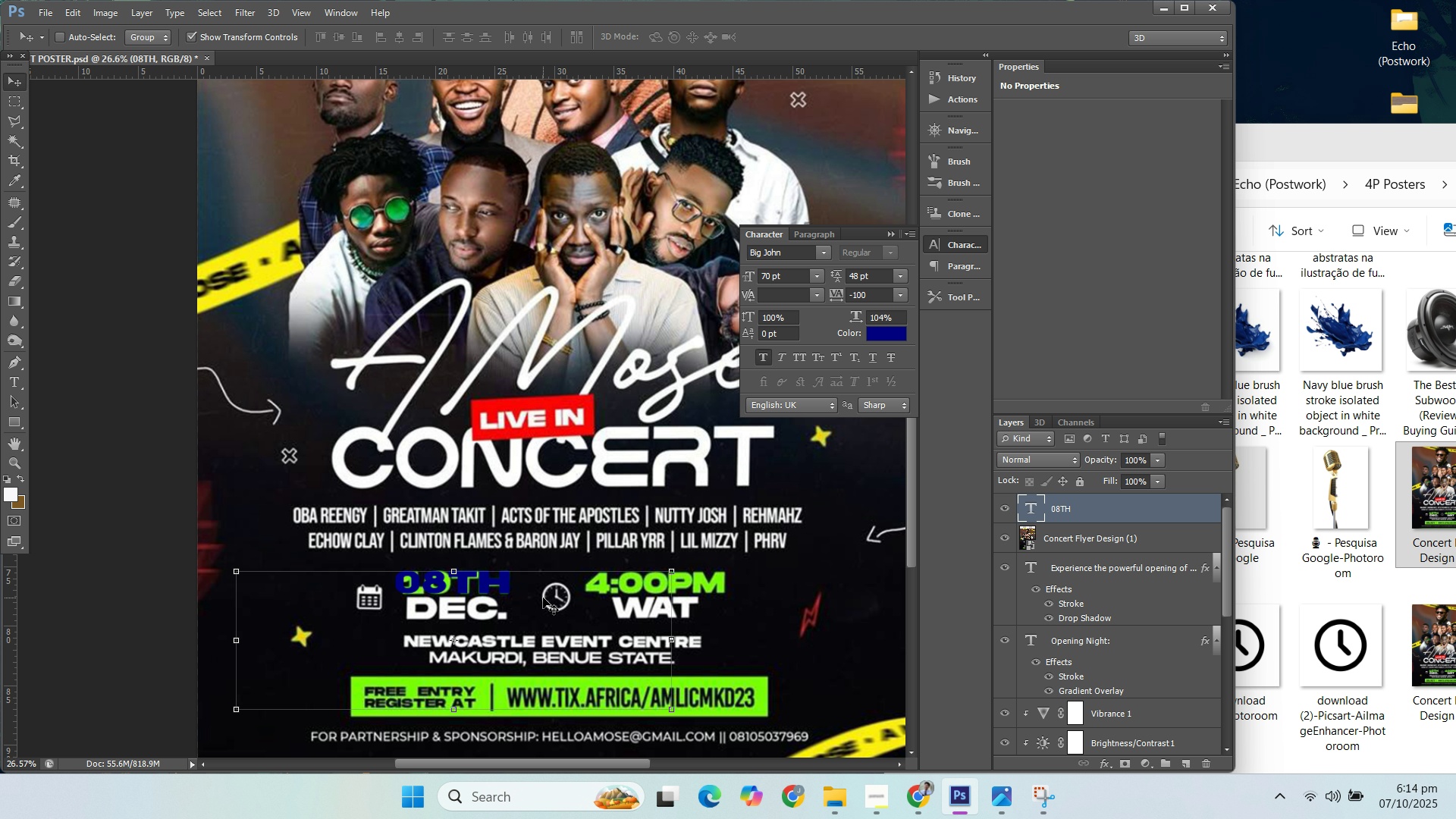 
key(ArrowRight)
 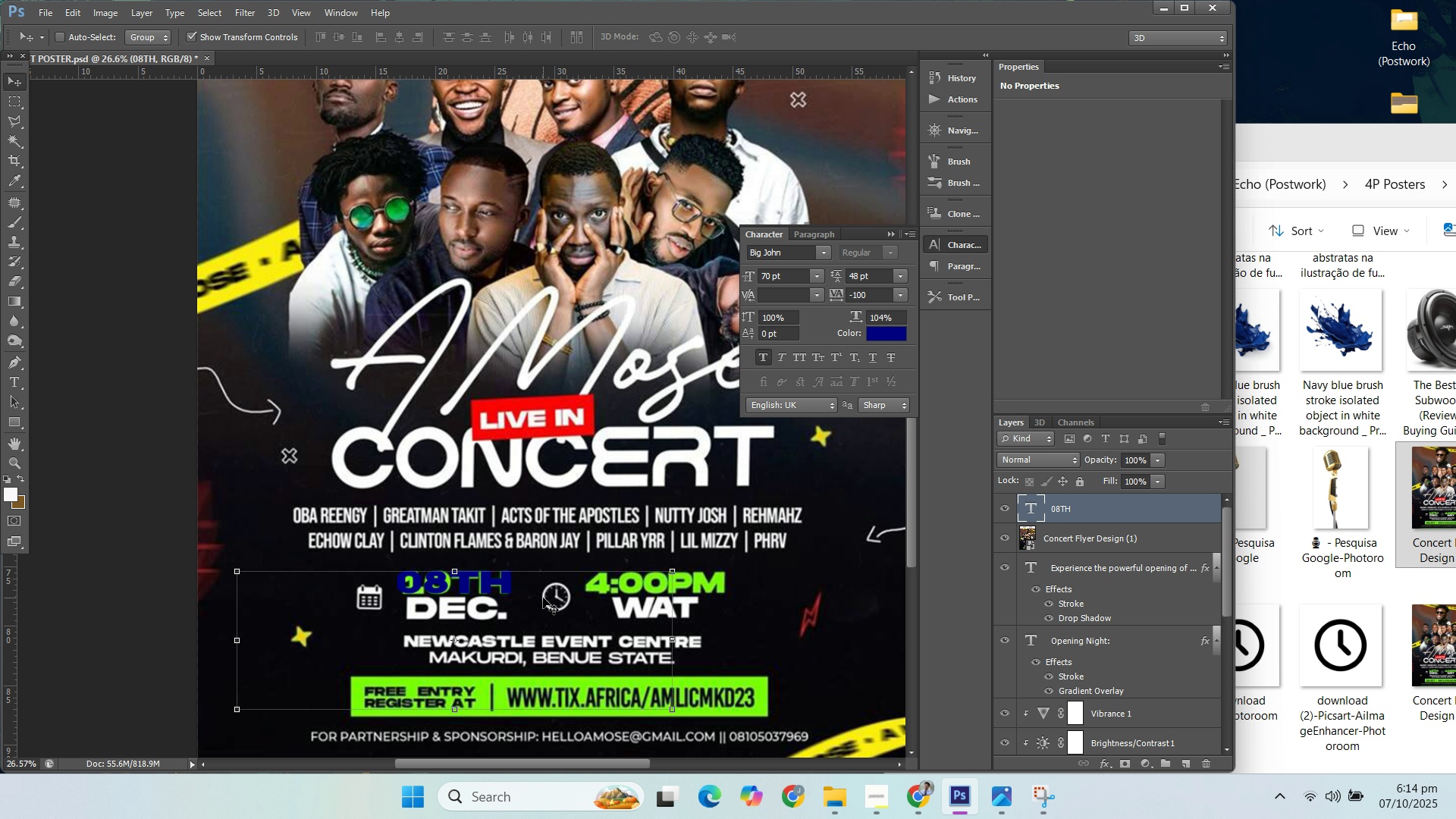 
key(ArrowRight)
 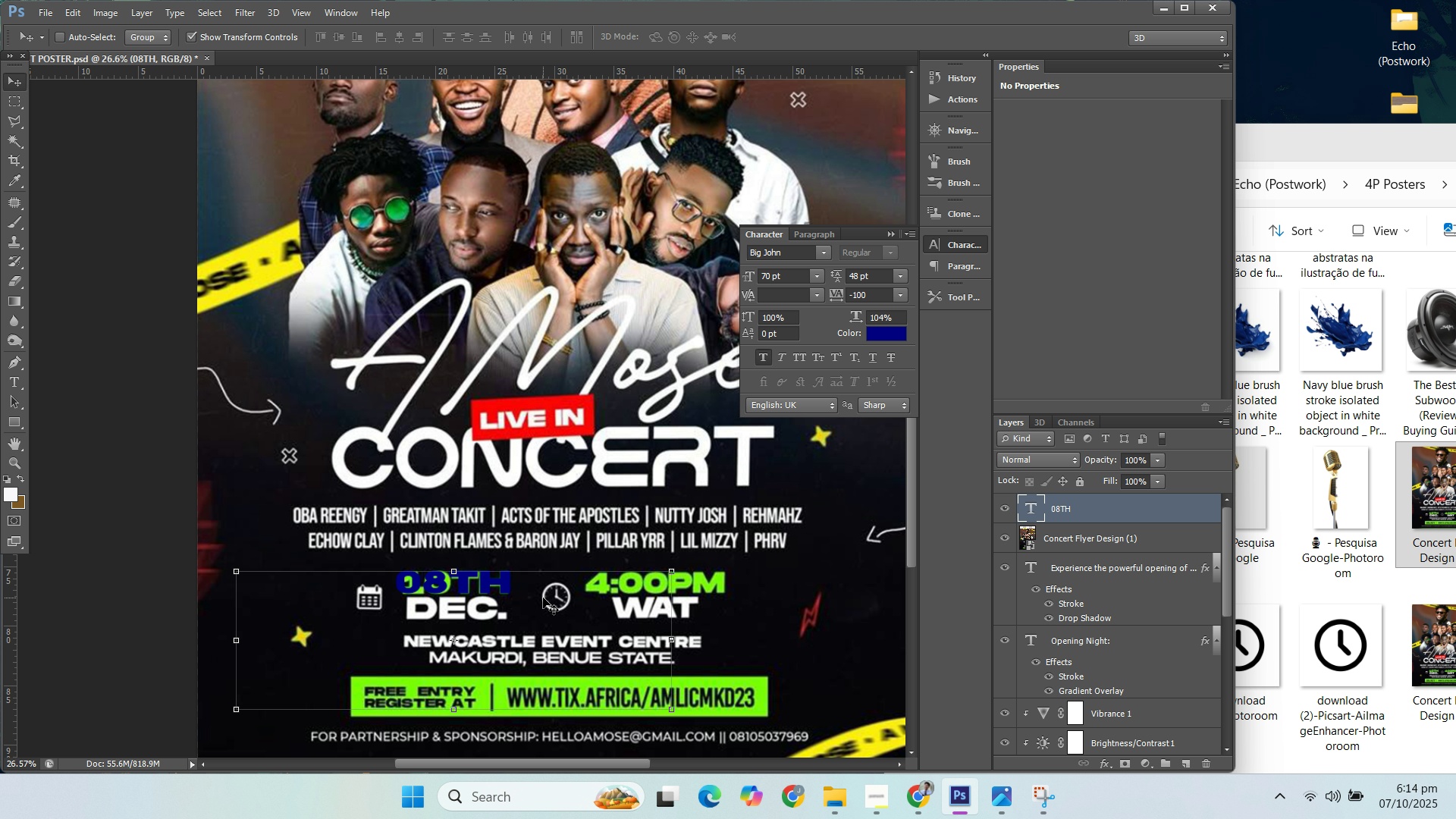 
key(ArrowLeft)
 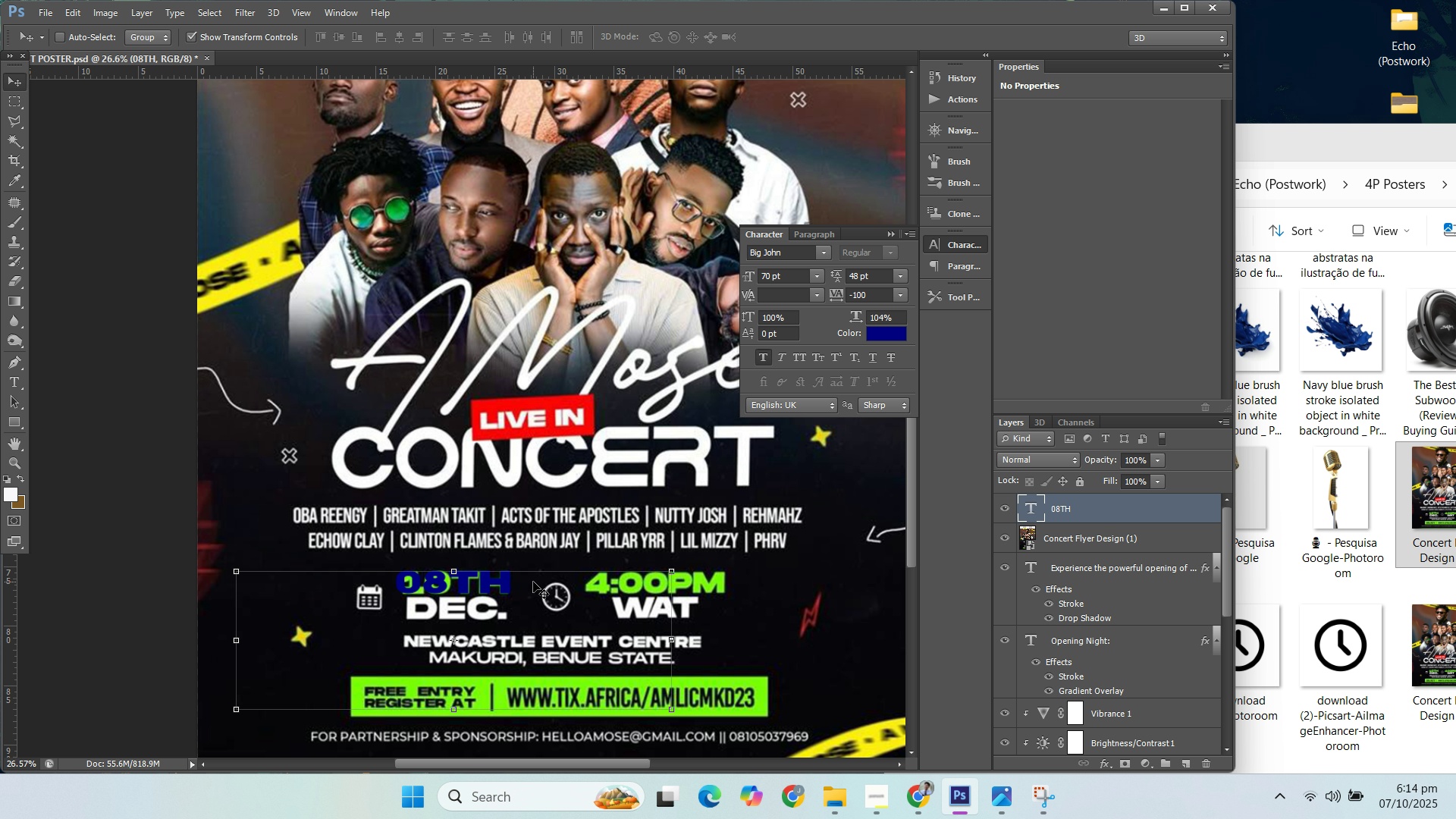 
hold_key(key=AltLeft, duration=1.32)
scroll: coordinate [496, 613], scroll_direction: up, amount: 7.0
 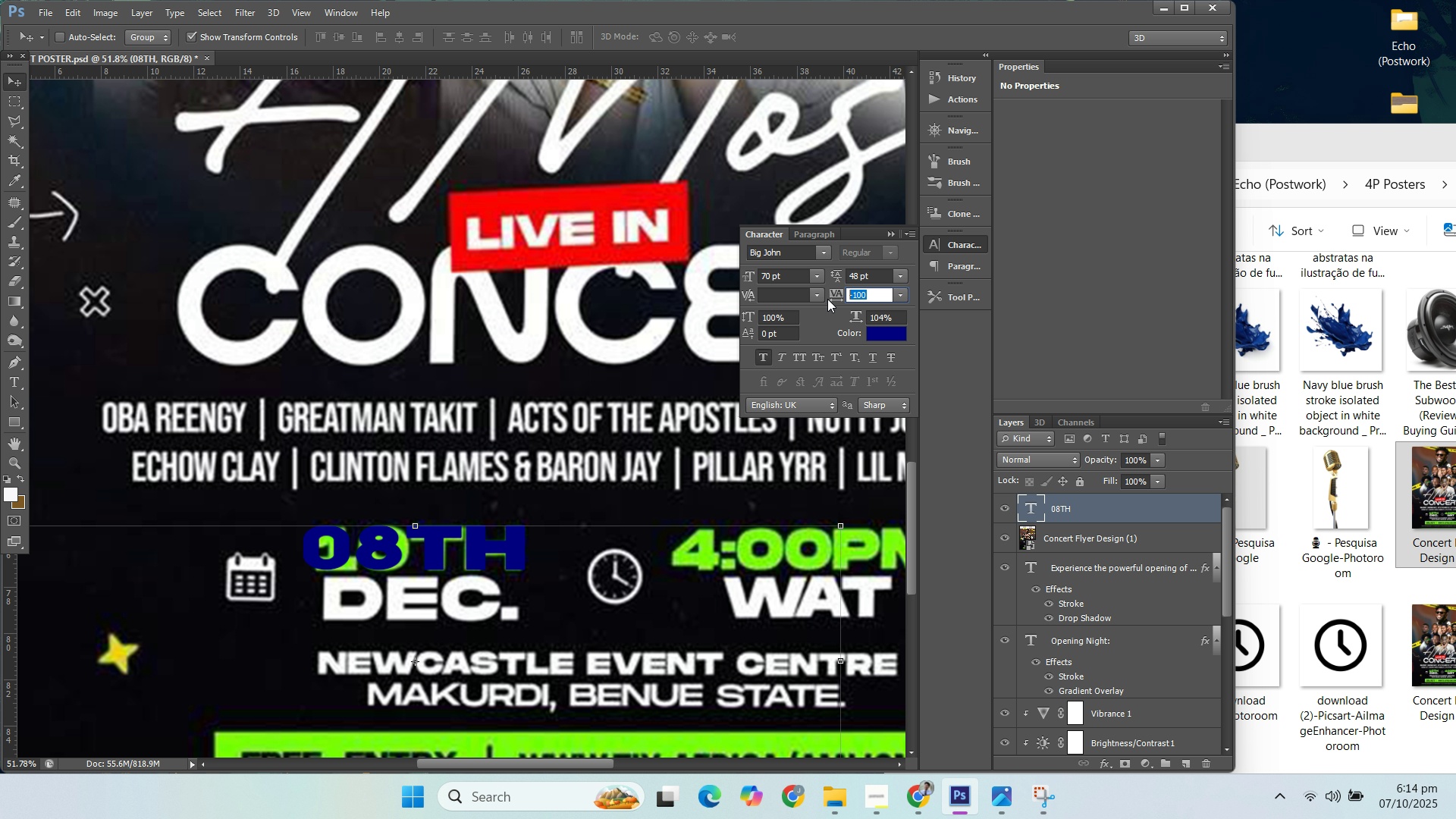 
type(-120)
 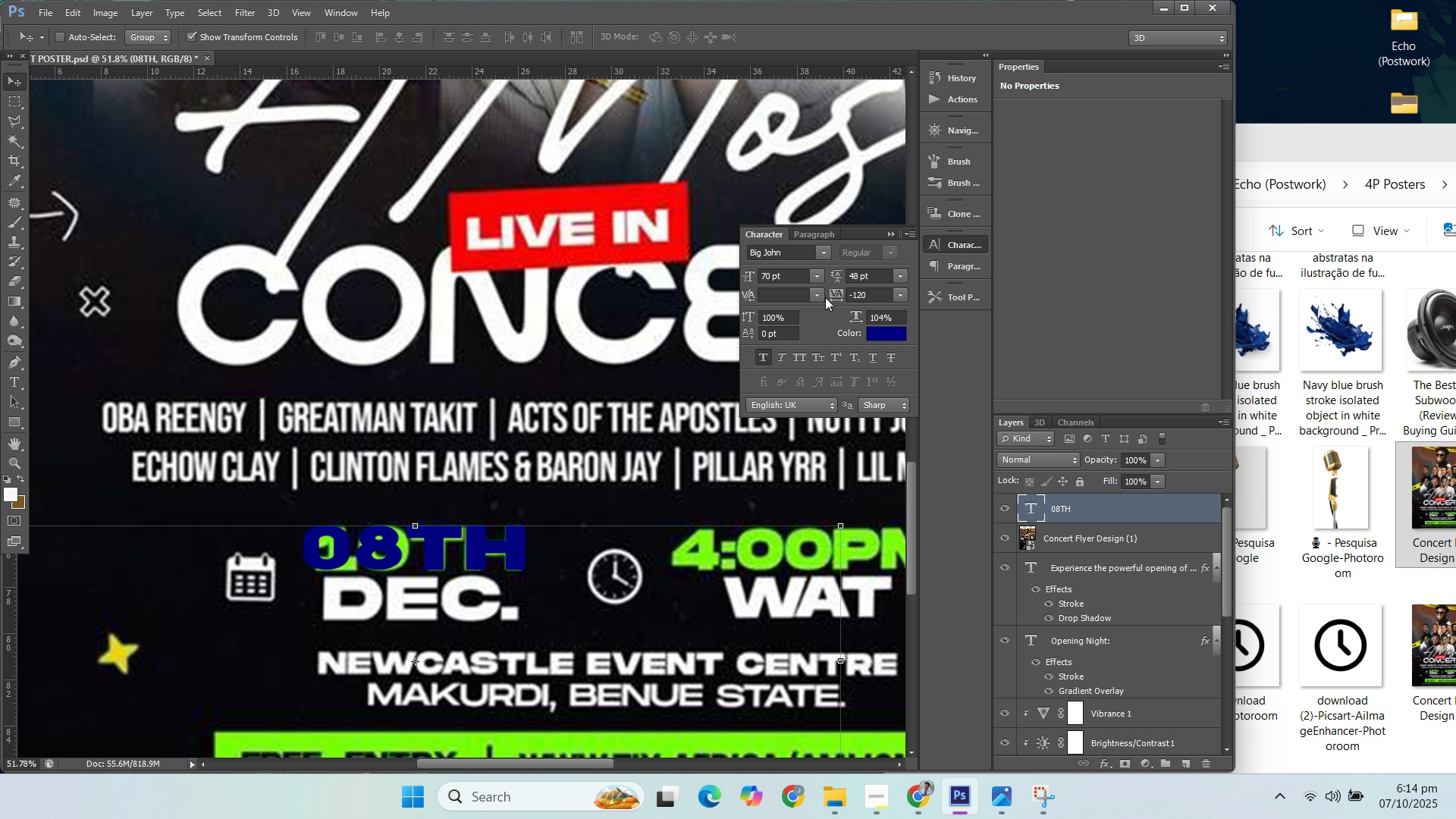 
key(Enter)
 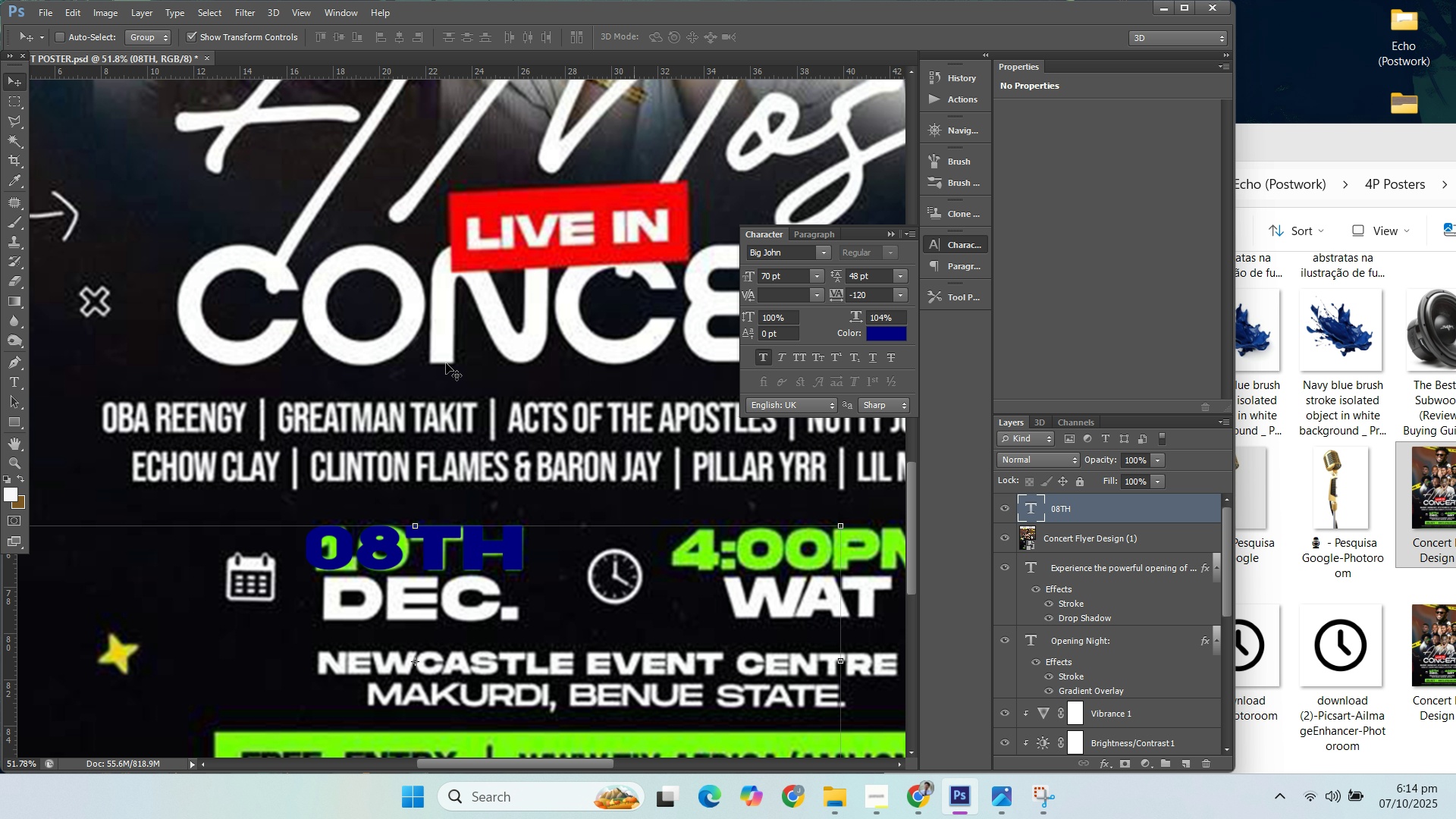 
left_click([20, 76])
 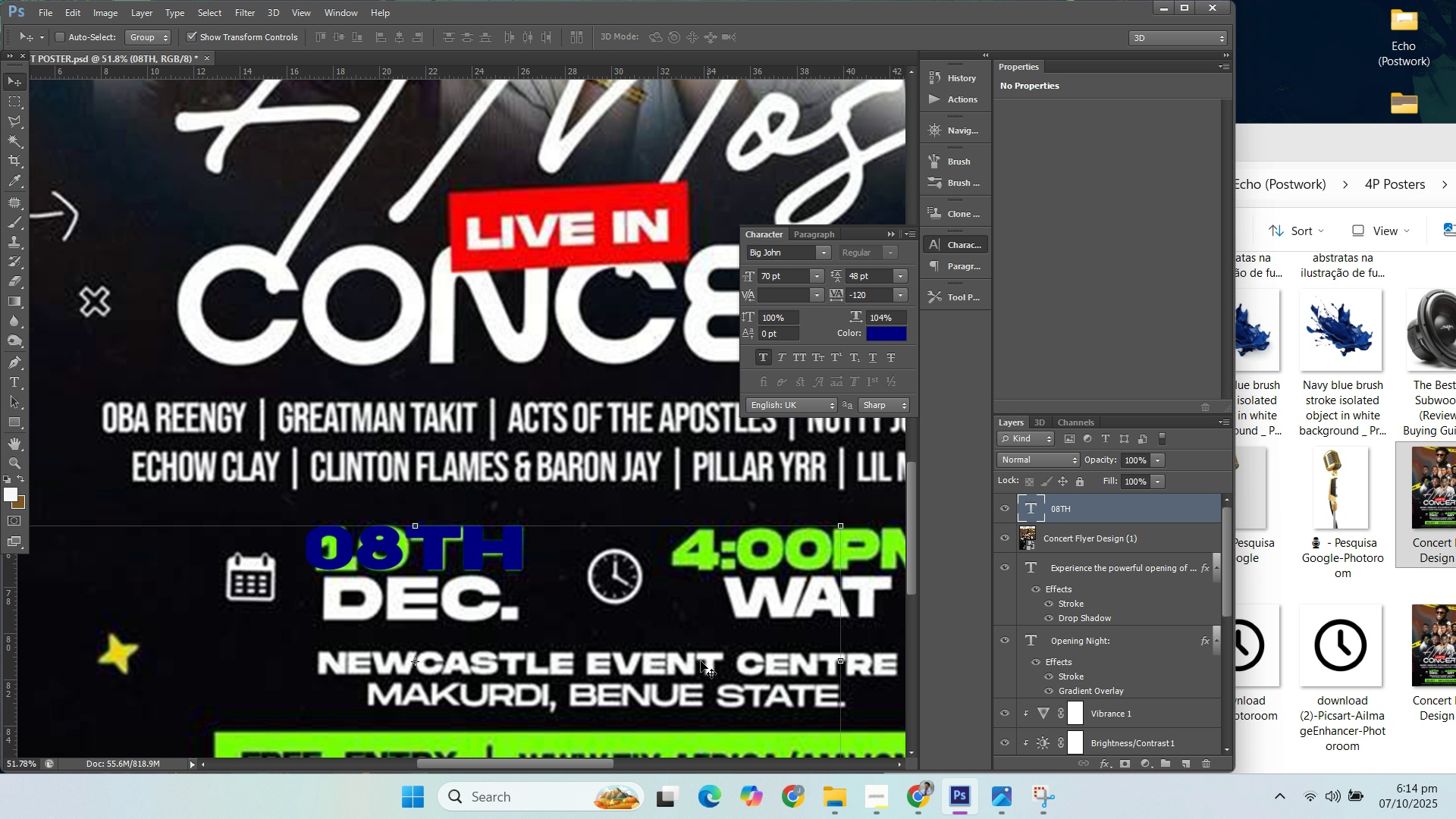 
left_click([601, 608])
 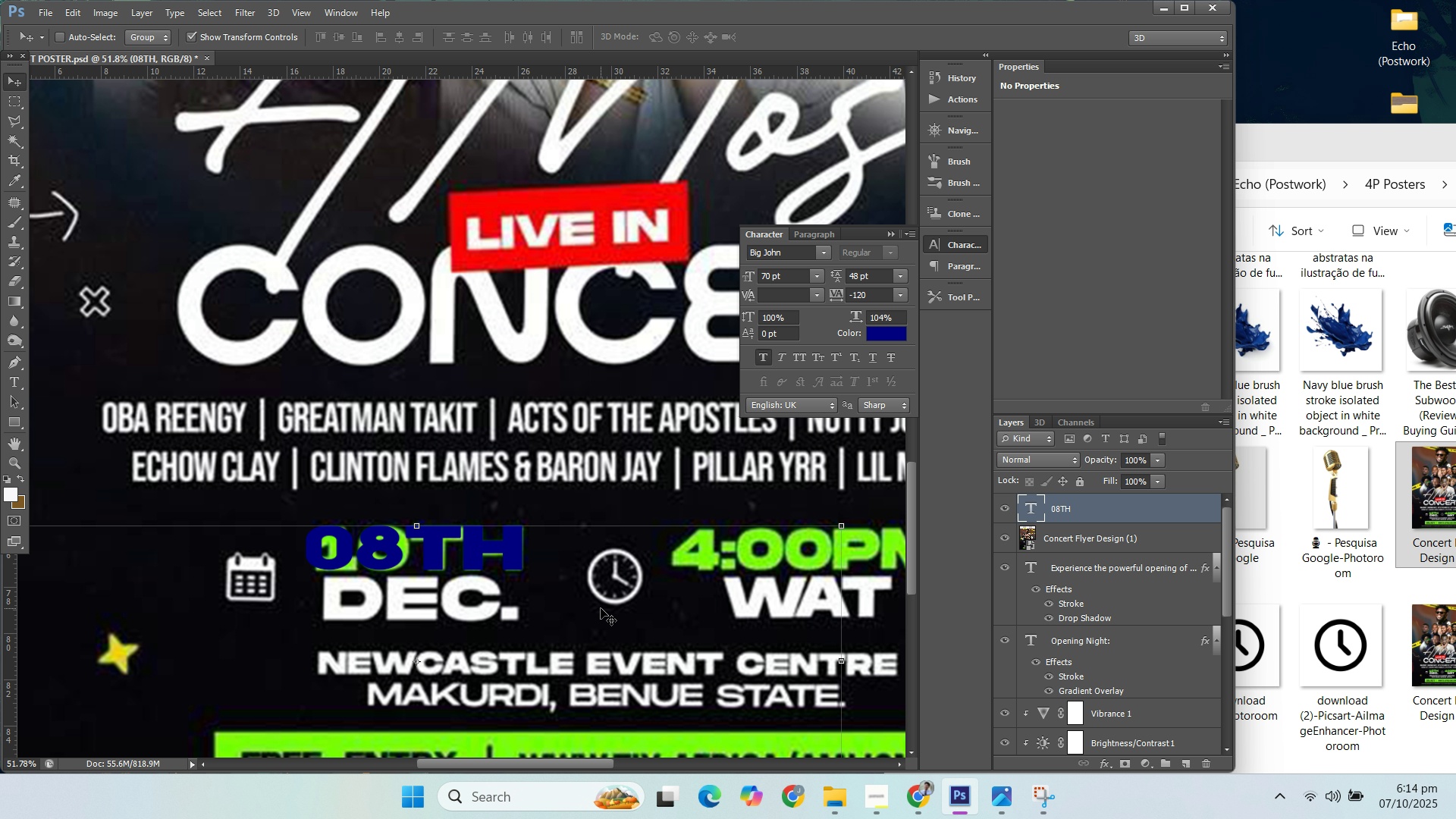 
key(ArrowRight)
 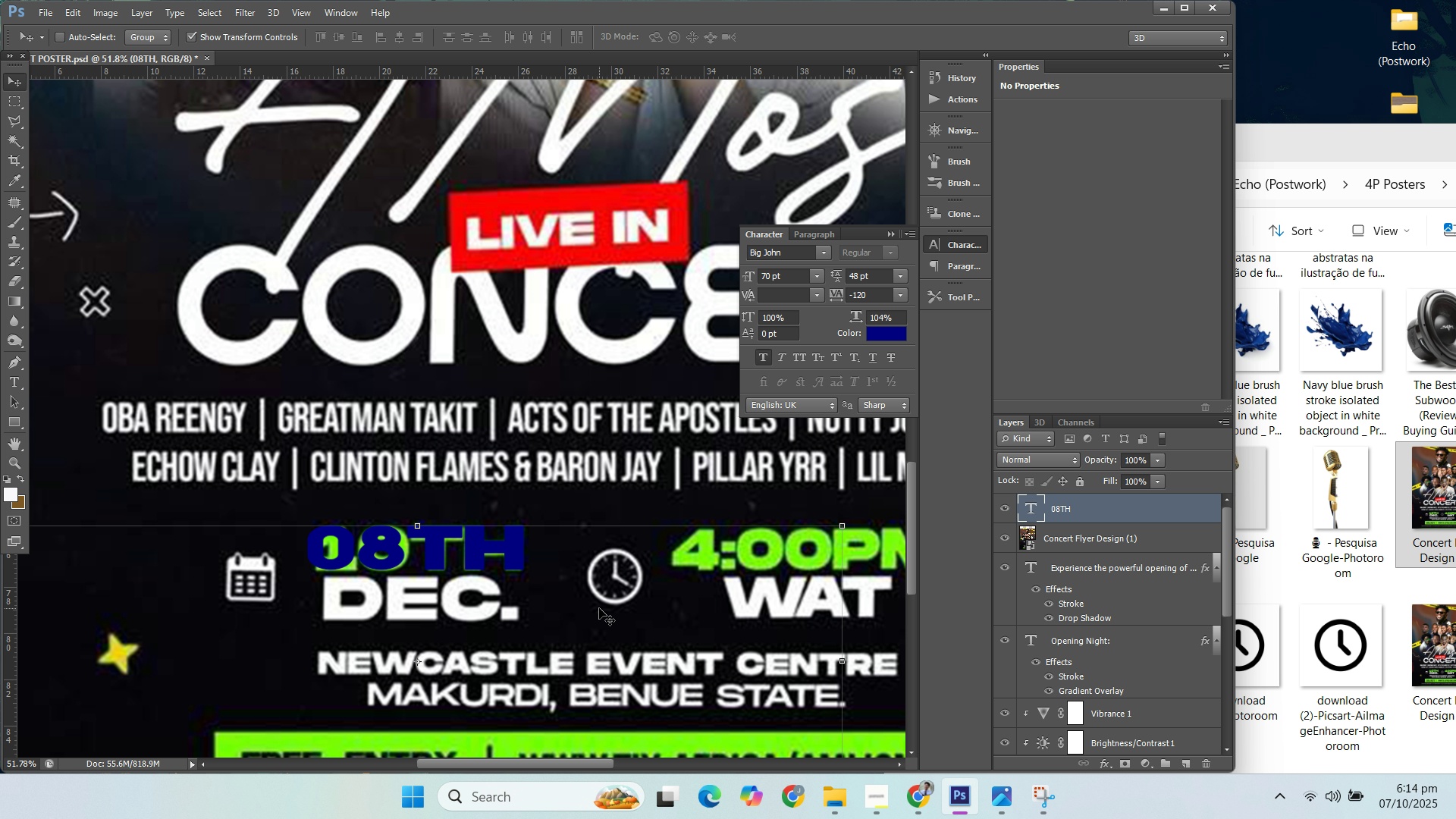 
key(ArrowRight)
 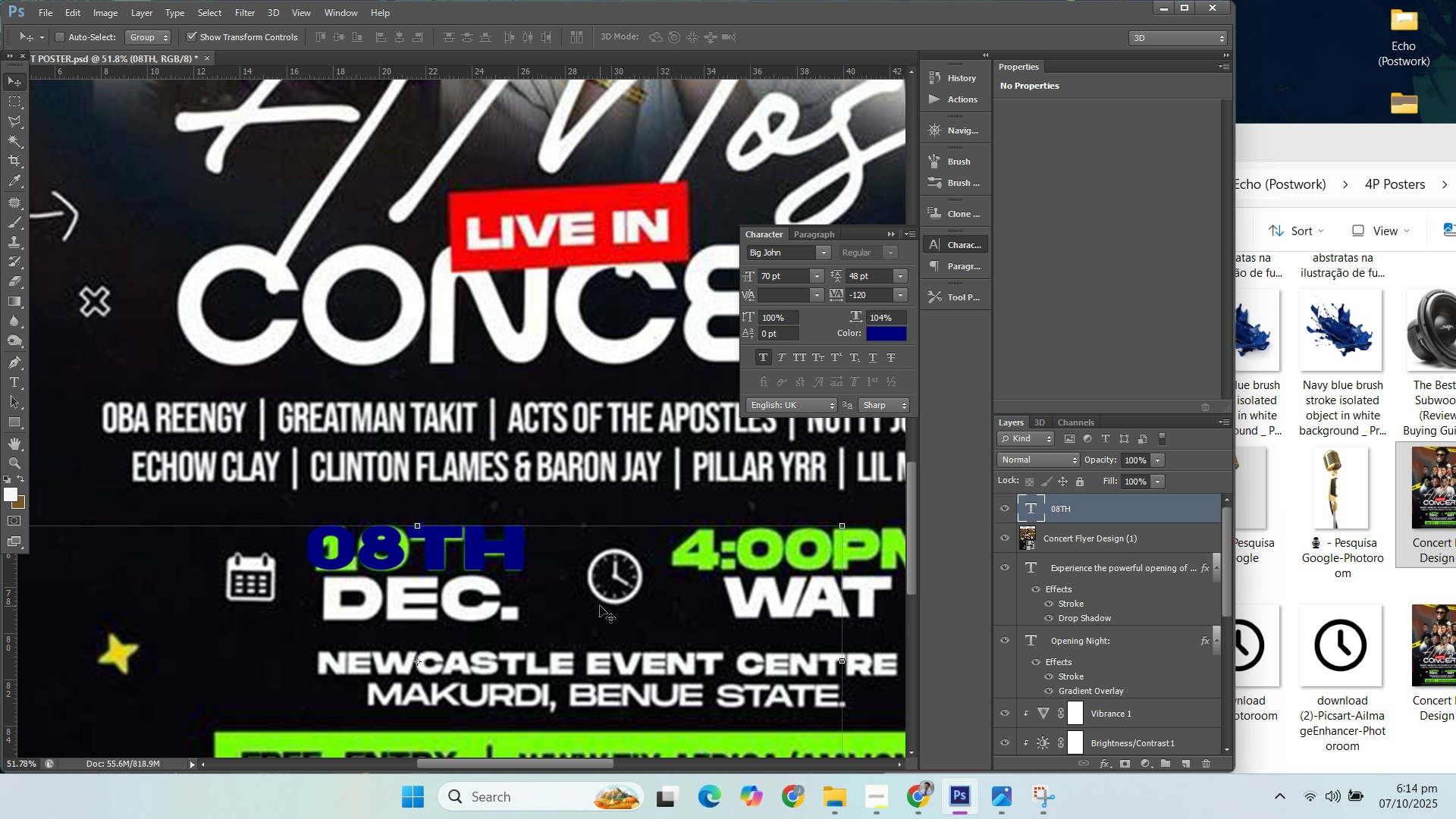 
key(ArrowRight)
 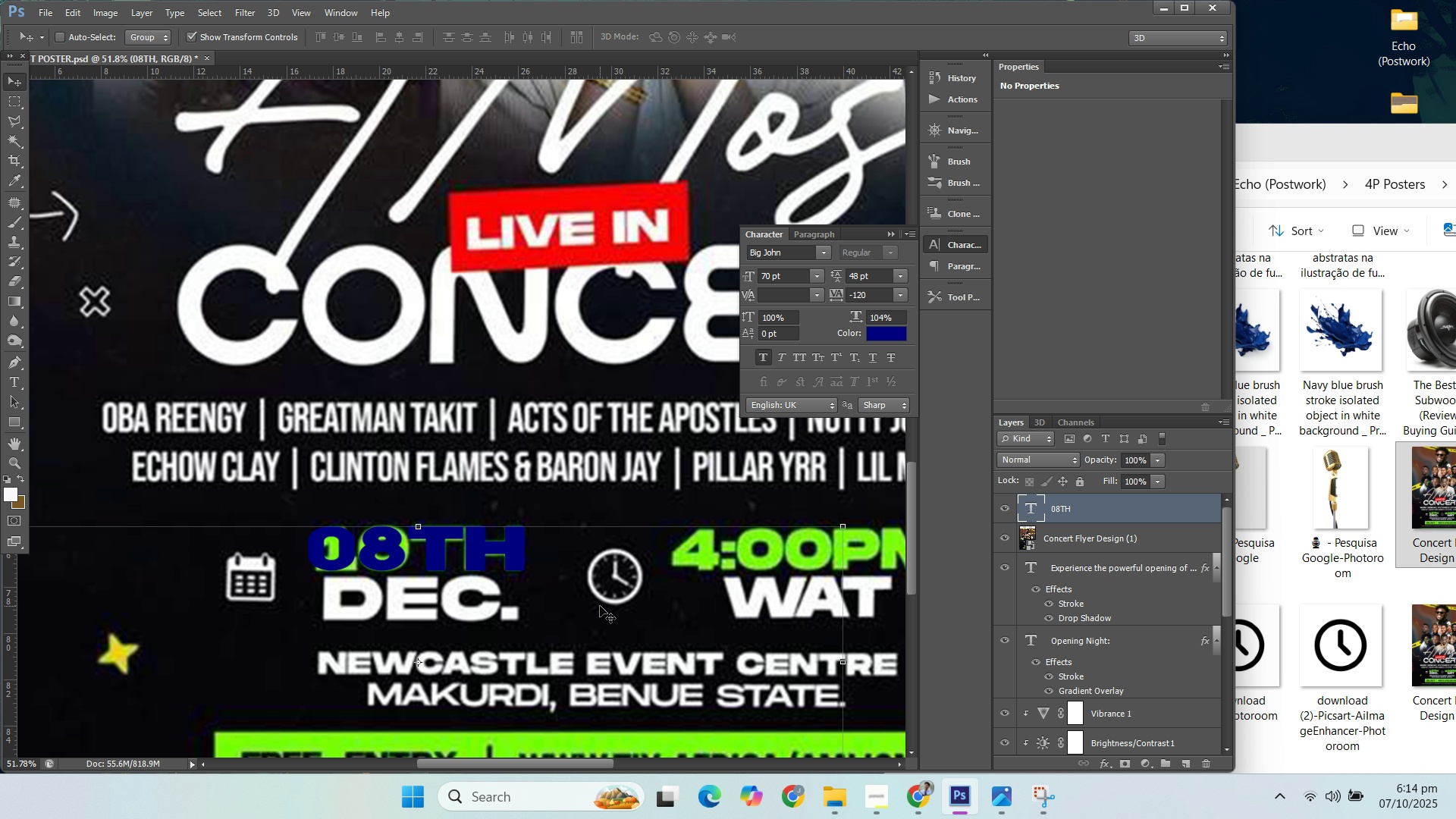 
key(ArrowDown)
 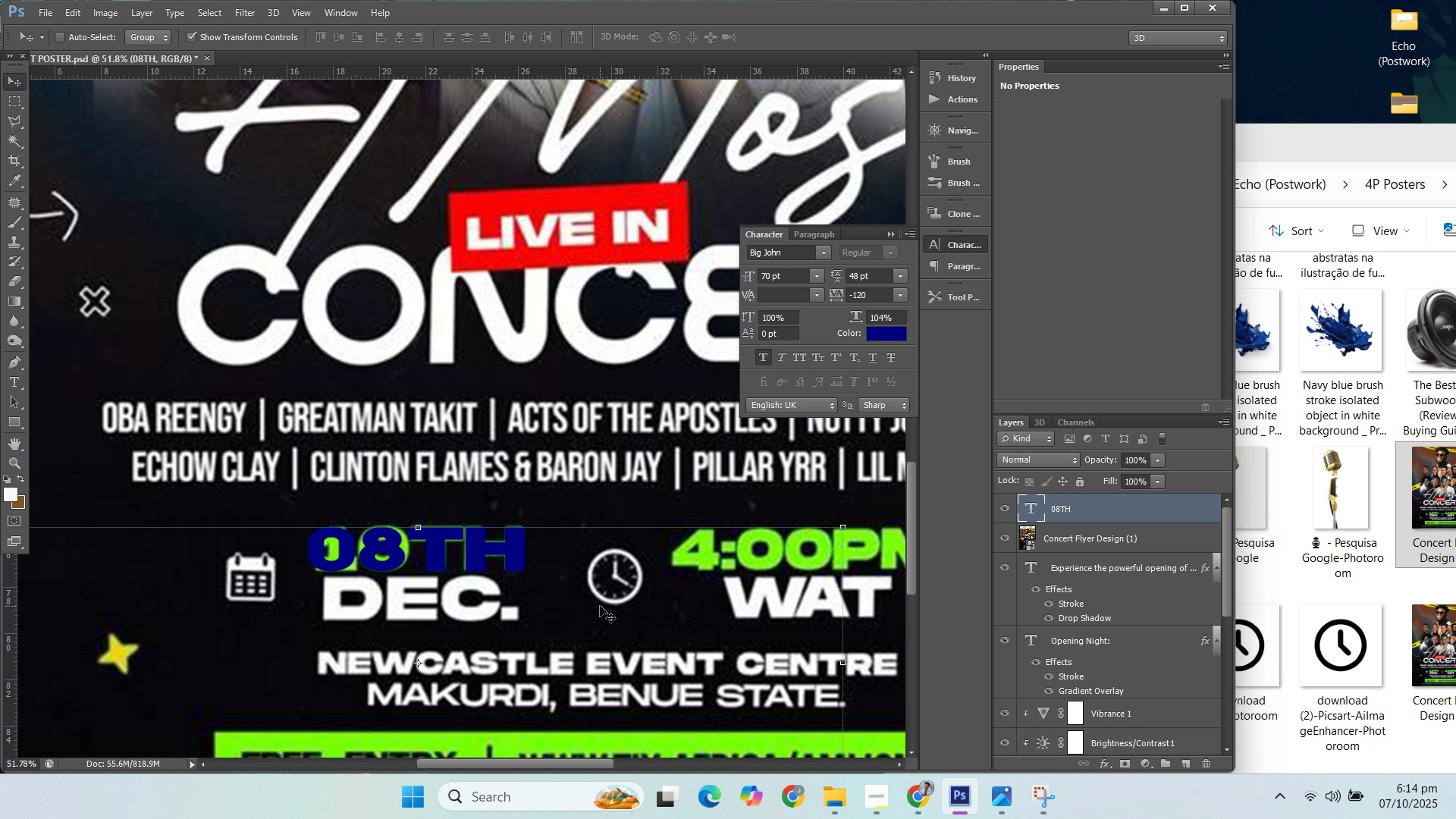 
key(ArrowDown)
 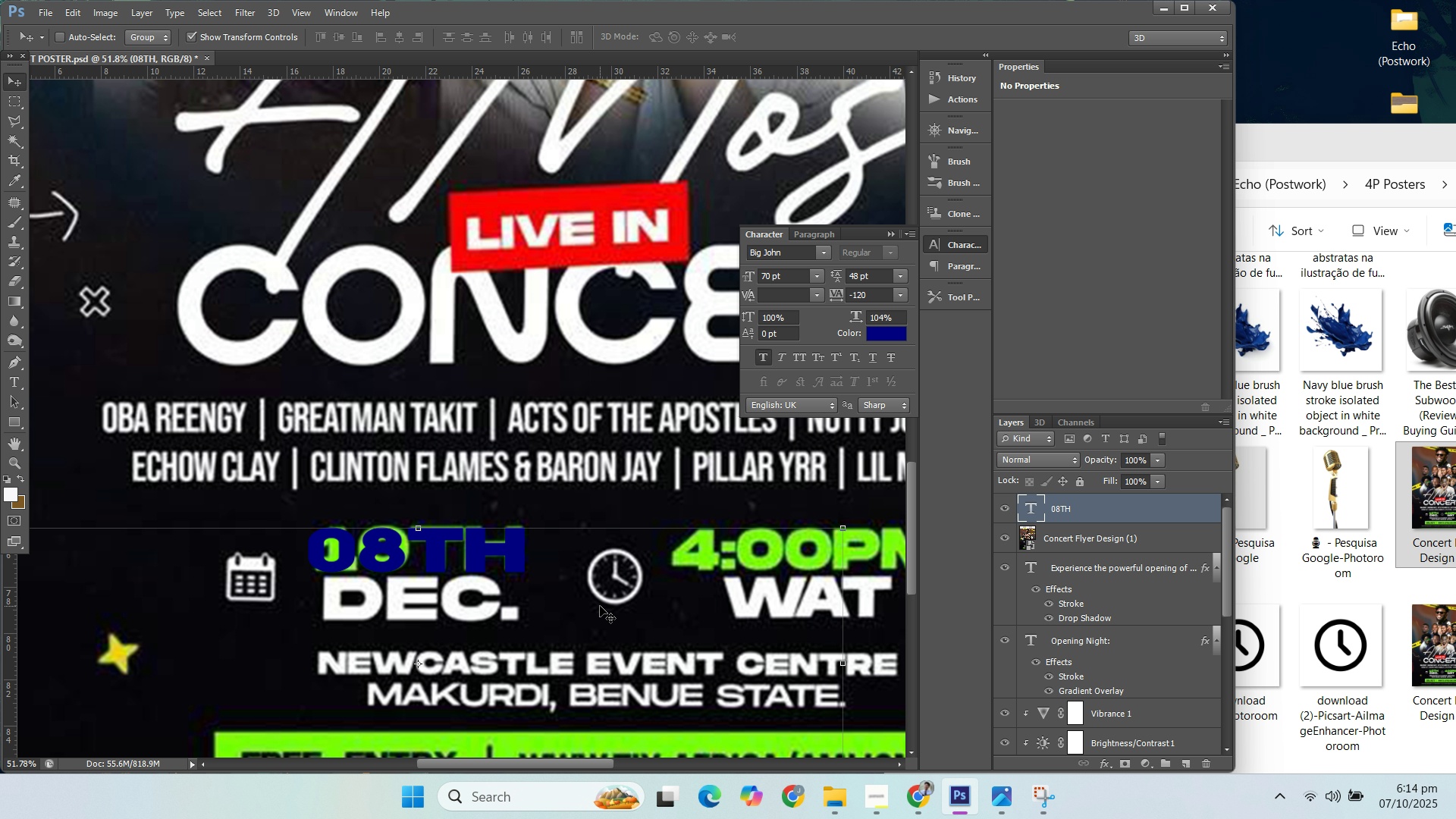 
key(ArrowDown)
 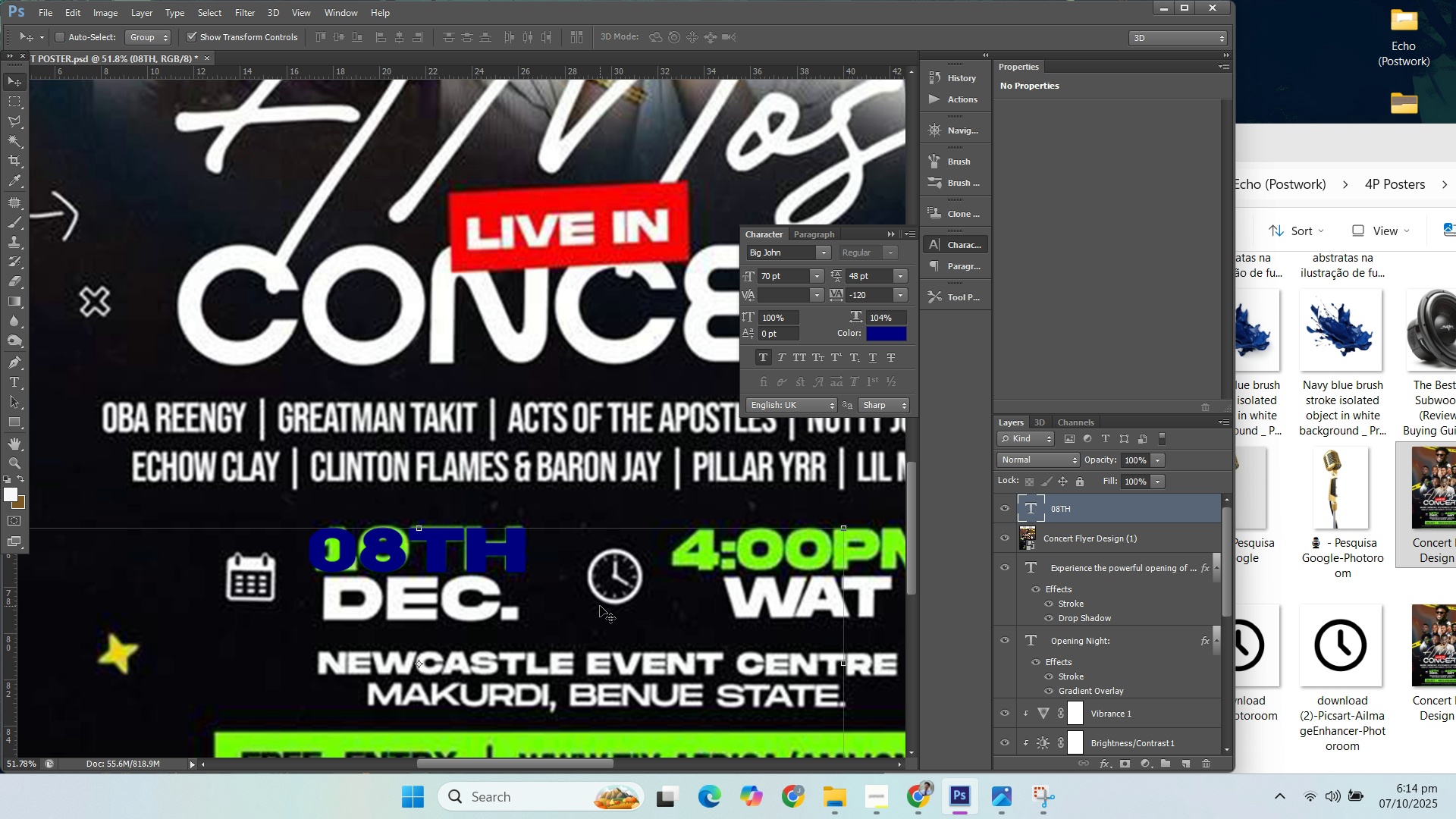 
key(ArrowRight)
 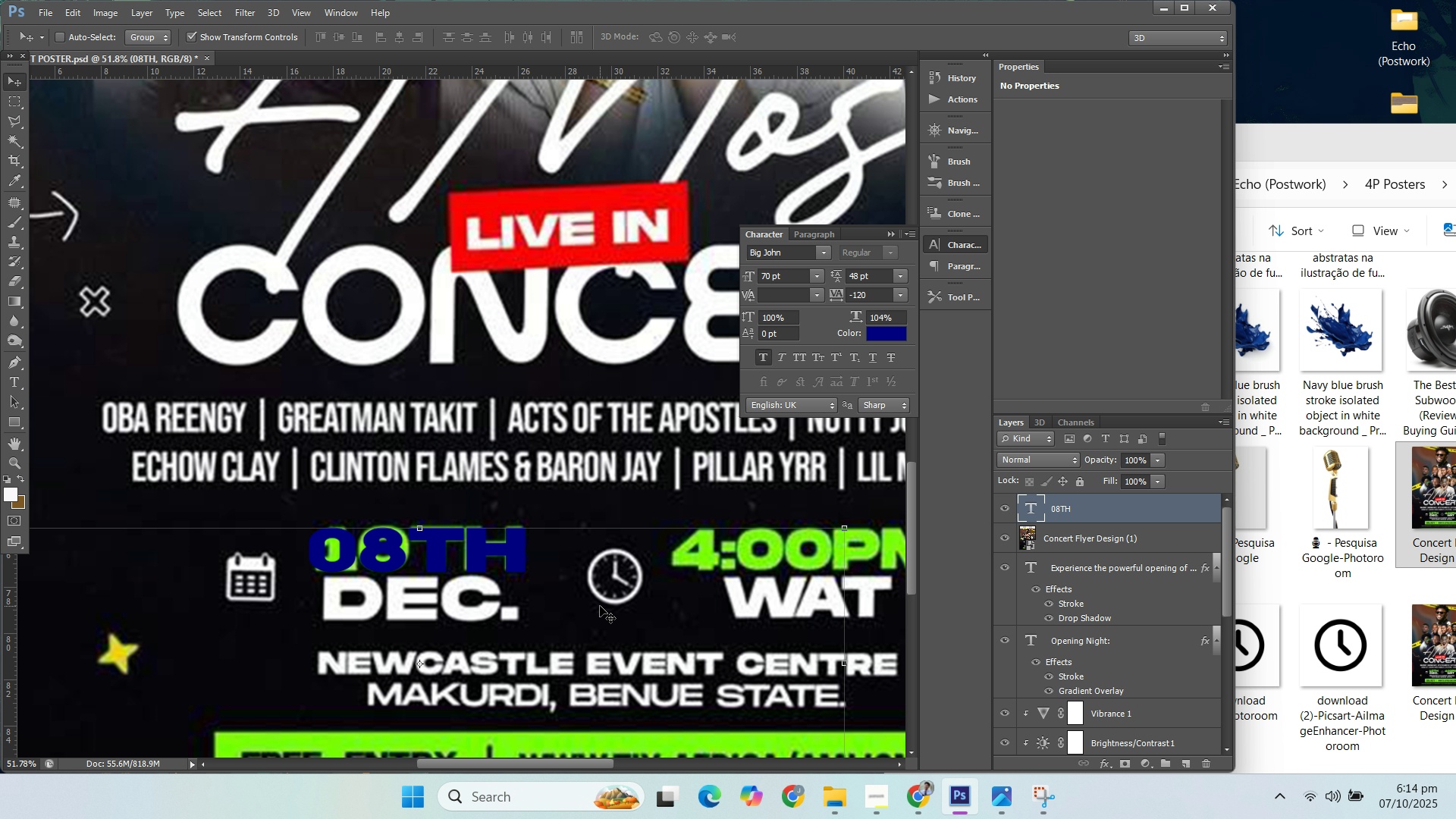 
key(ArrowRight)
 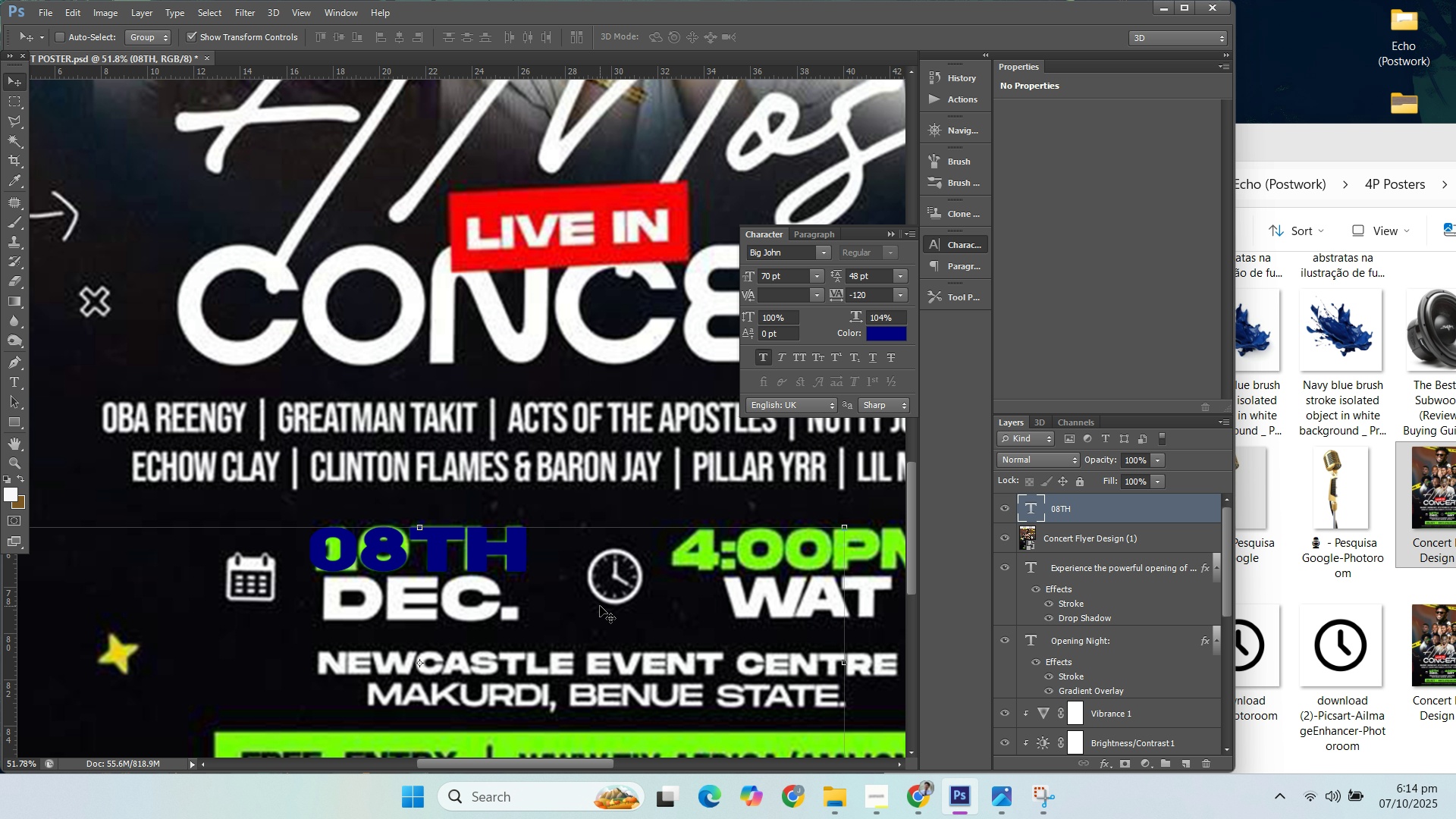 
key(ArrowUp)
 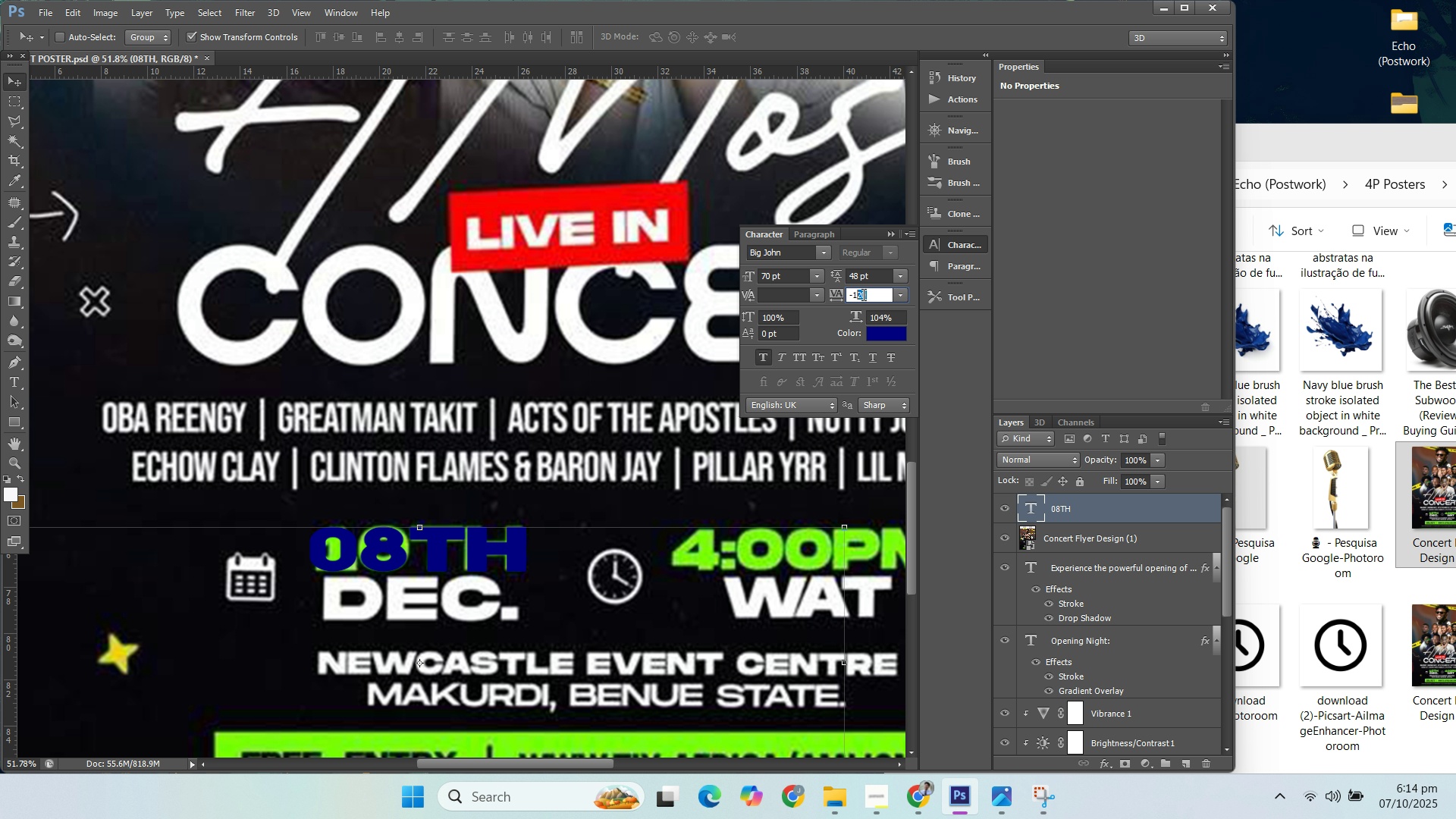 
key(Backspace)
type(30)
 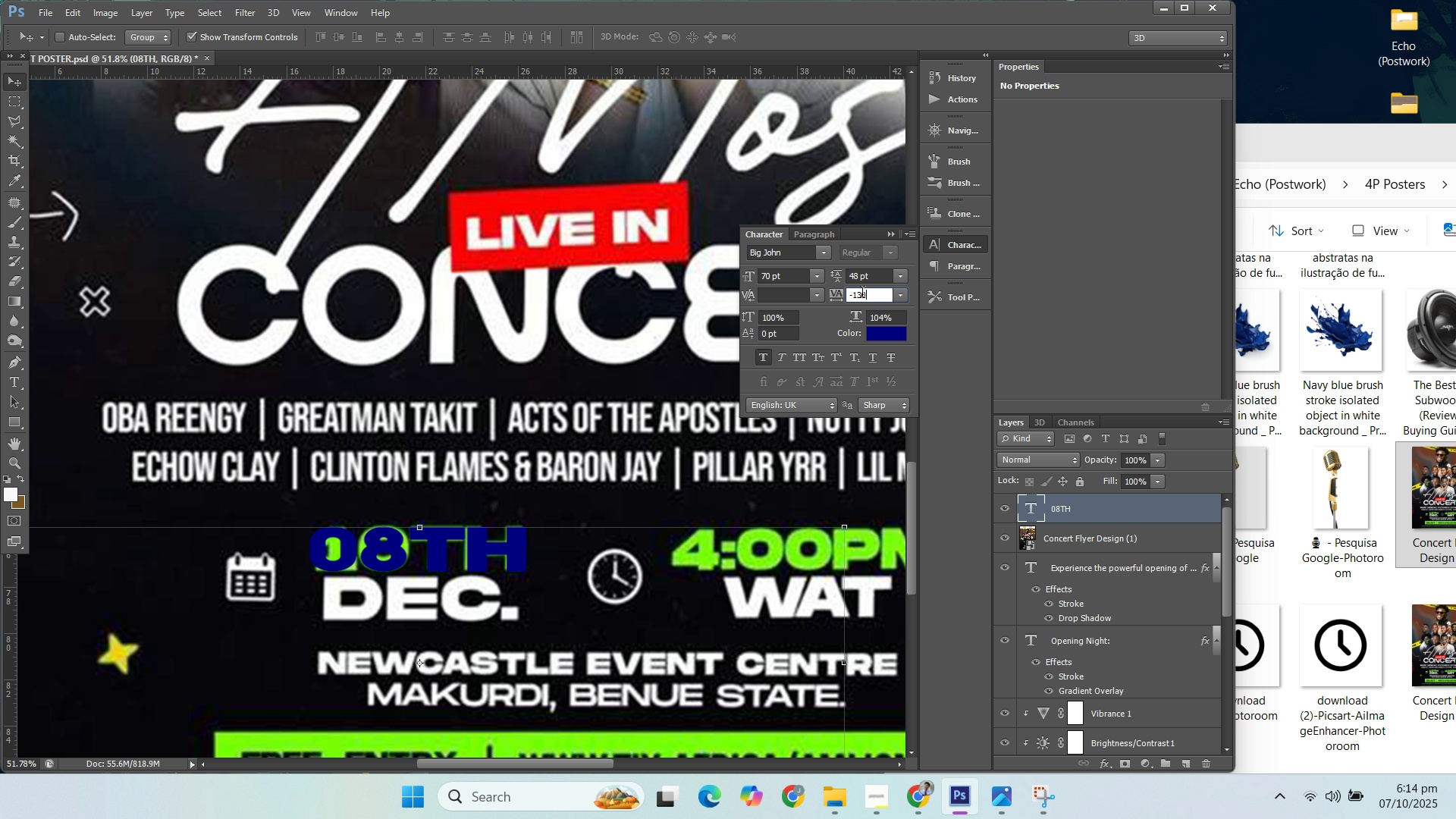 
key(Enter)
 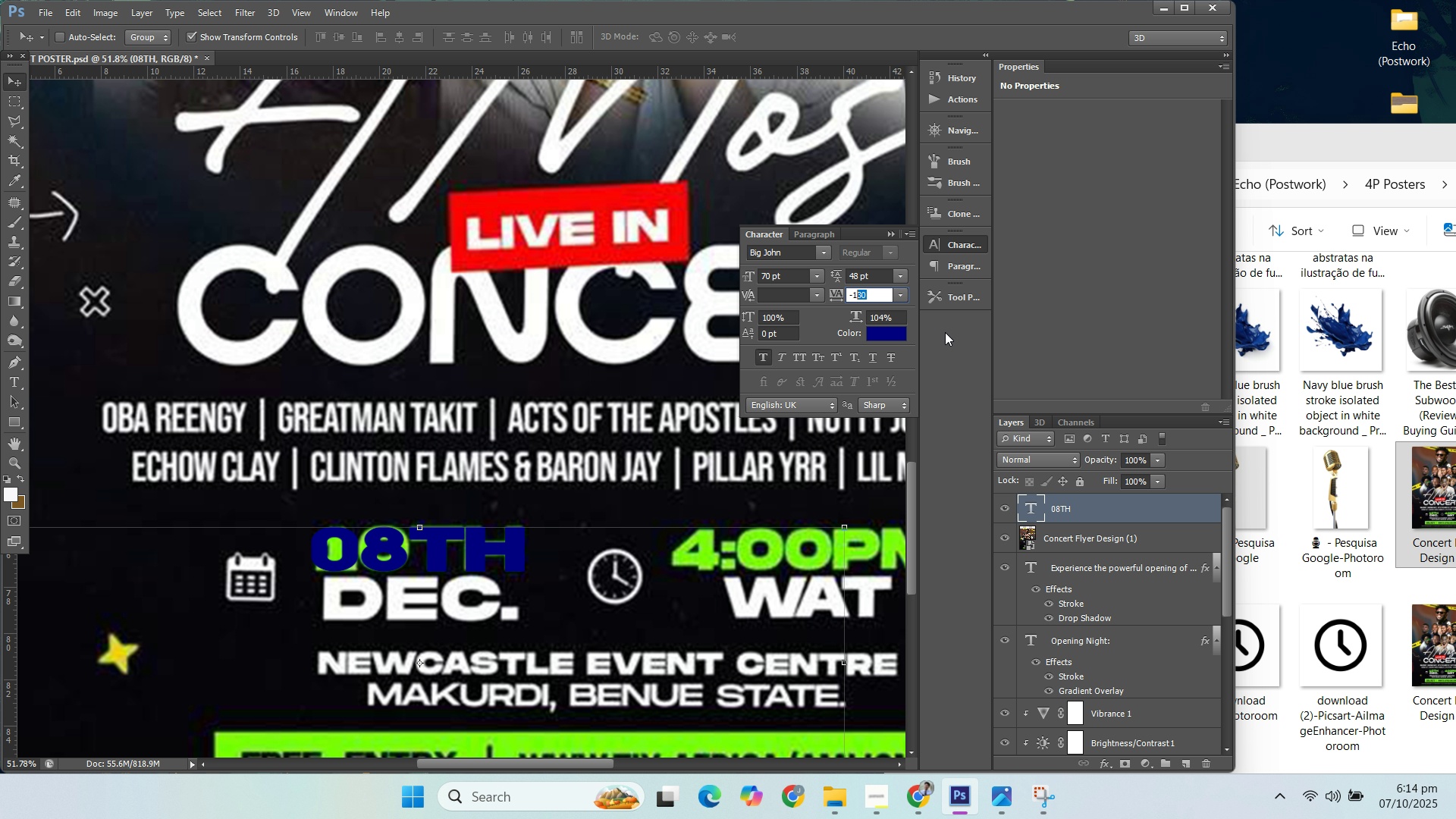 
wait(5.33)
 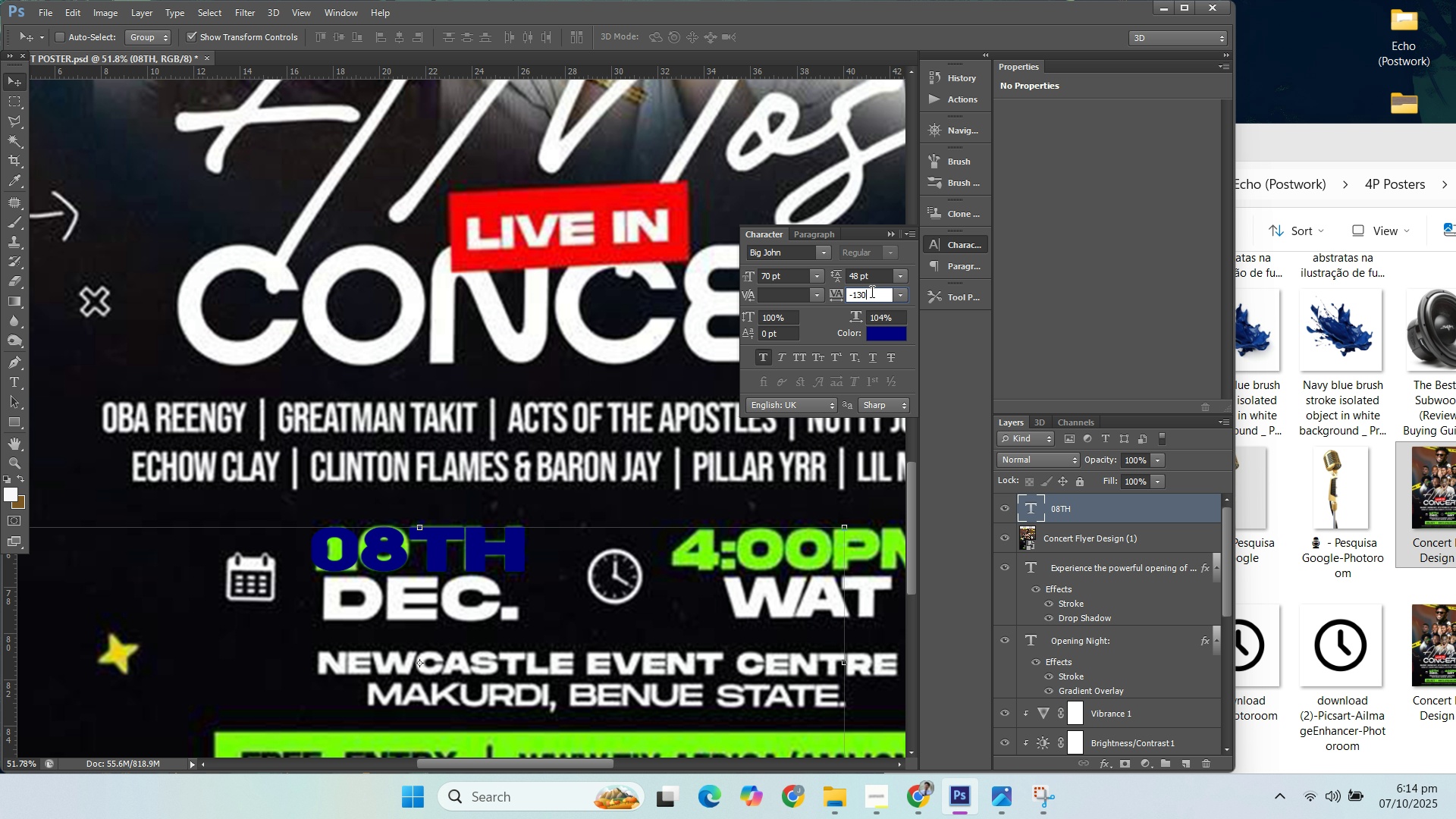 
key(Backspace)
type(30)
 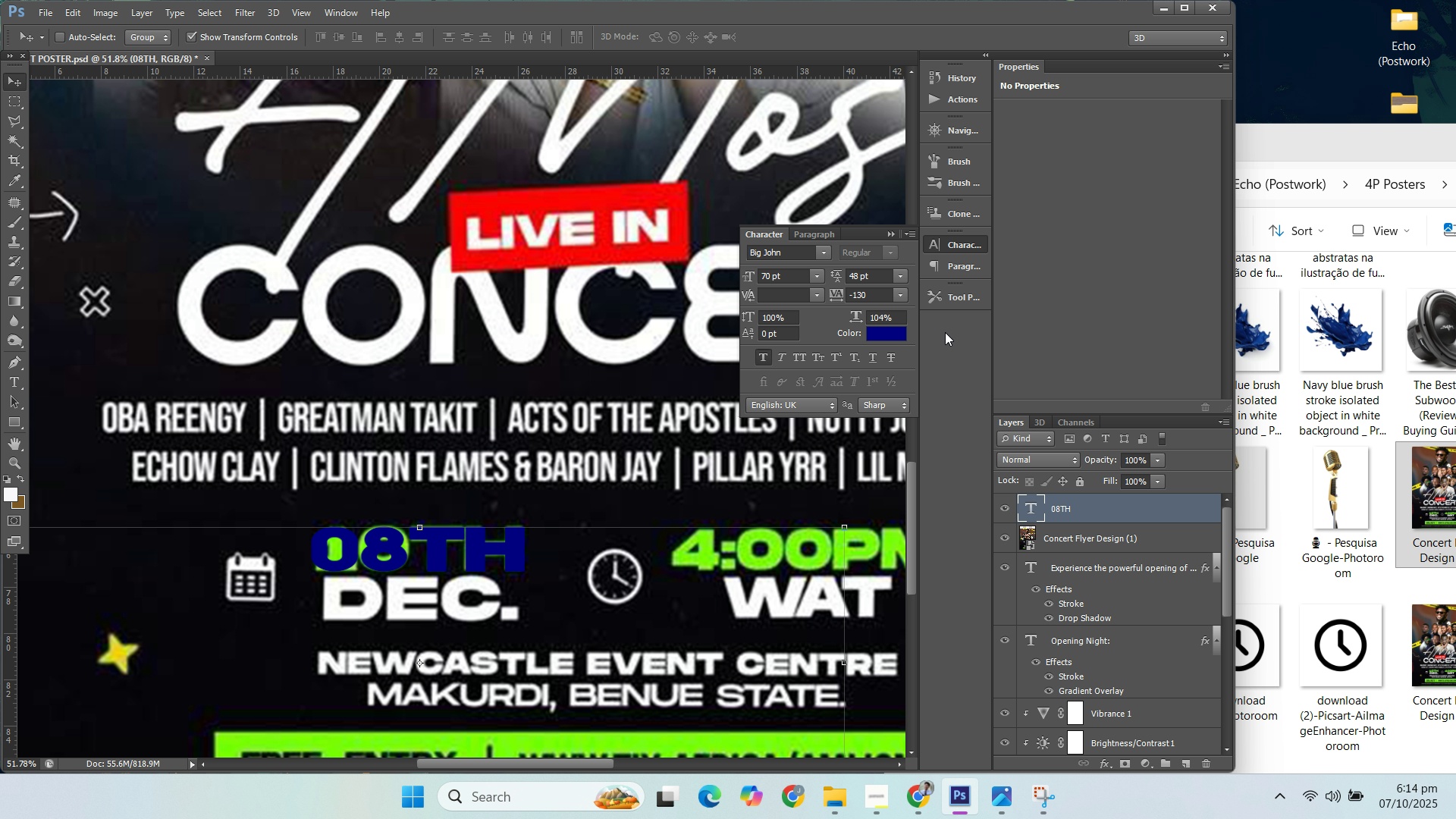 
key(Enter)
 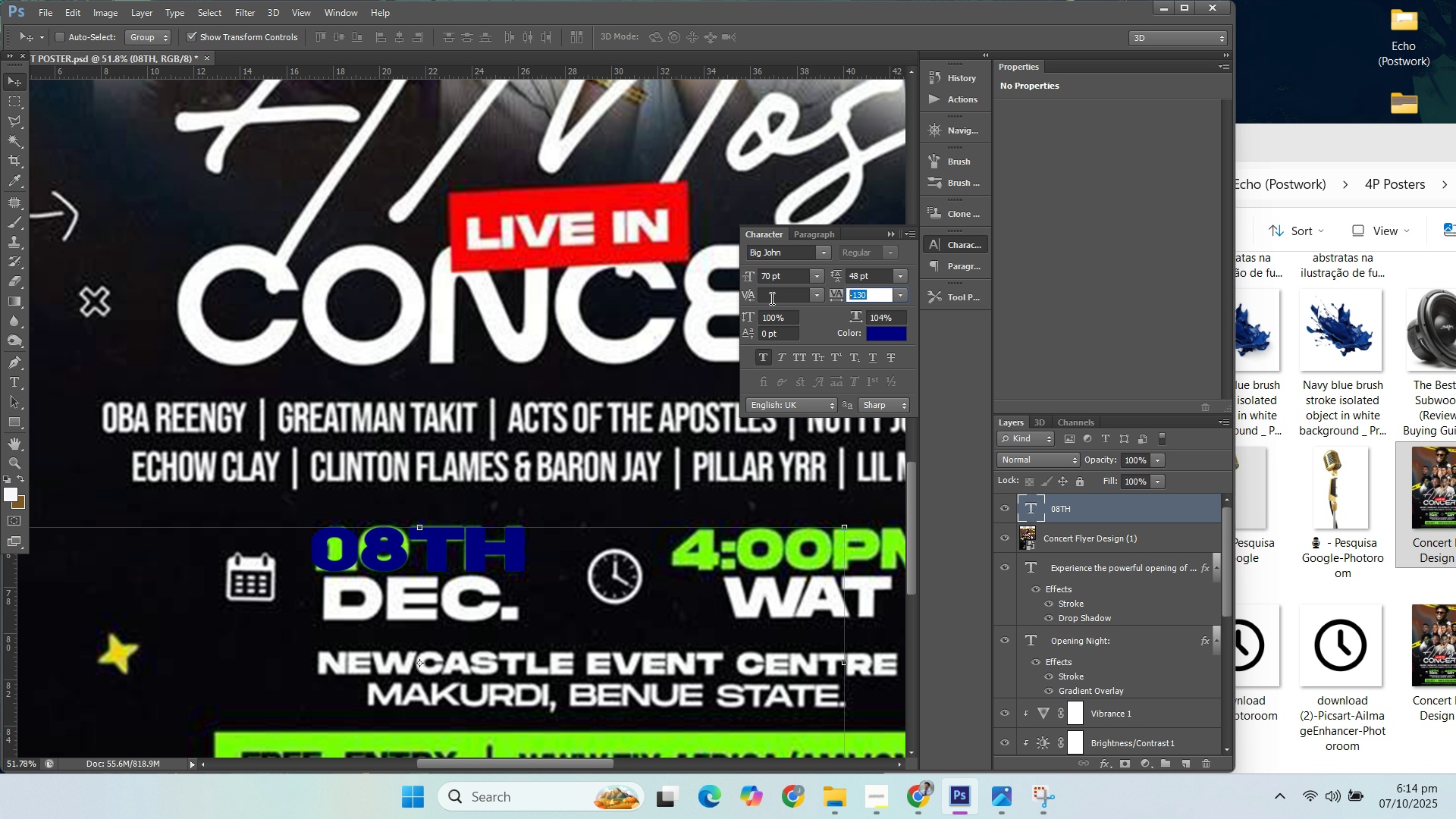 
type(-140)
 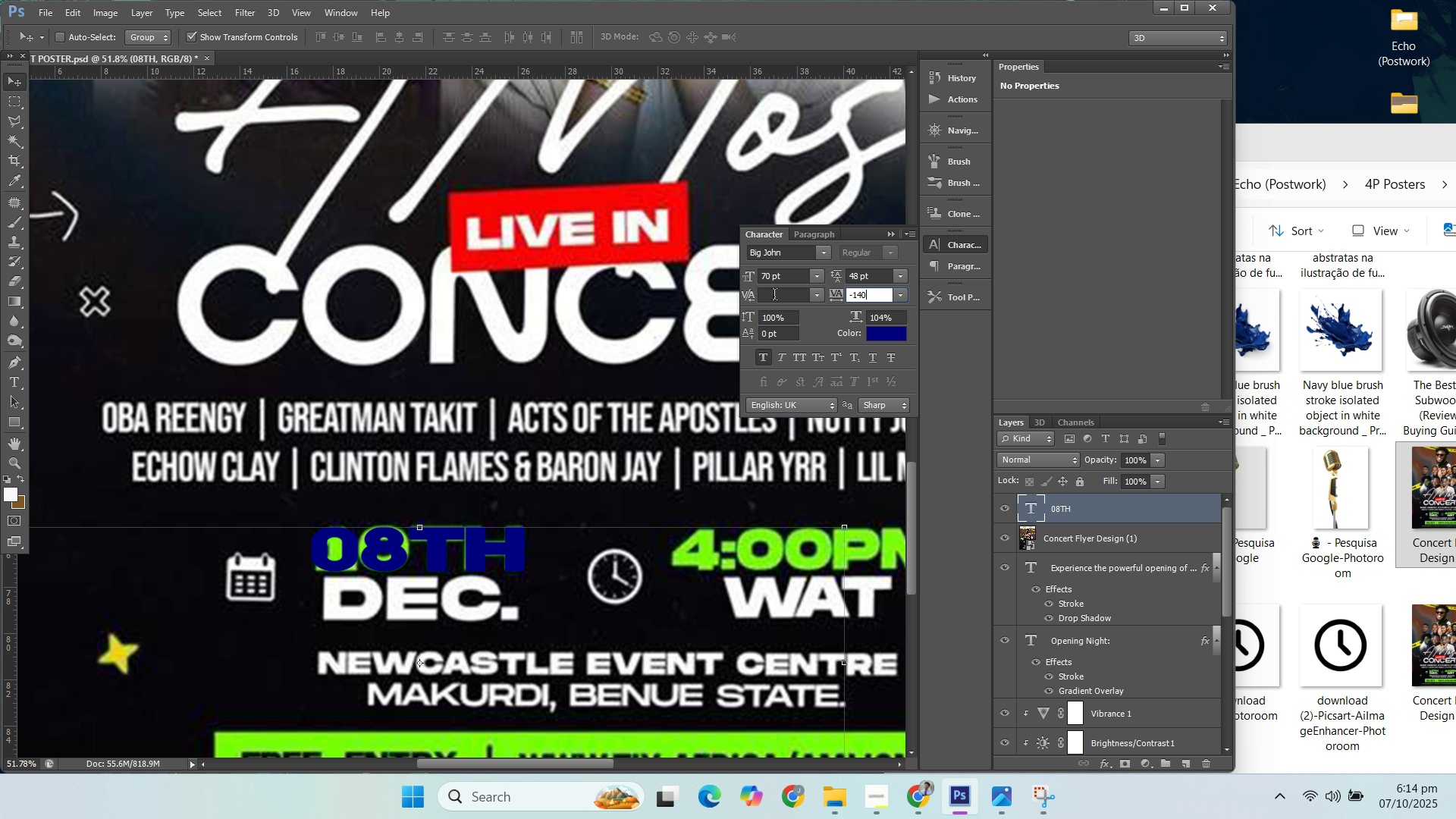 
key(Enter)
 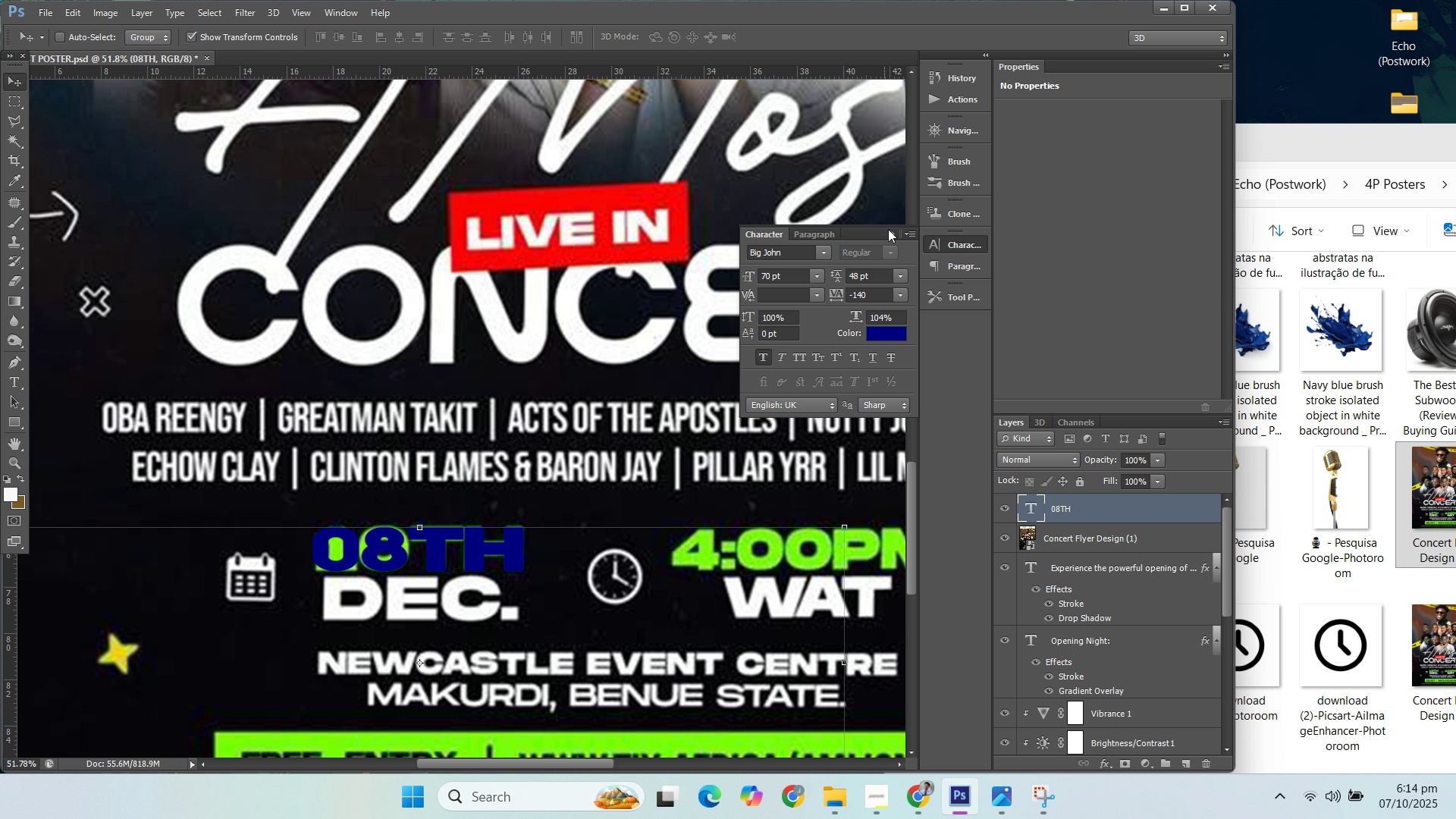 
left_click([889, 234])
 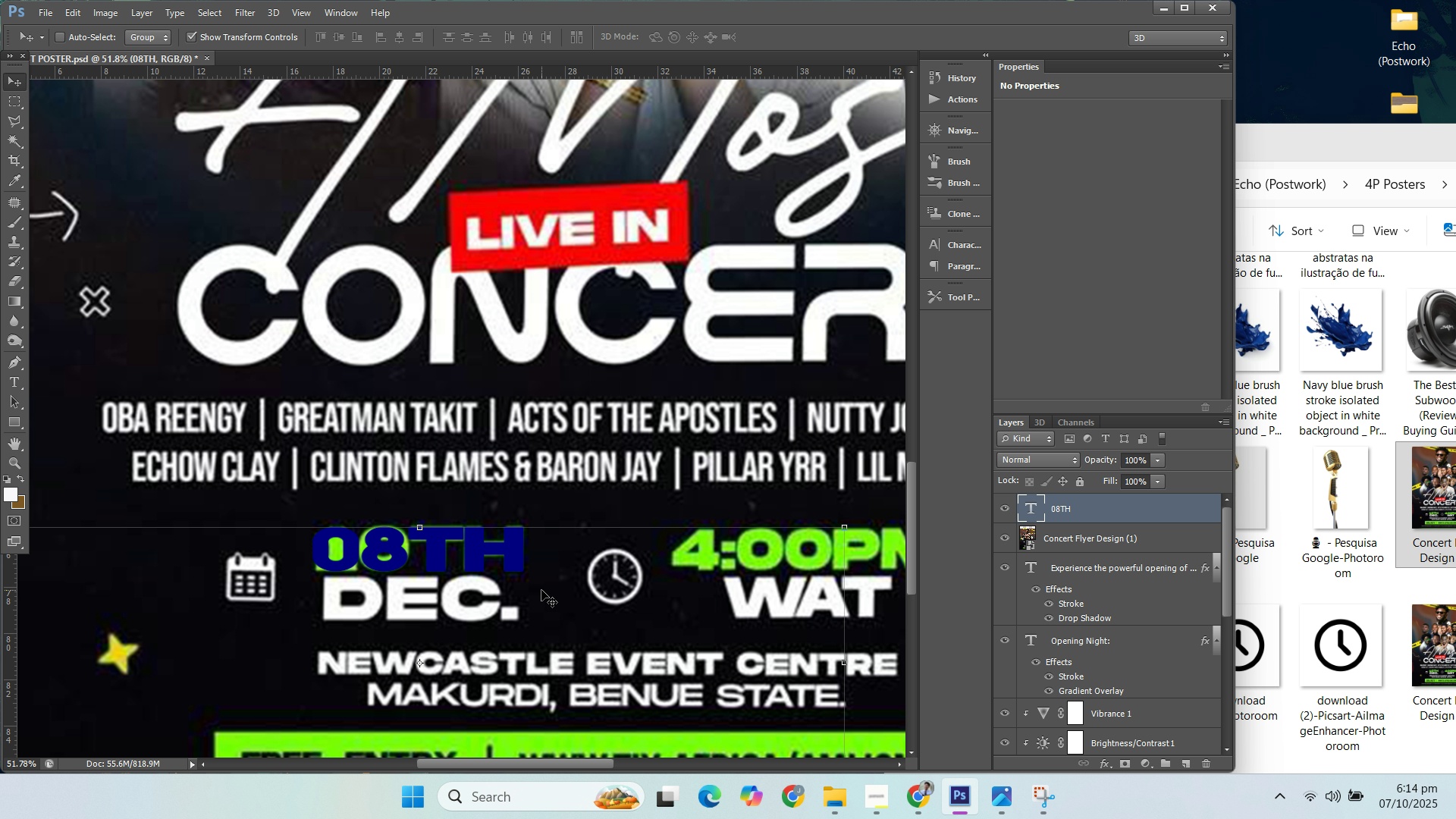 
left_click([541, 590])
 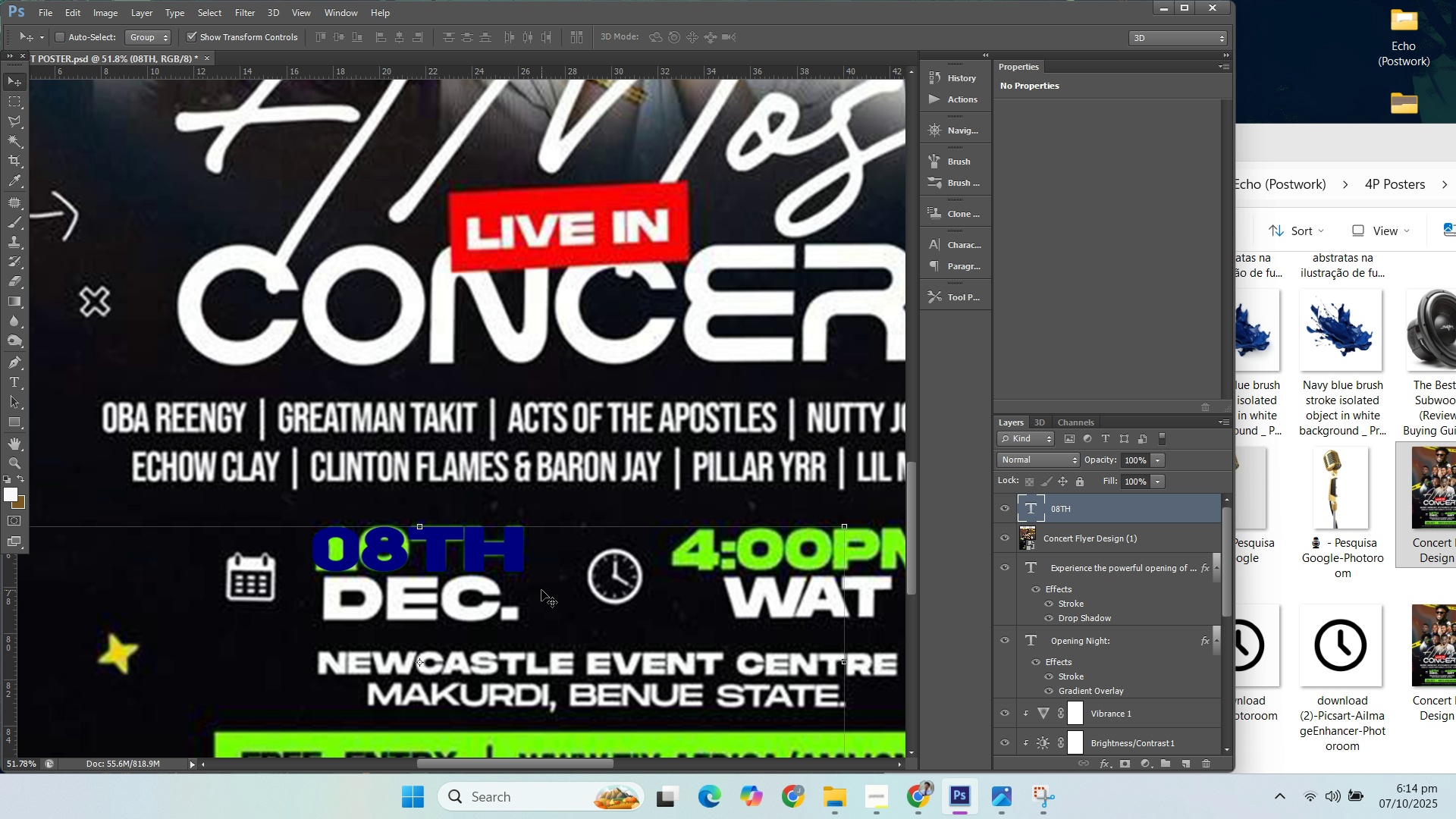 
key(ArrowUp)
 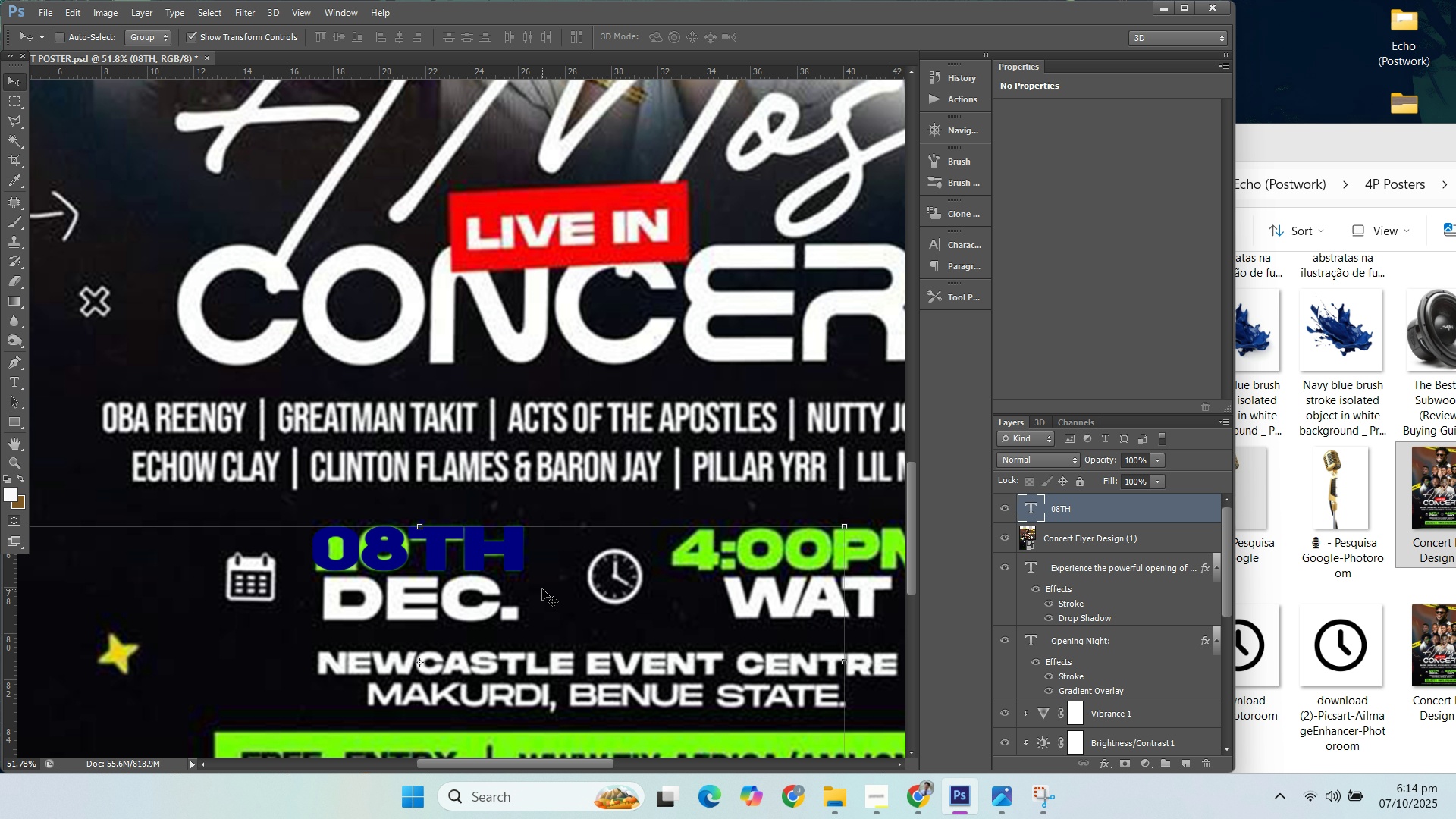 
key(ArrowDown)
 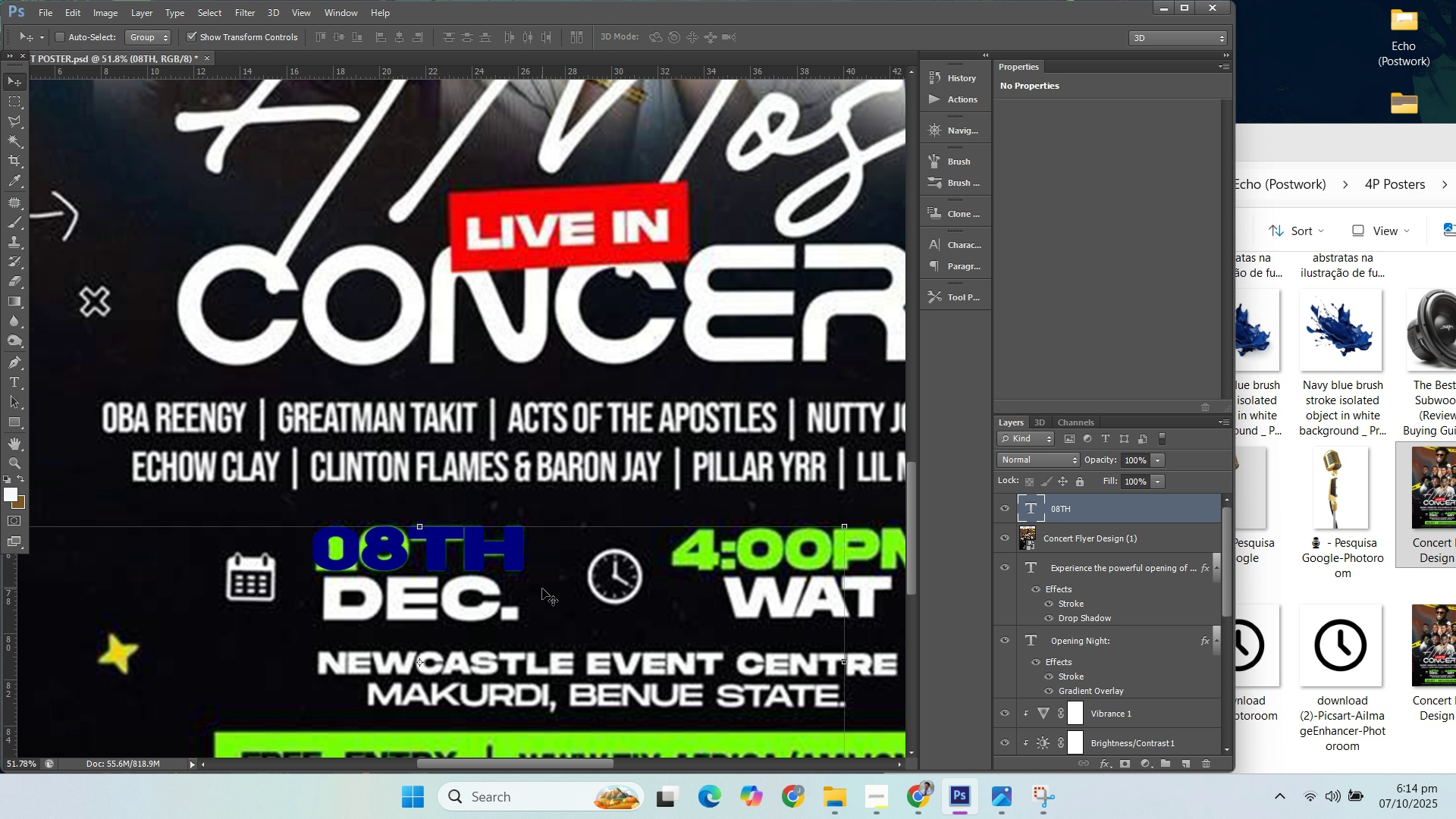 
key(ArrowUp)
 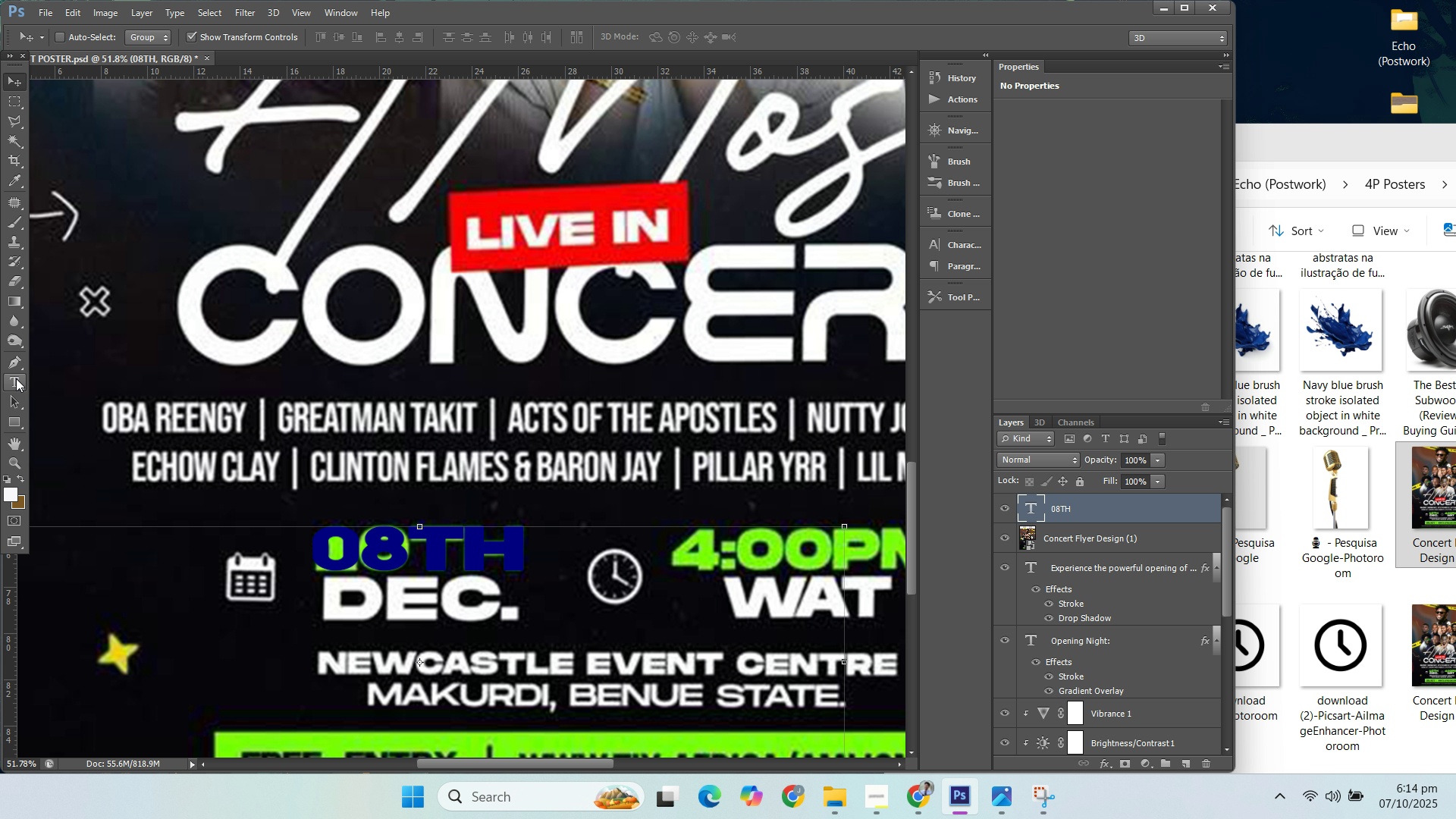 
left_click([17, 378])
 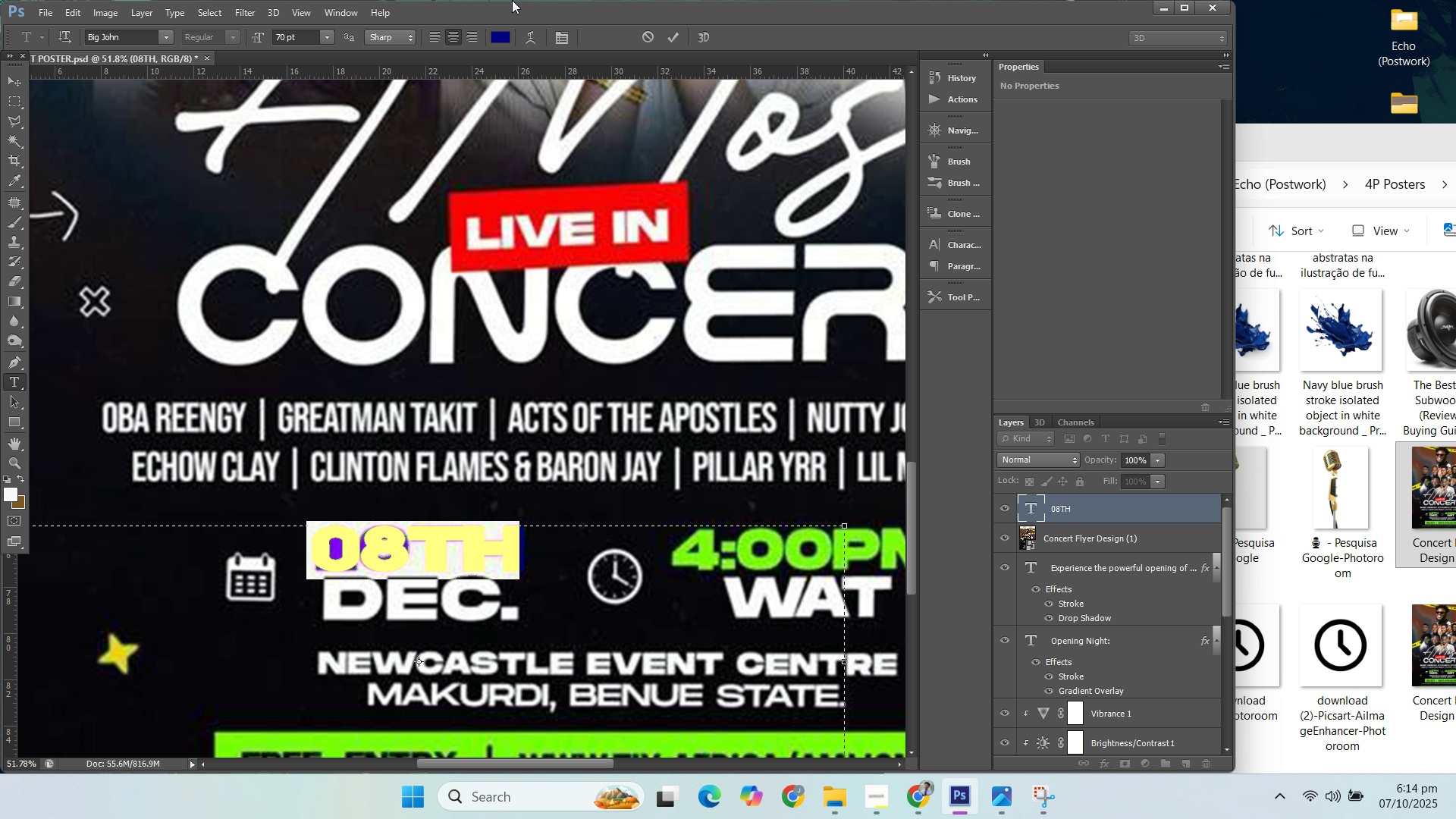 
mouse_move([516, 58])
 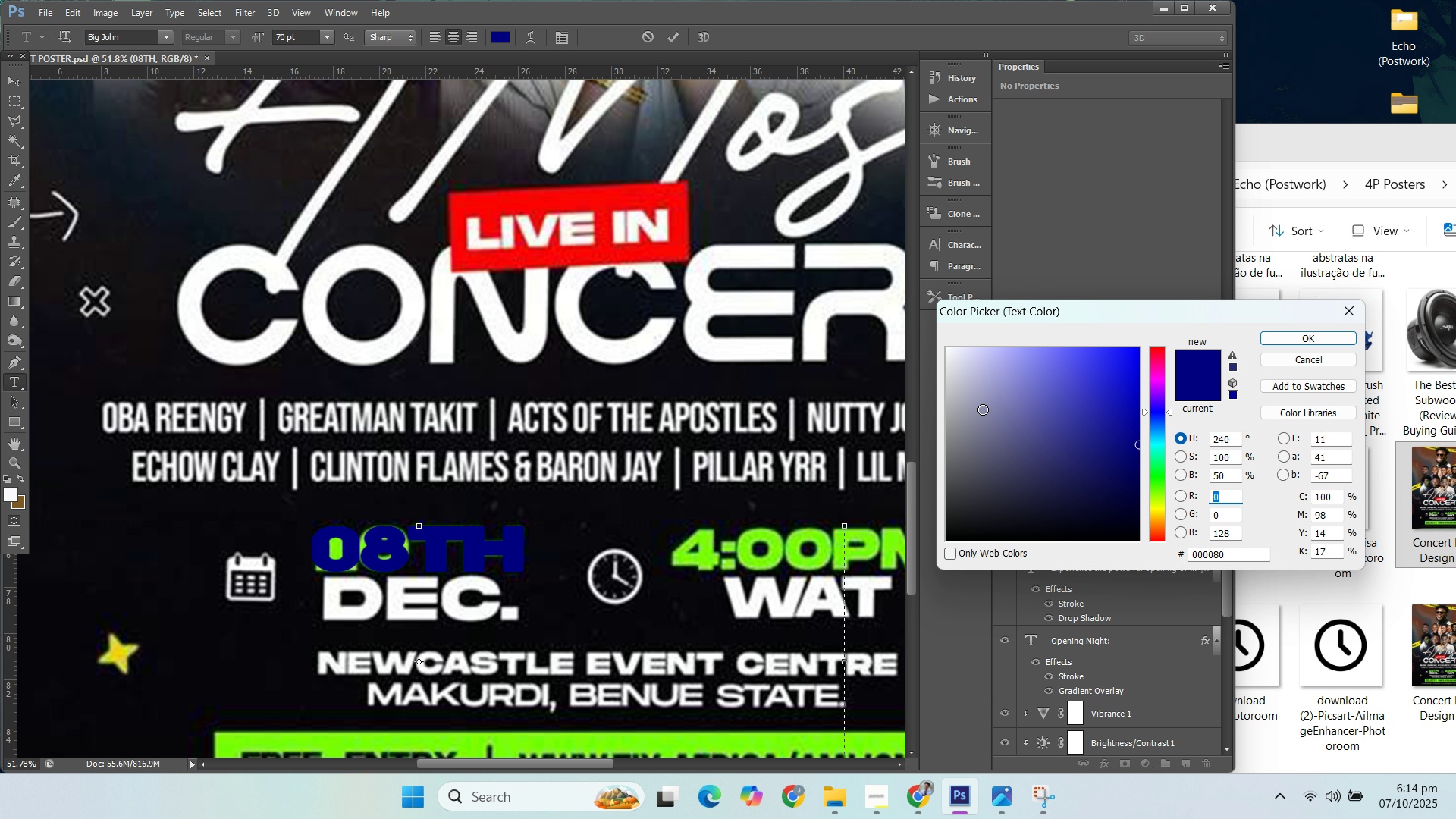 
left_click_drag(start_coordinate=[993, 394], to_coordinate=[784, 202])
 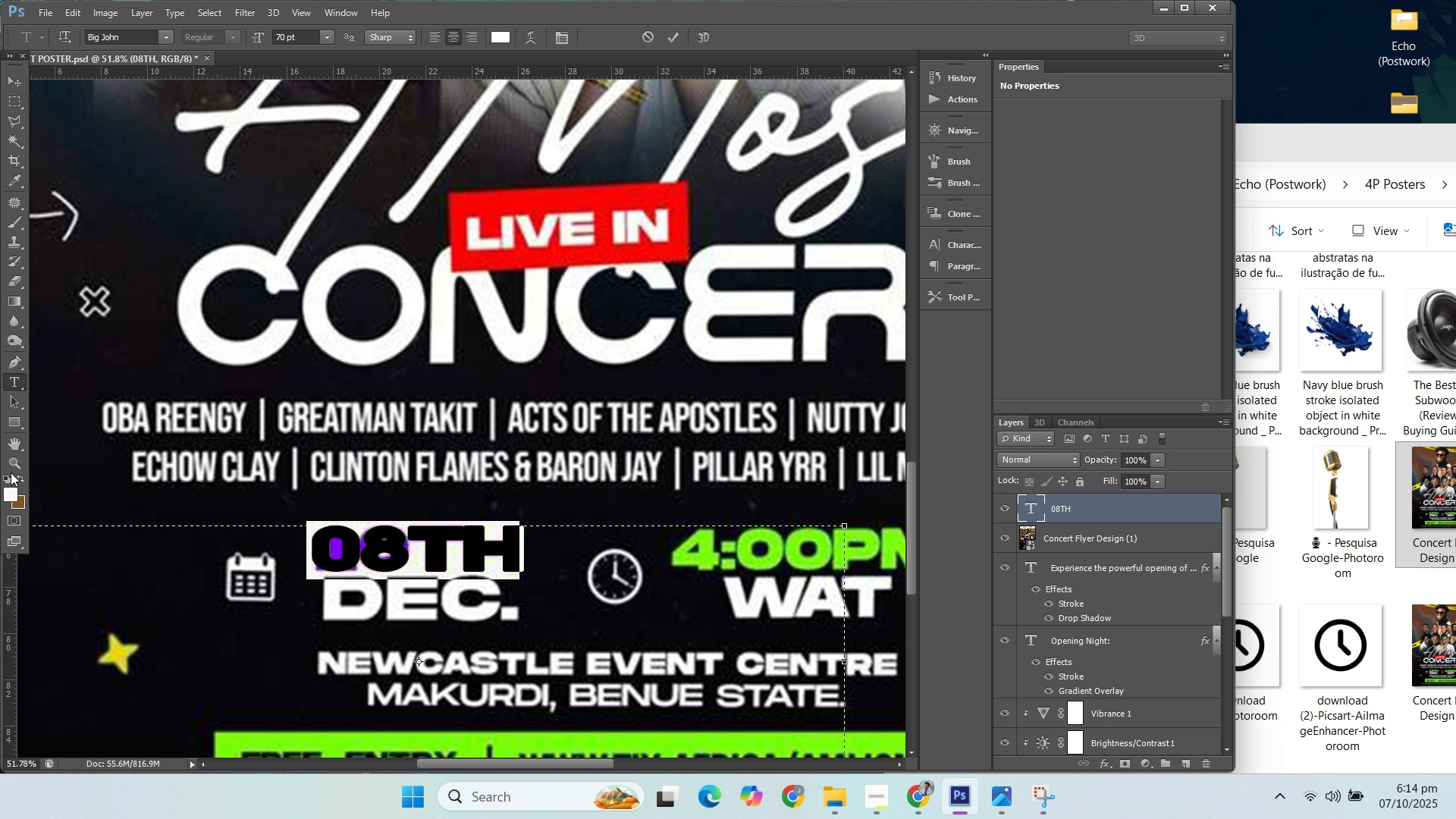 
left_click([11, 465])
 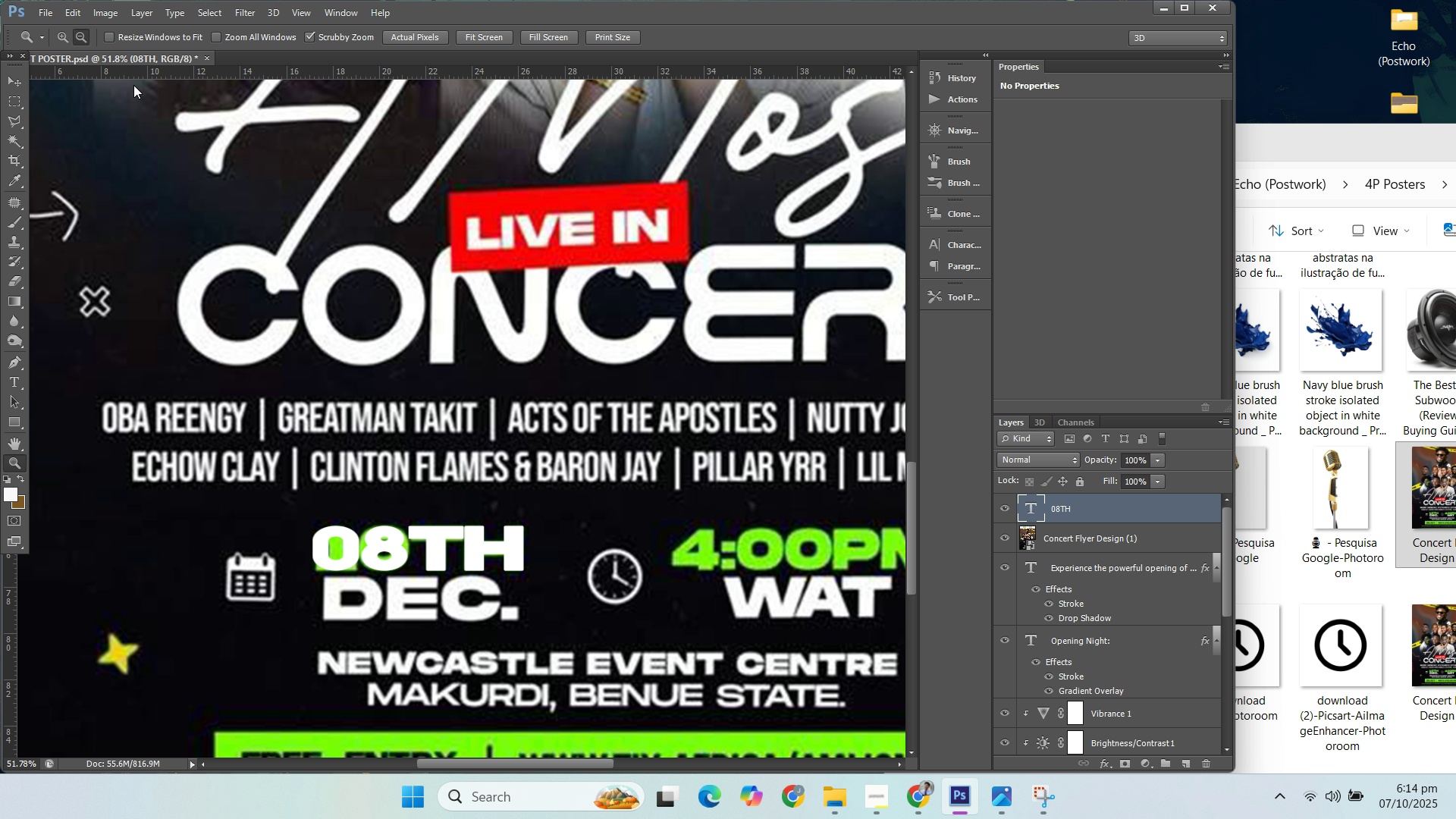 
double_click([575, 540])
 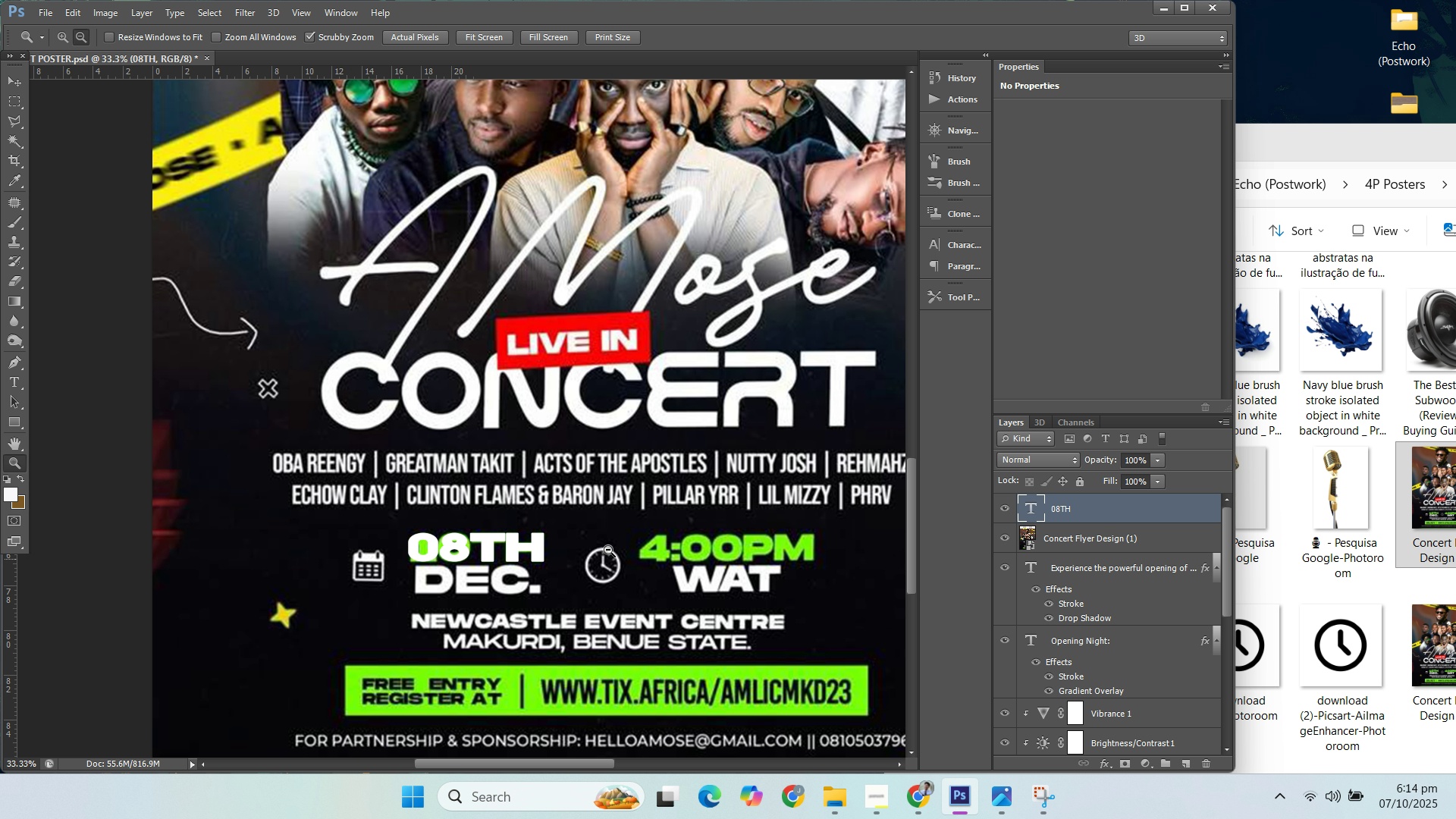 
triple_click([608, 549])
 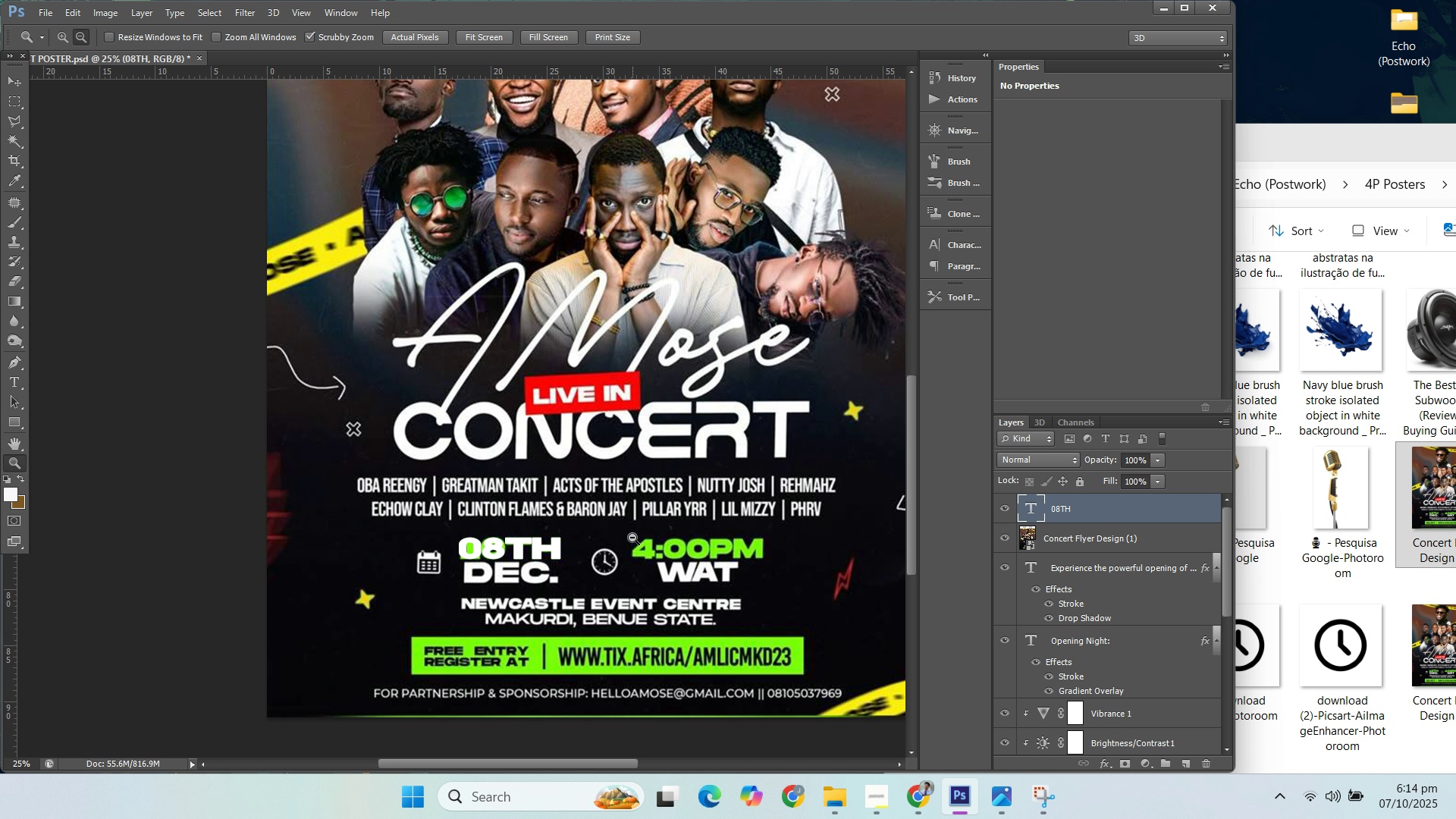 
left_click([632, 538])
 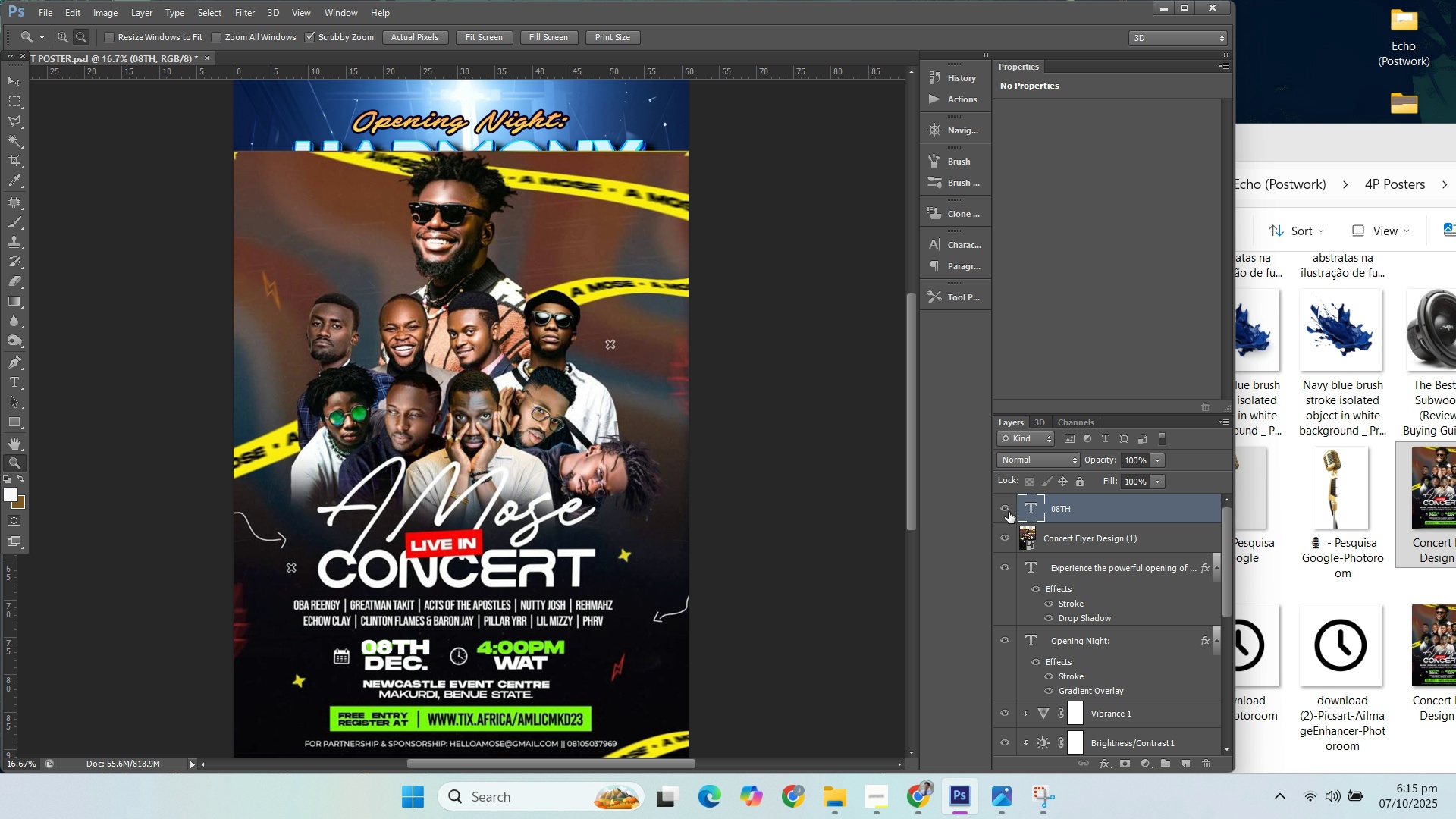 
left_click([1013, 541])
 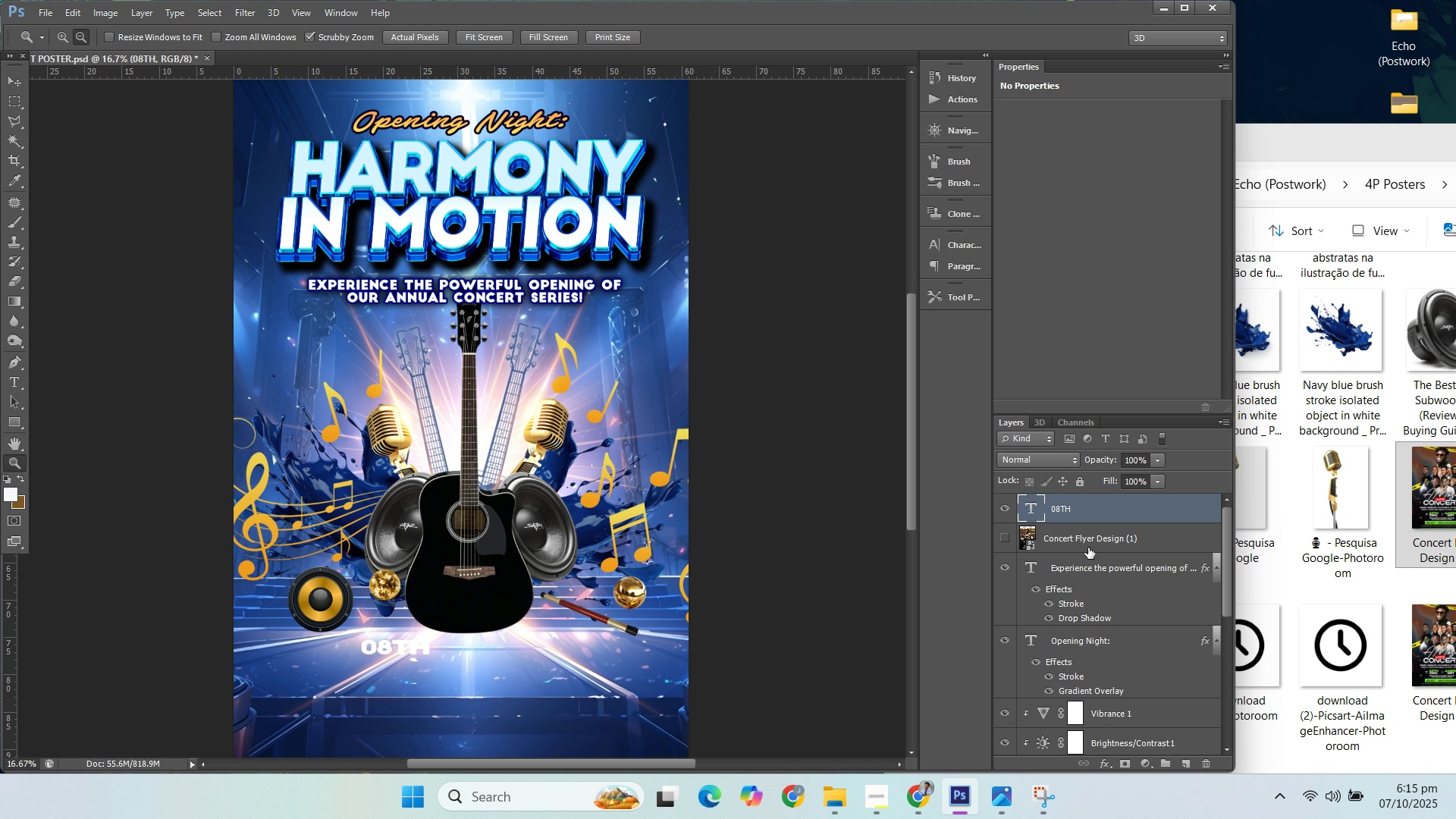 
left_click([1087, 546])
 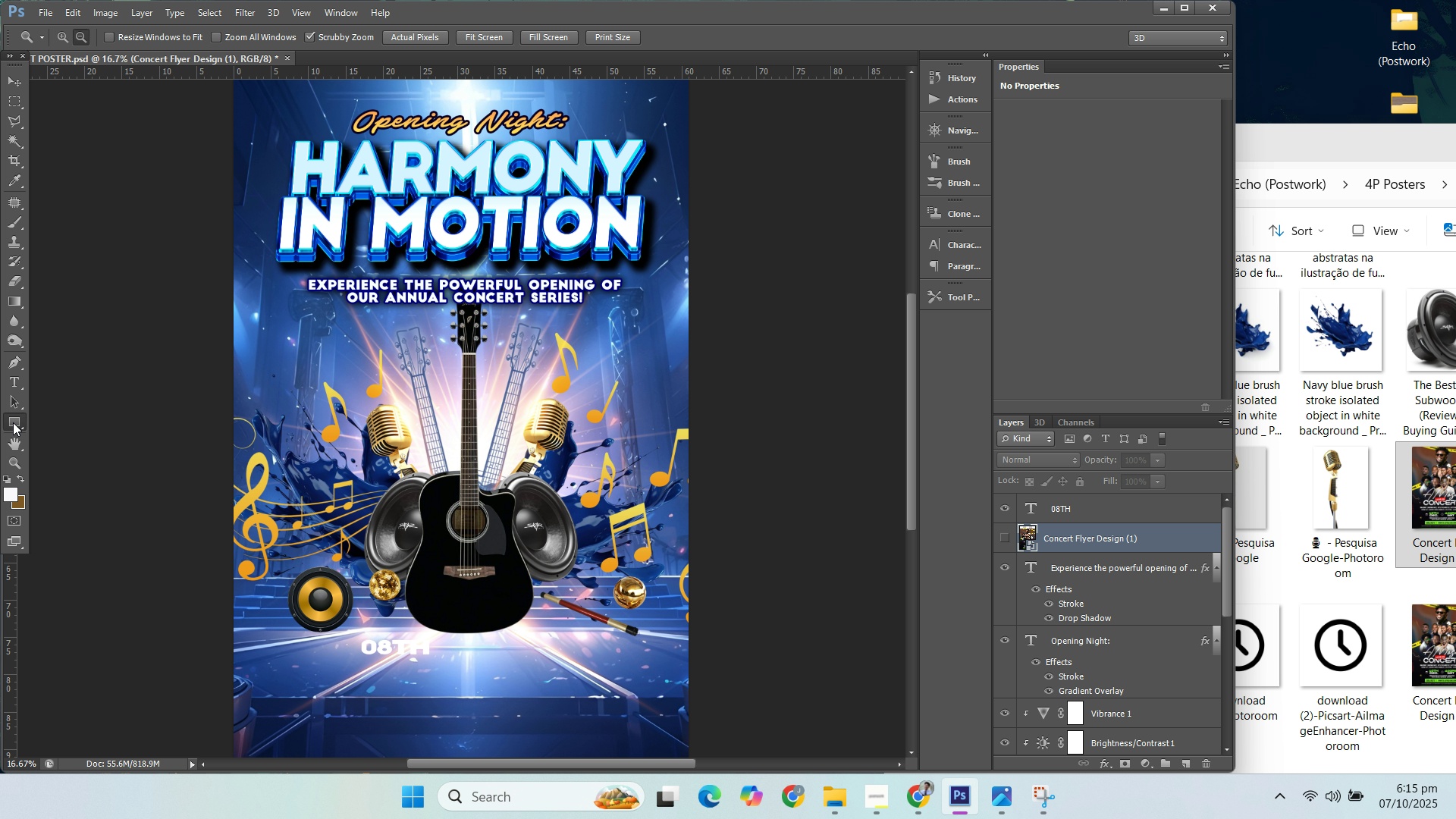 
left_click_drag(start_coordinate=[209, 497], to_coordinate=[713, 749])
 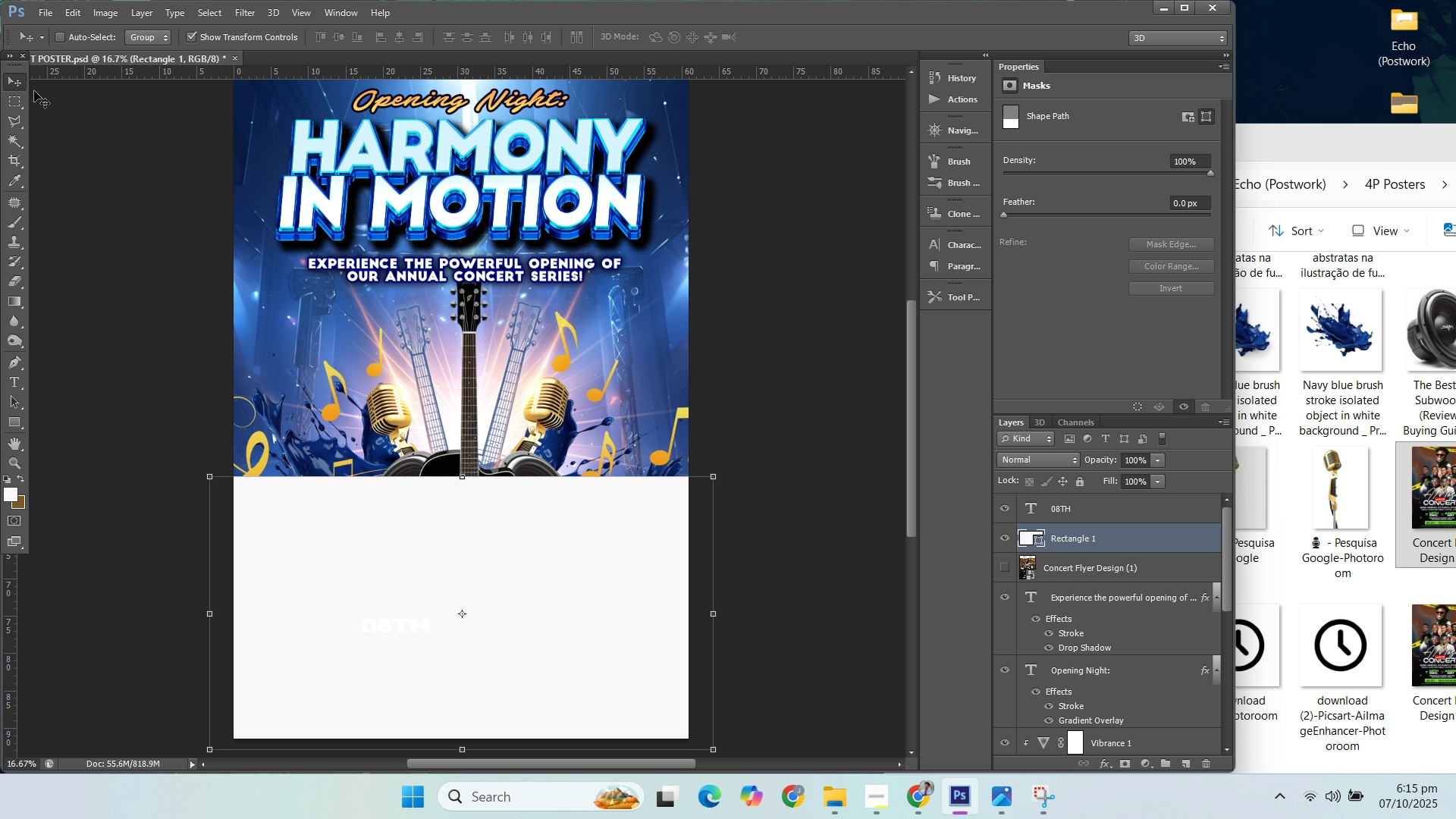 
left_click_drag(start_coordinate=[465, 474], to_coordinate=[465, 401])
 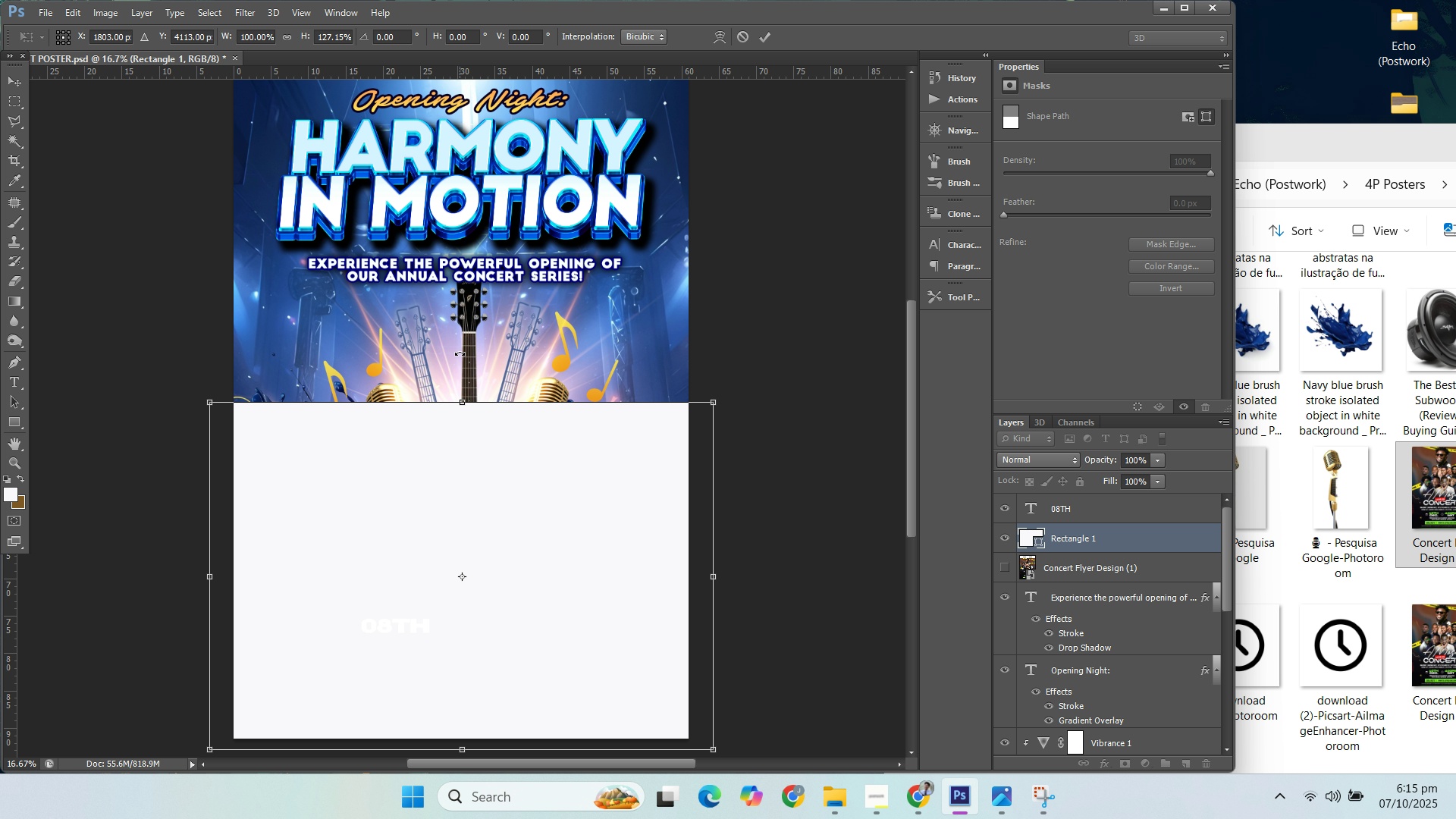 
key(Enter)
 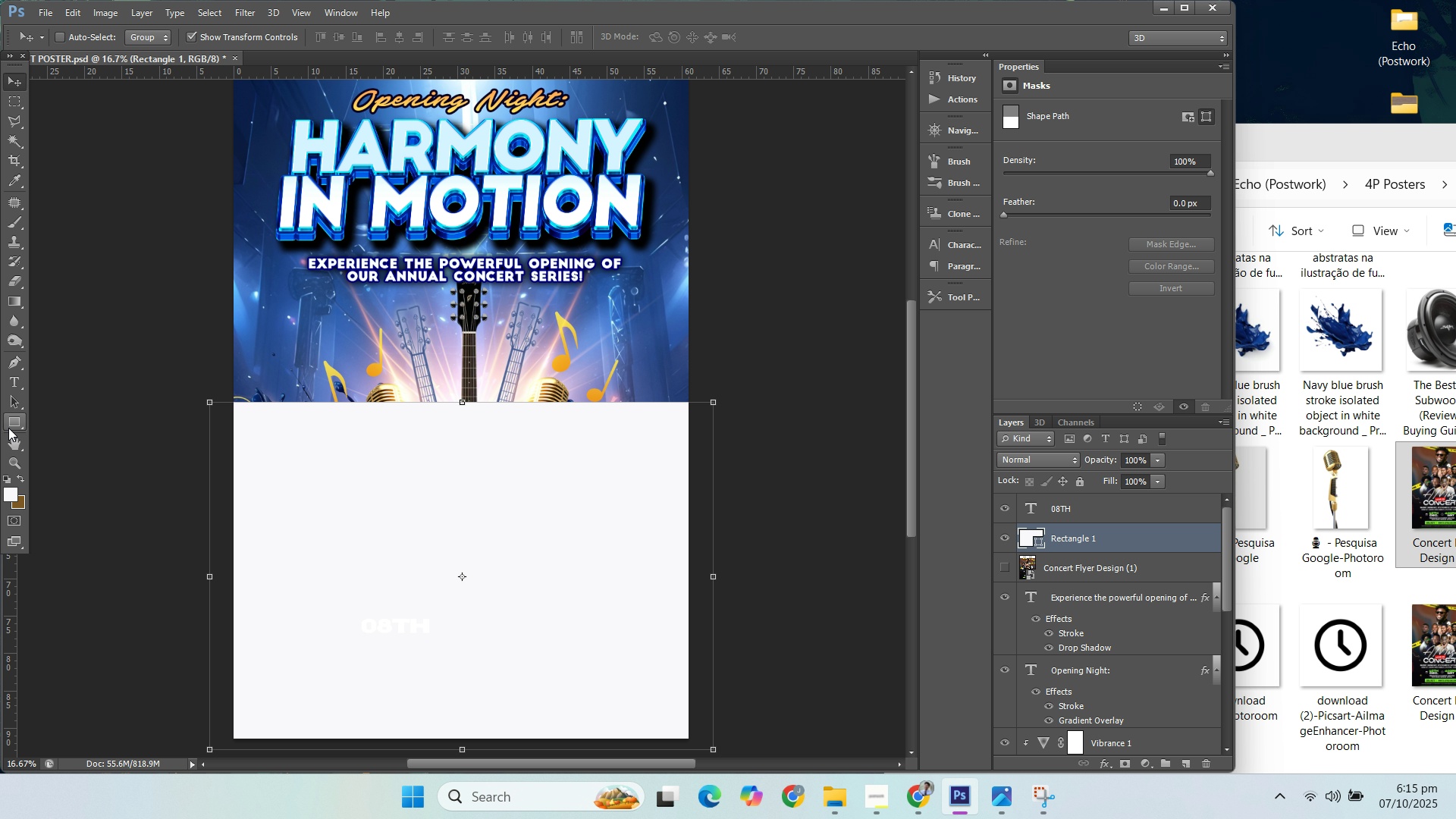 
left_click([8, 428])
 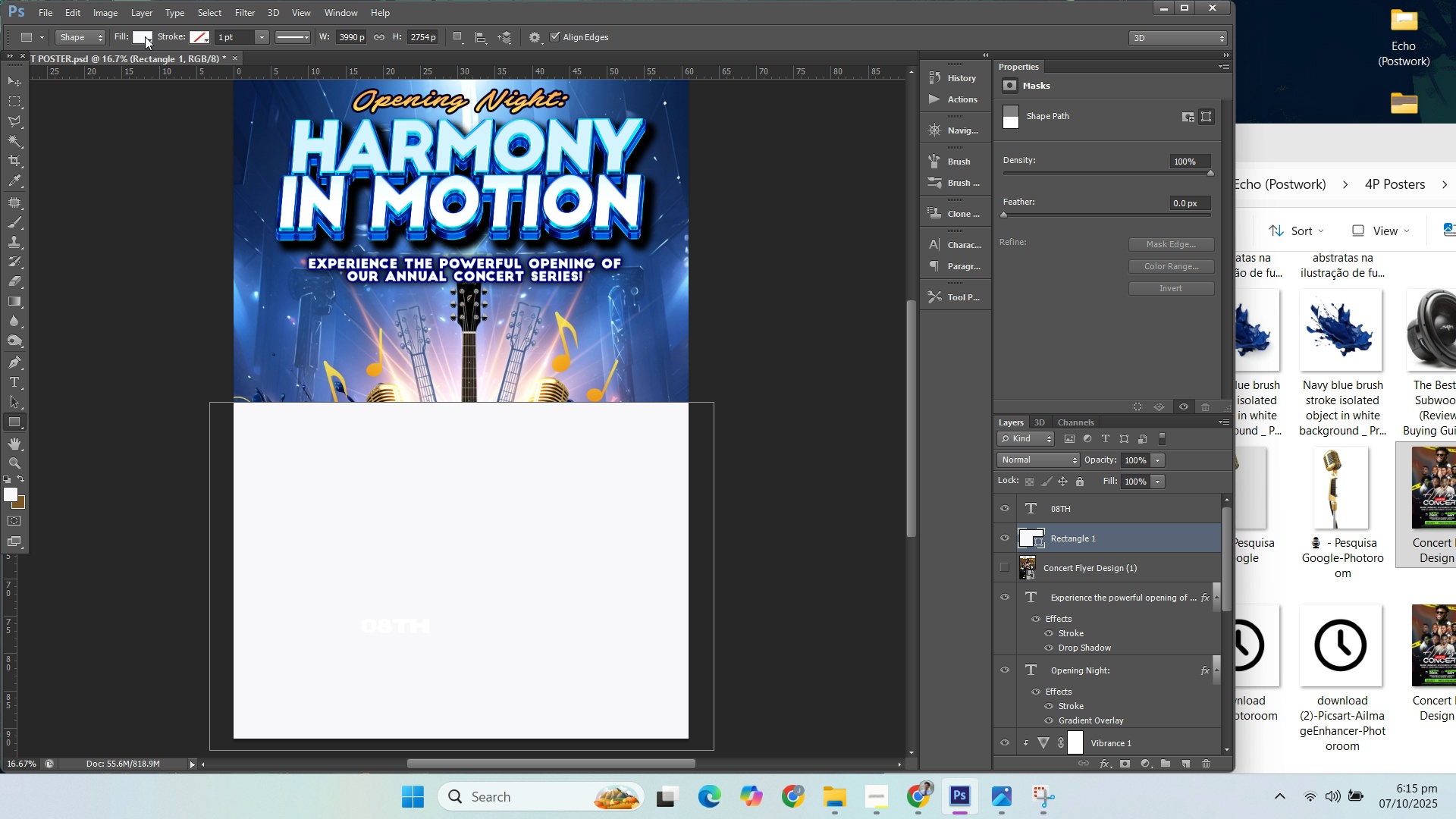 
left_click([145, 36])
 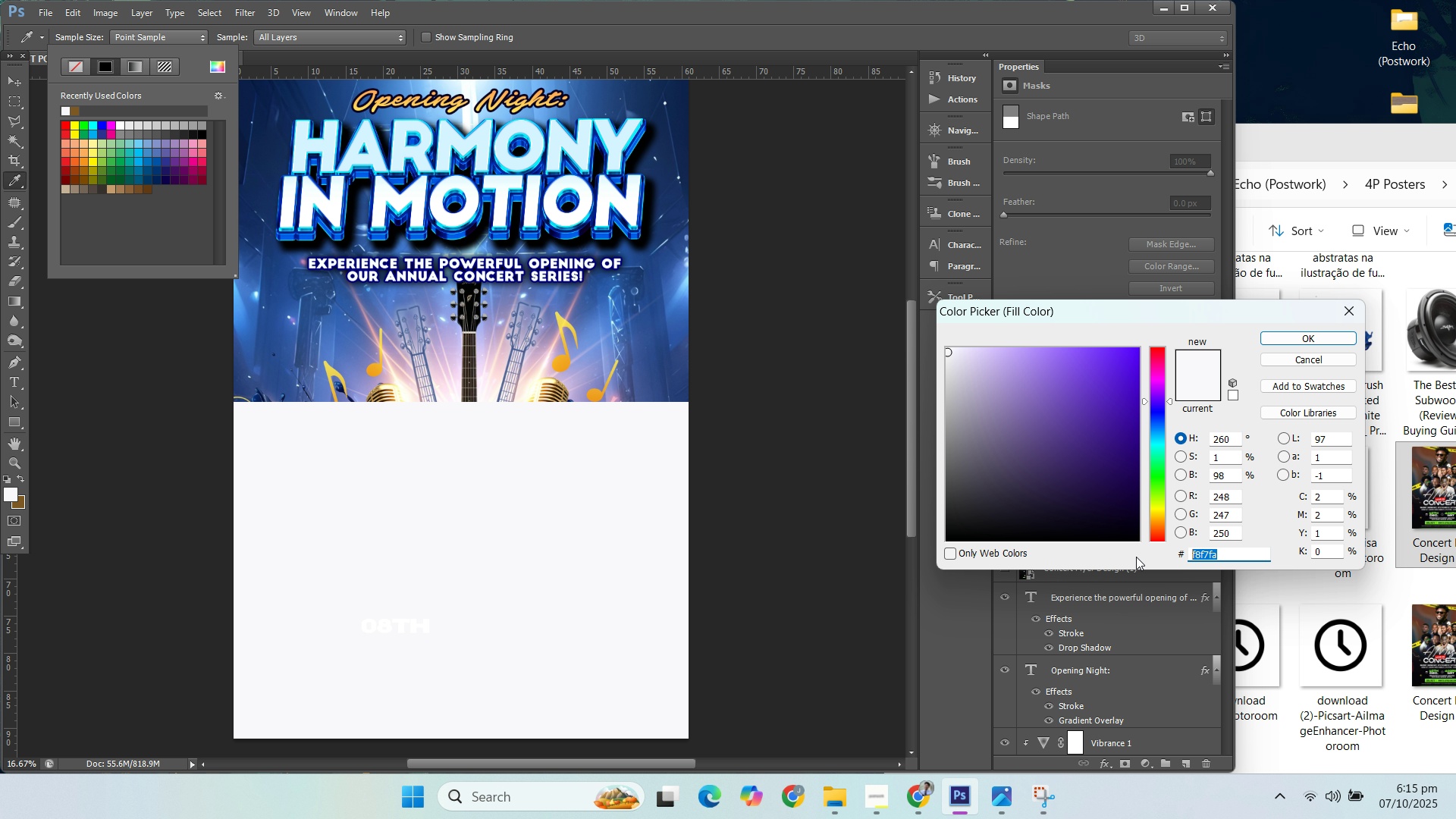 
type(000080)
 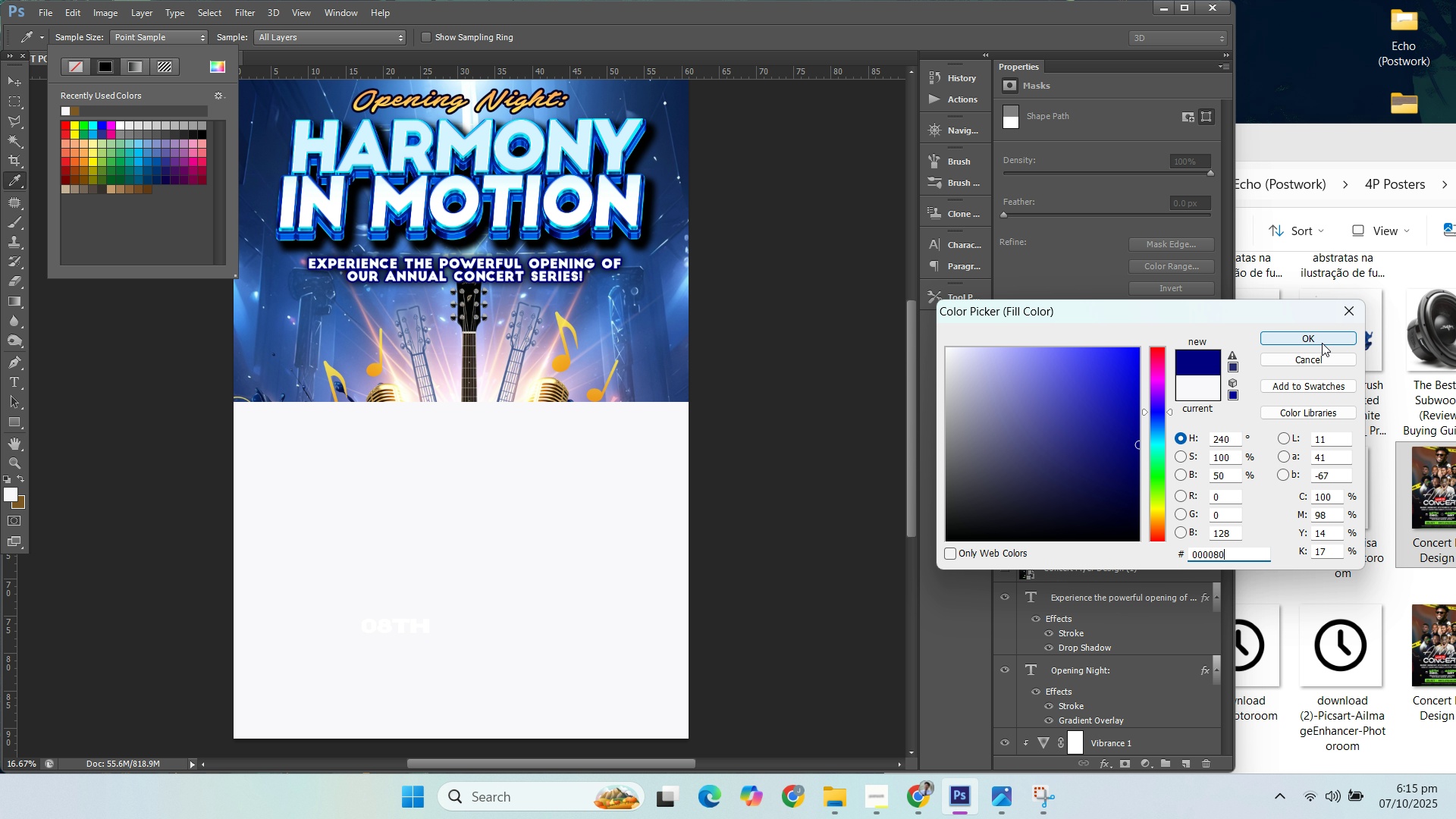 
left_click([1320, 342])
 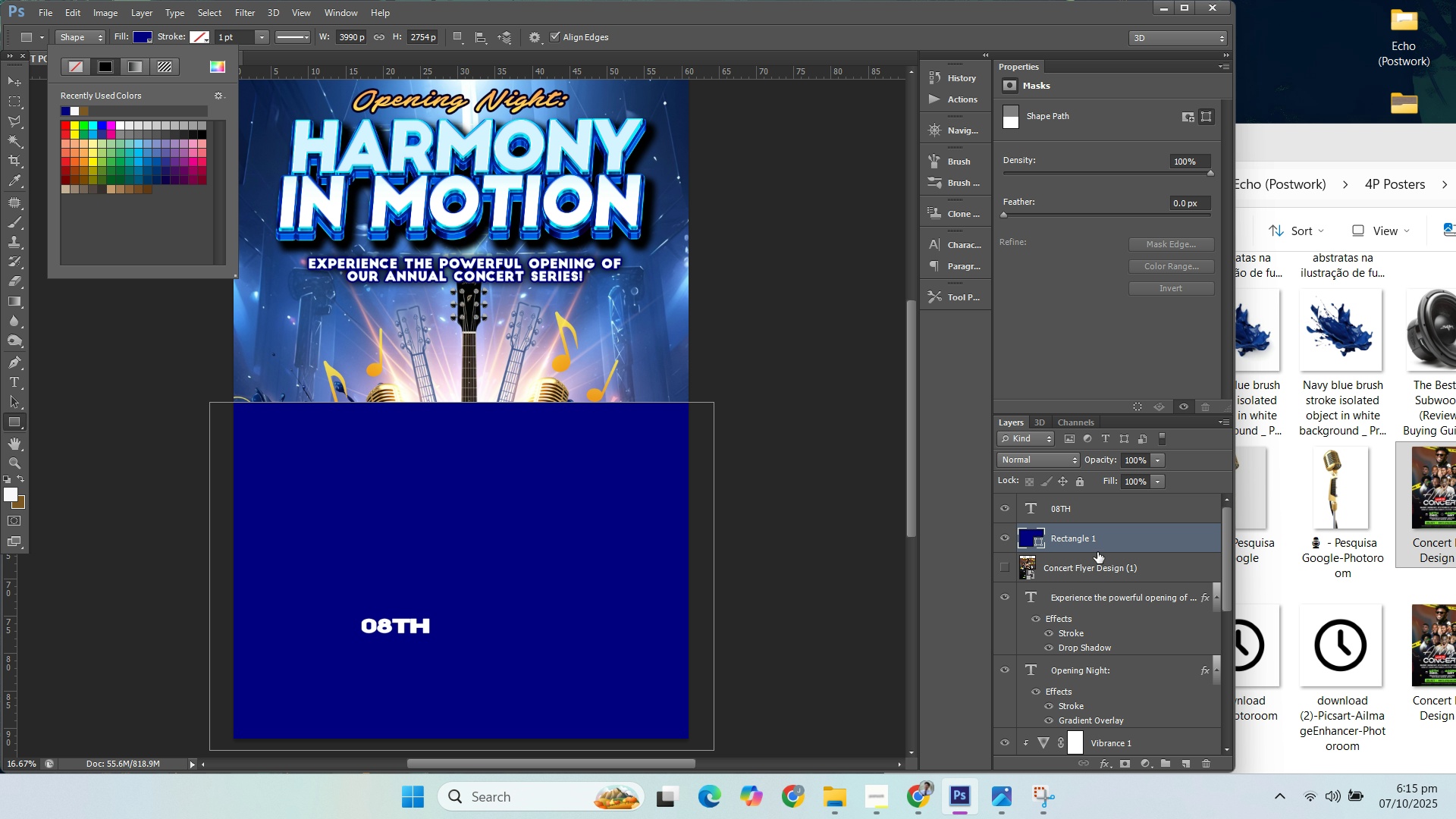 
left_click([1102, 542])
 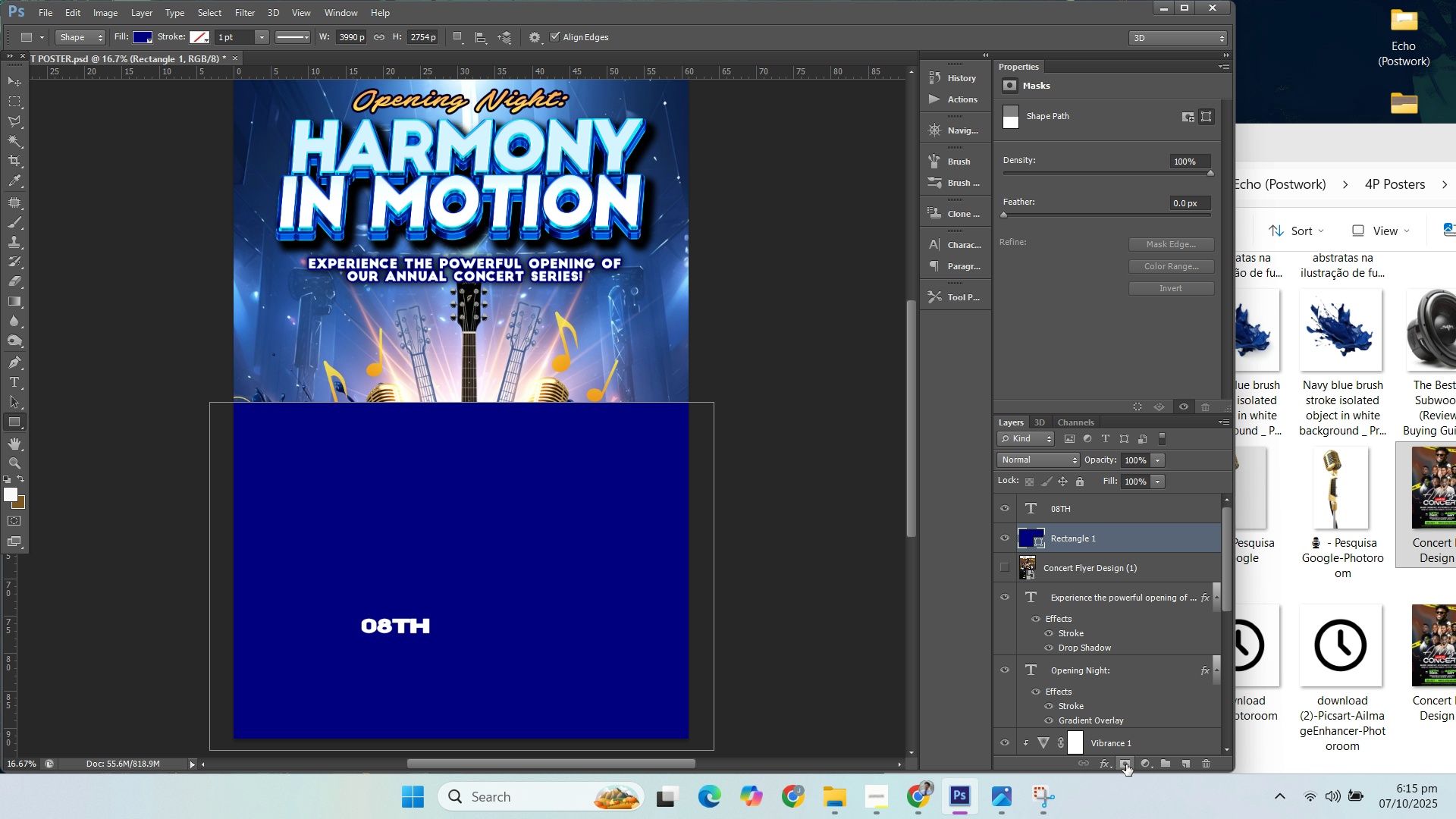 
left_click([1126, 764])
 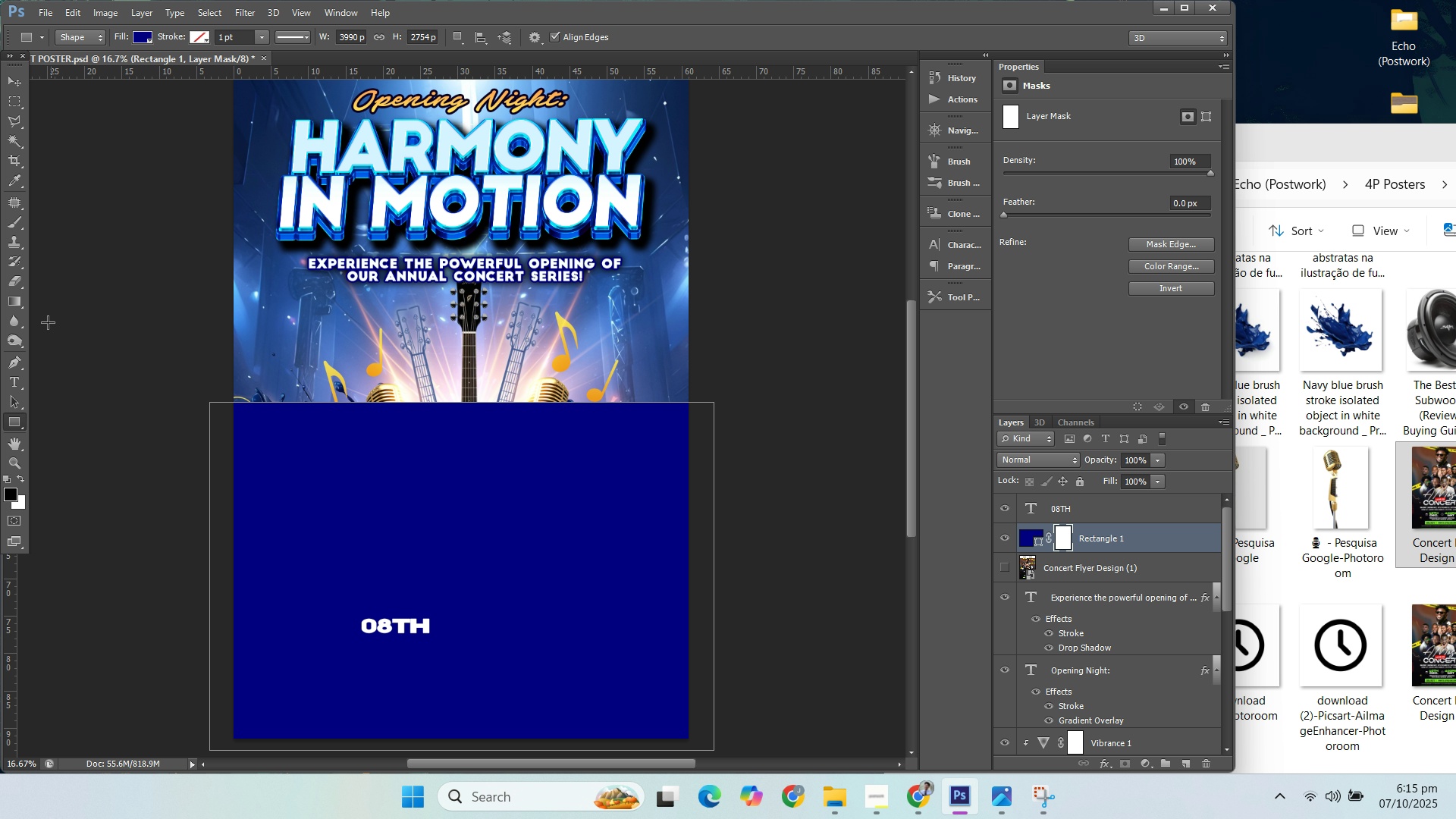 
left_click([8, 301])
 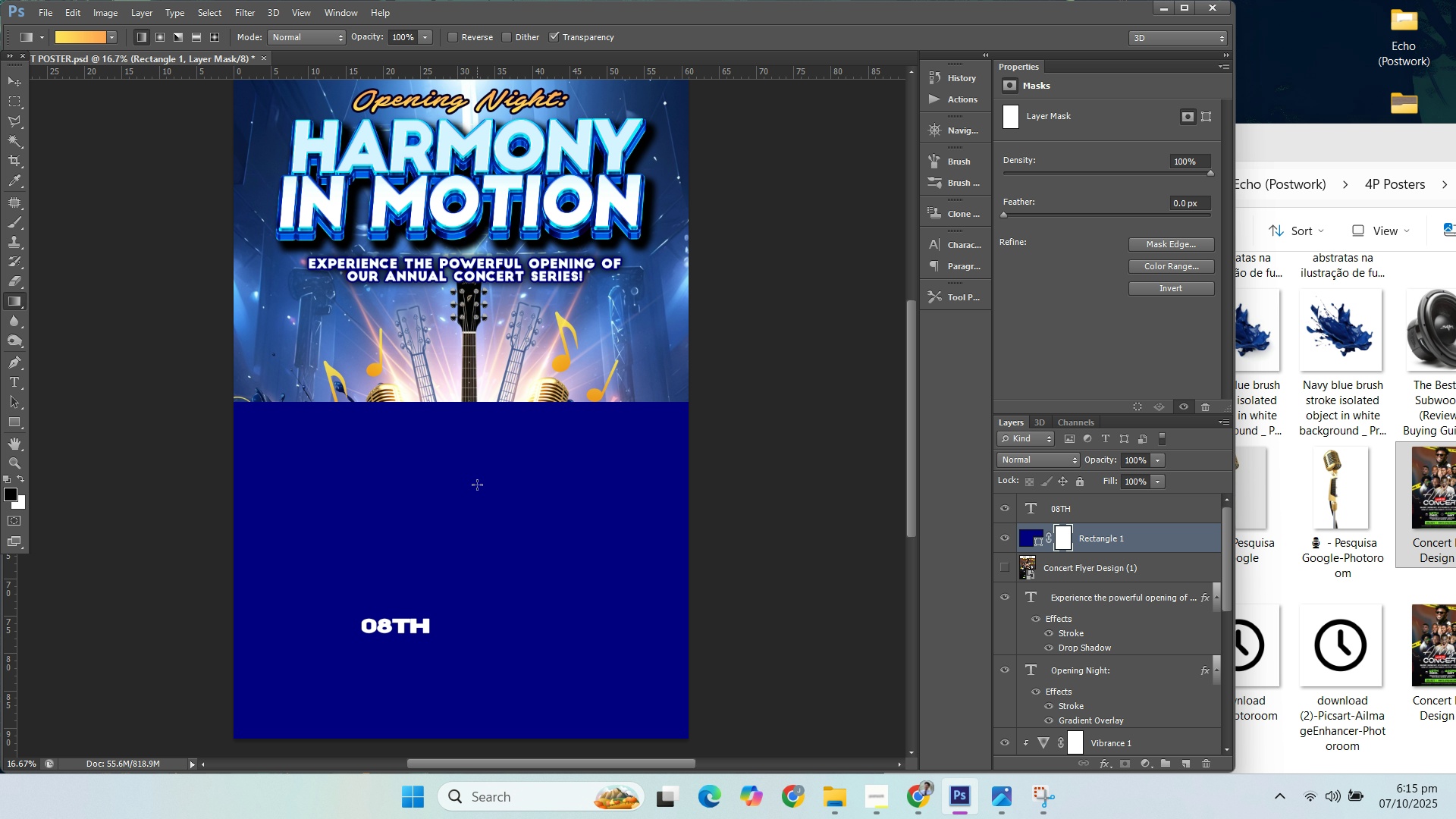 
wait(9.67)
 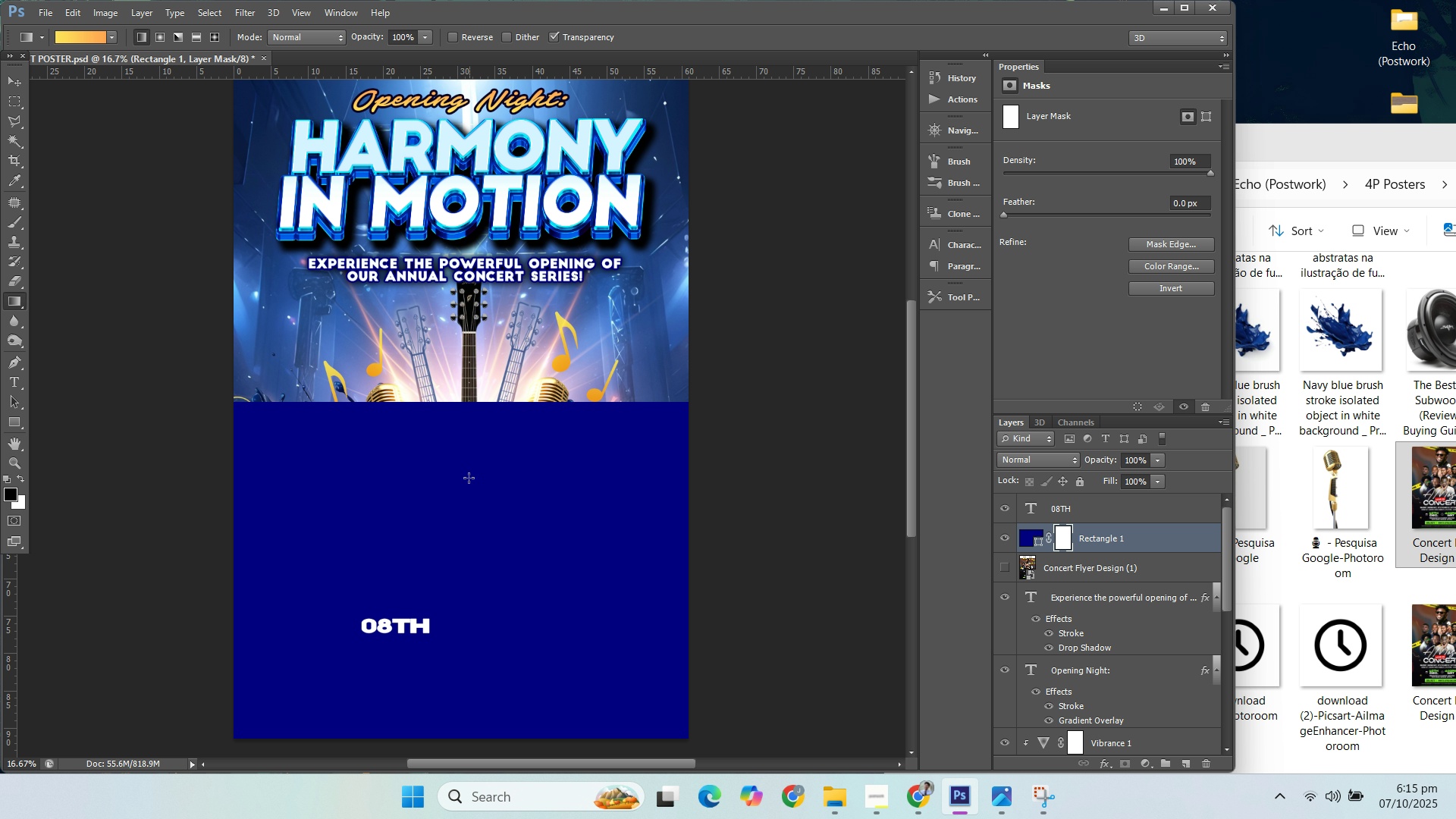 
key(Control+Z)
 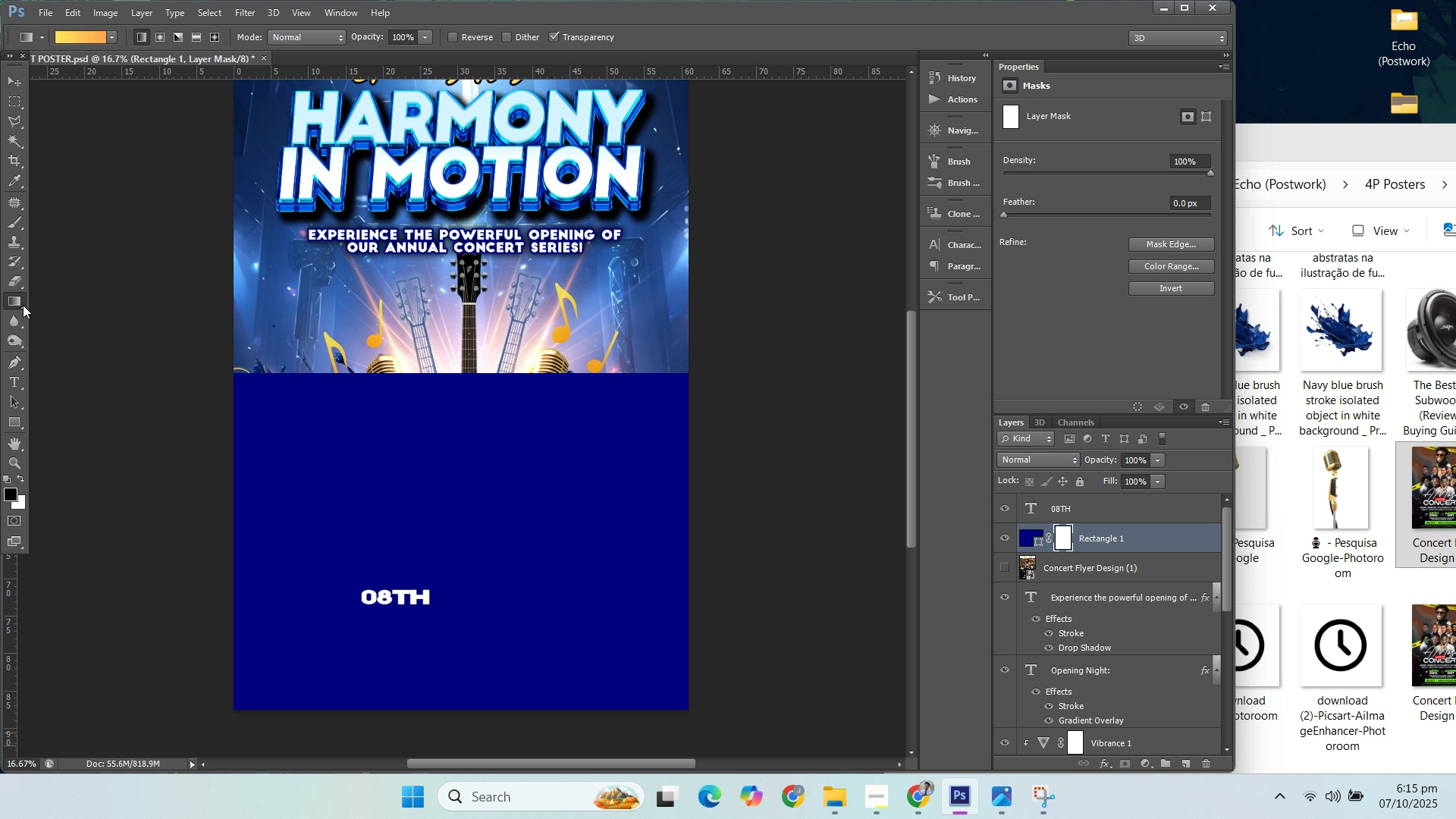 
left_click([1069, 535])
 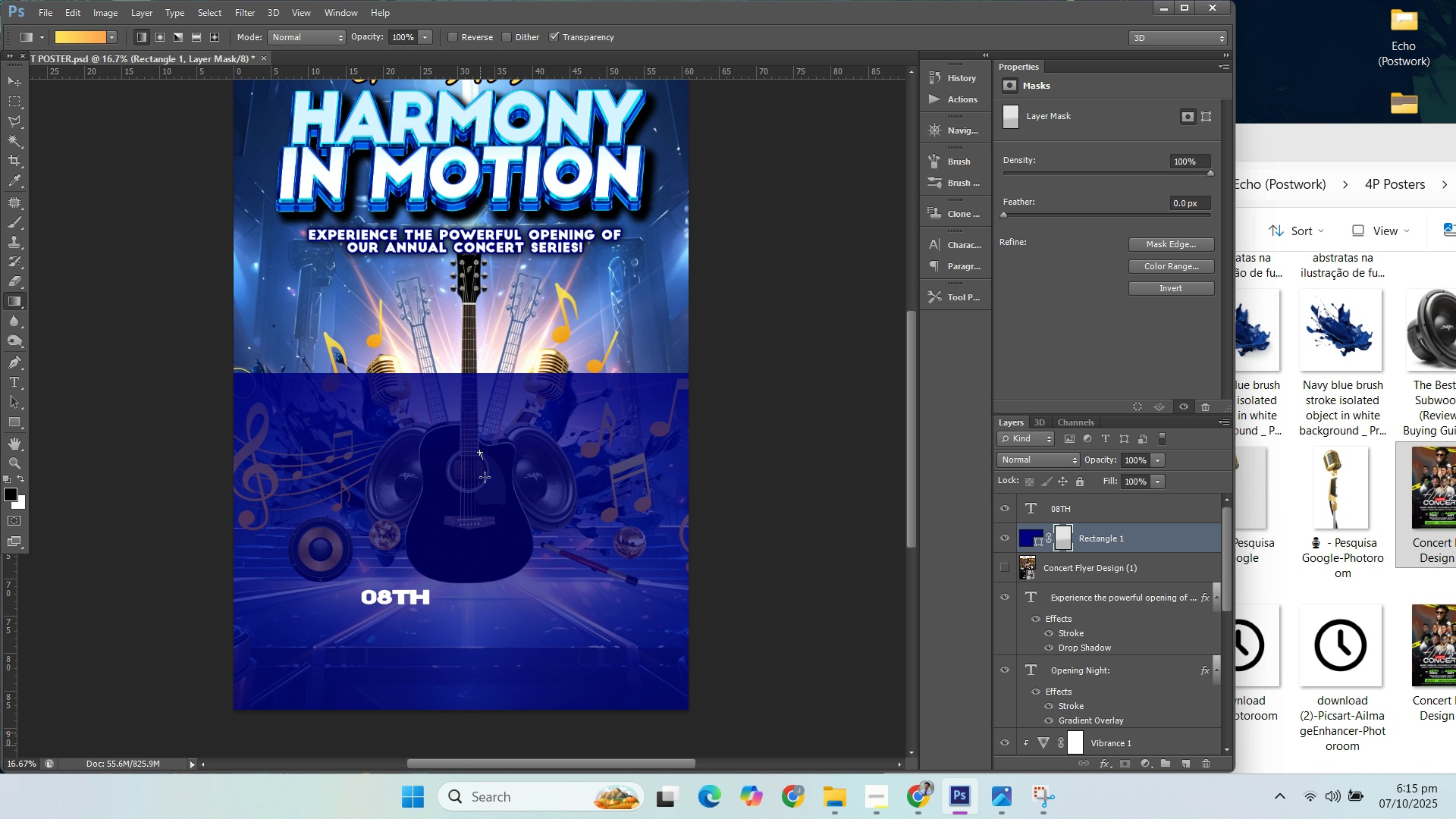 
key(Control+Z)
 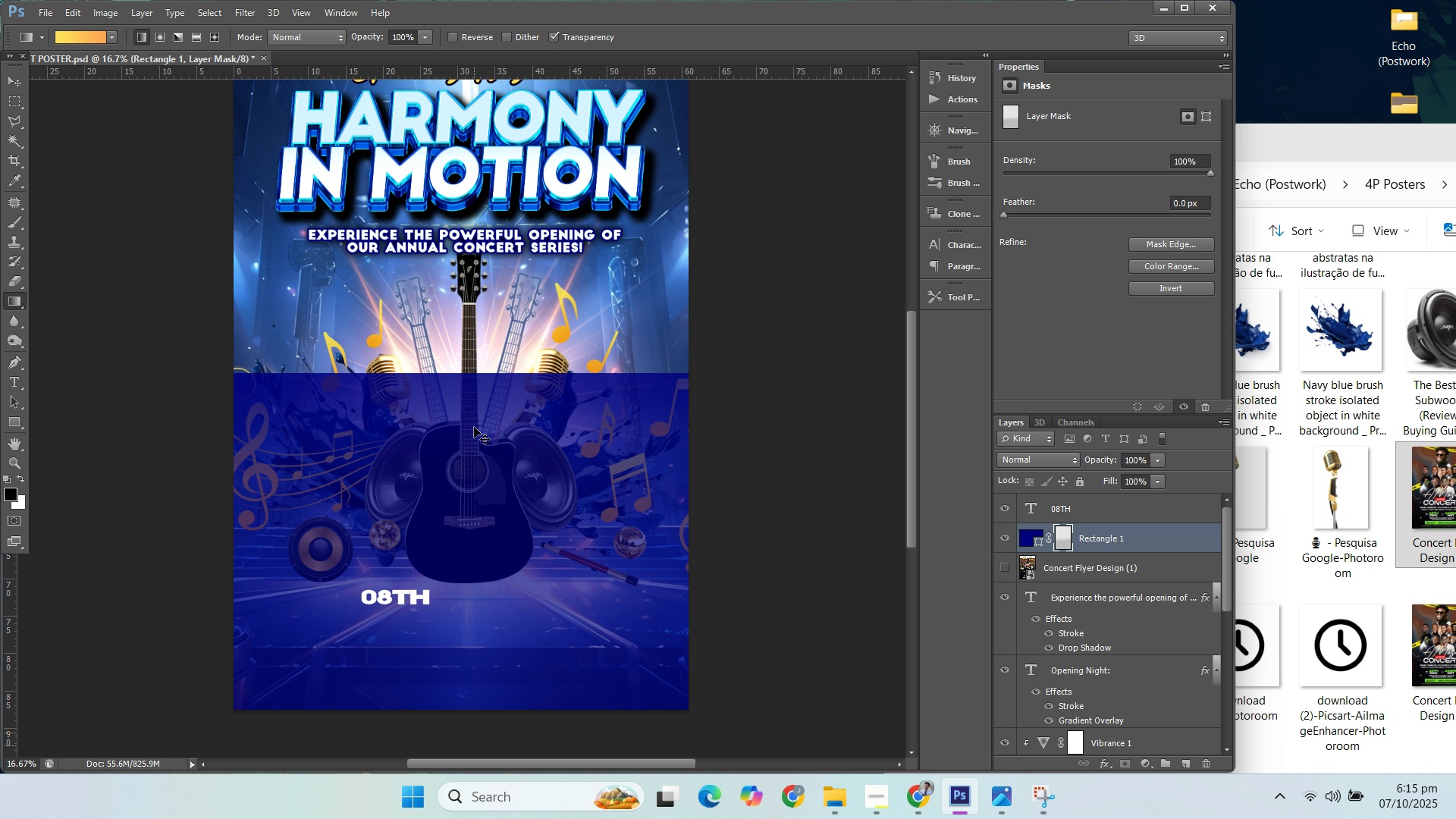 
key(Control+ControlLeft)
 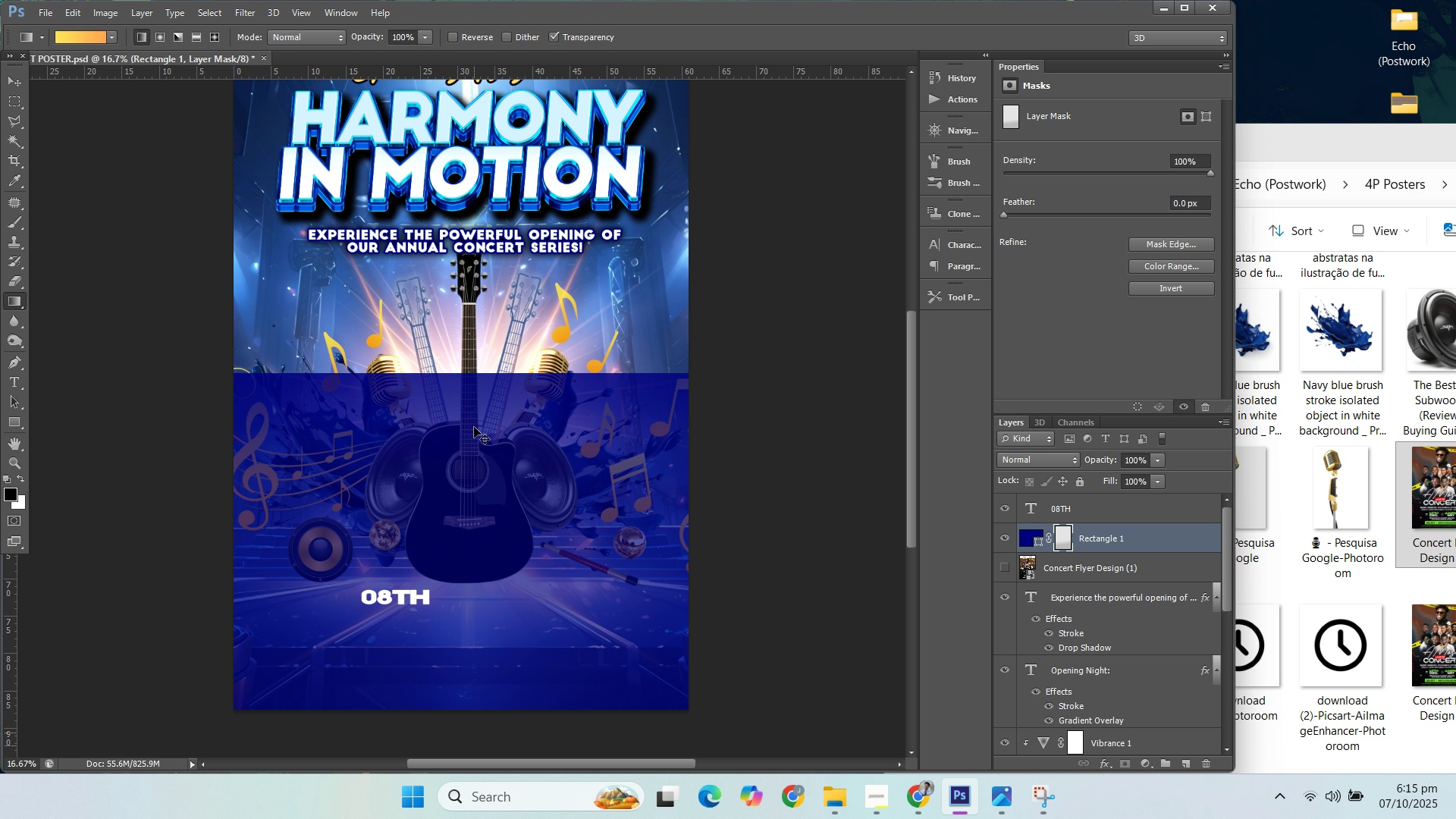 
key(Control+Z)
 